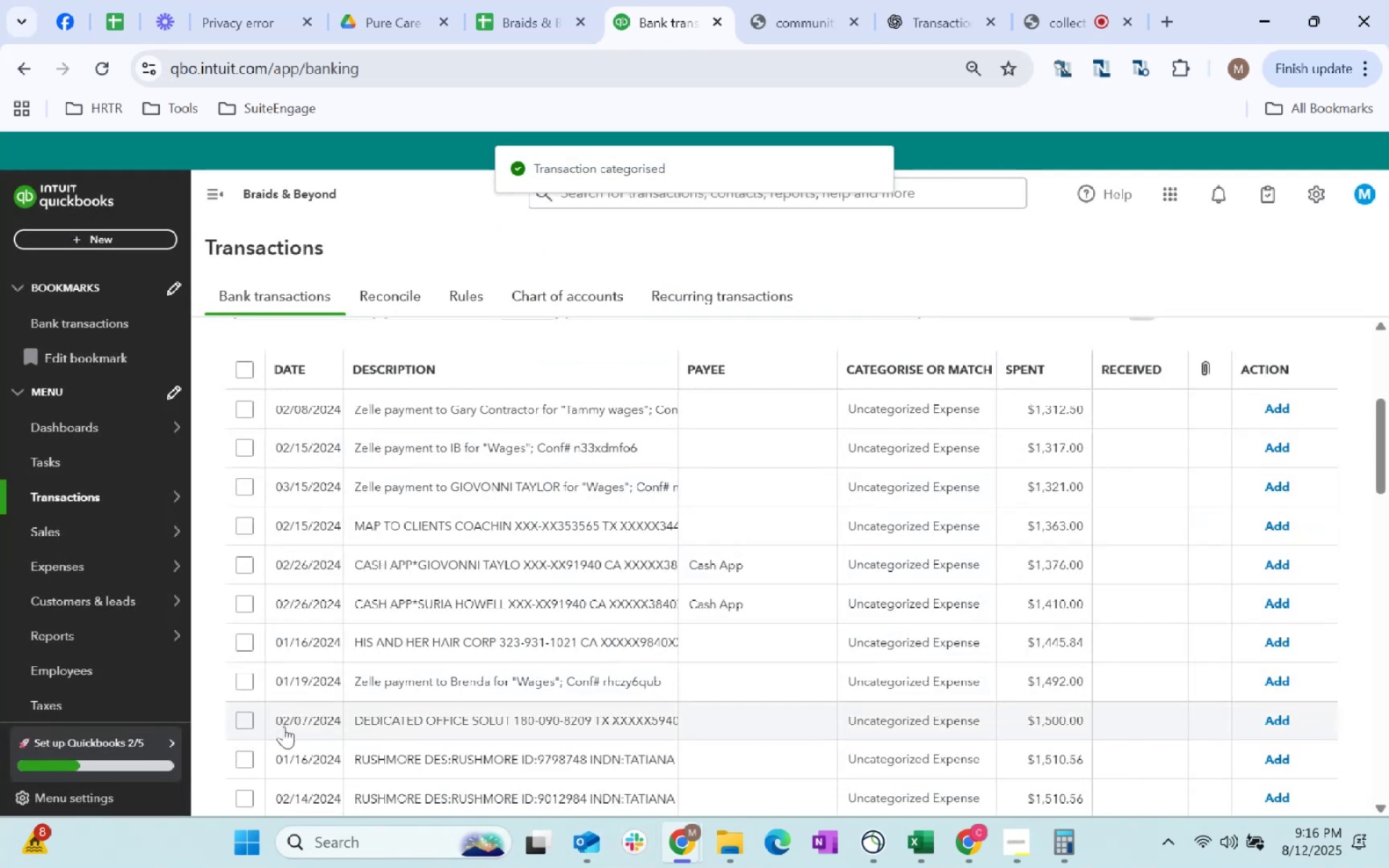 
wait(8.34)
 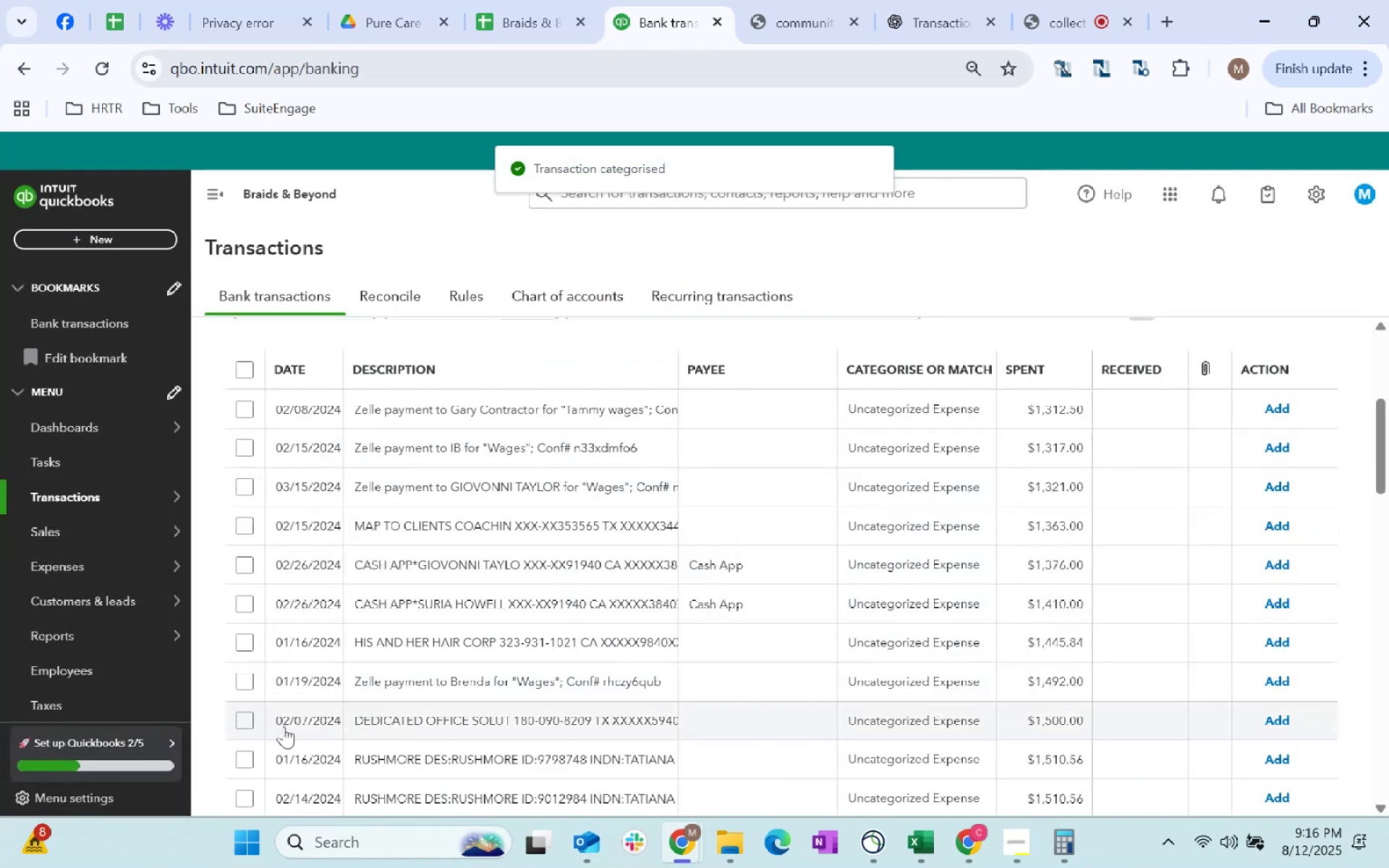 
left_click([569, 407])
 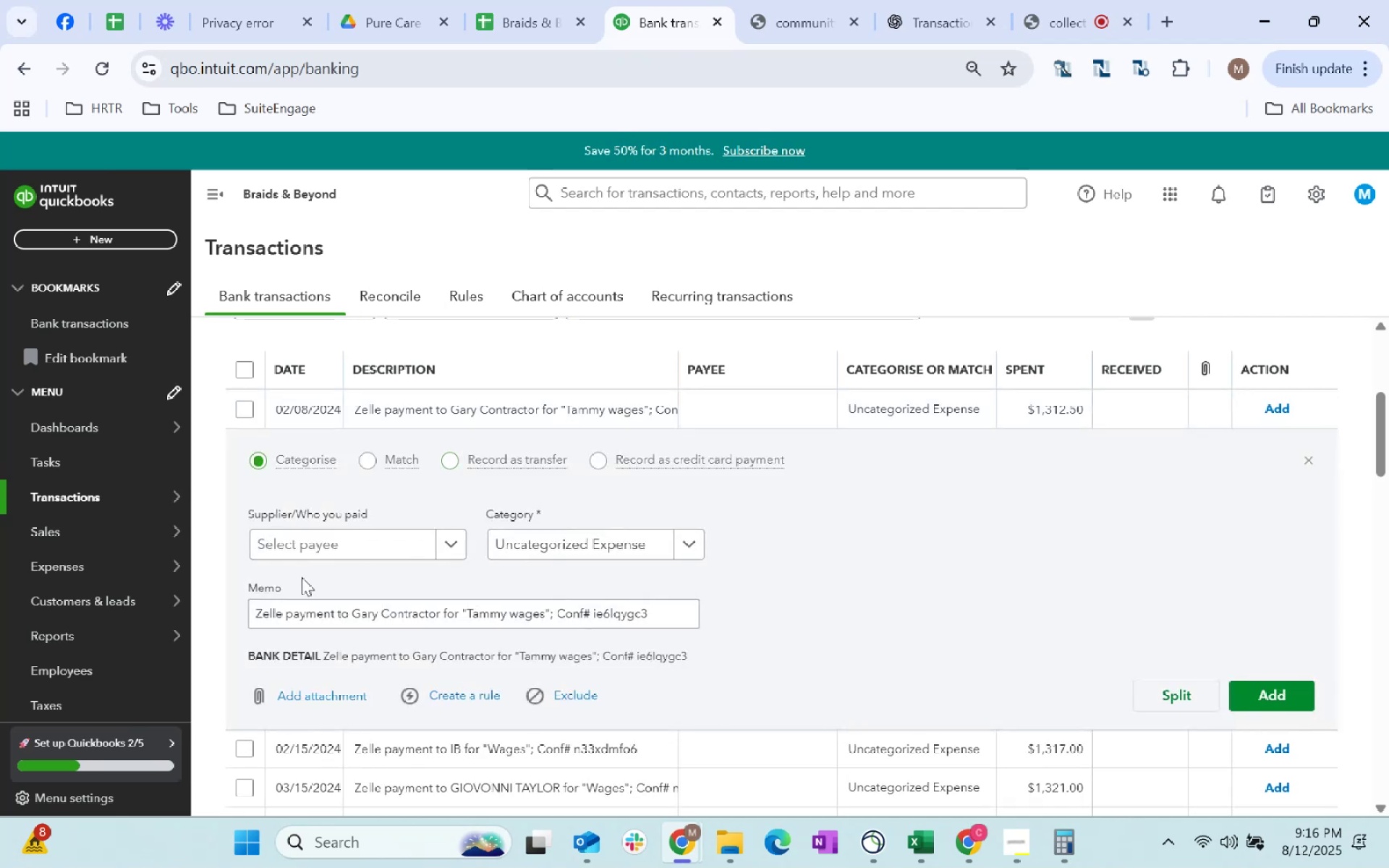 
left_click([320, 551])
 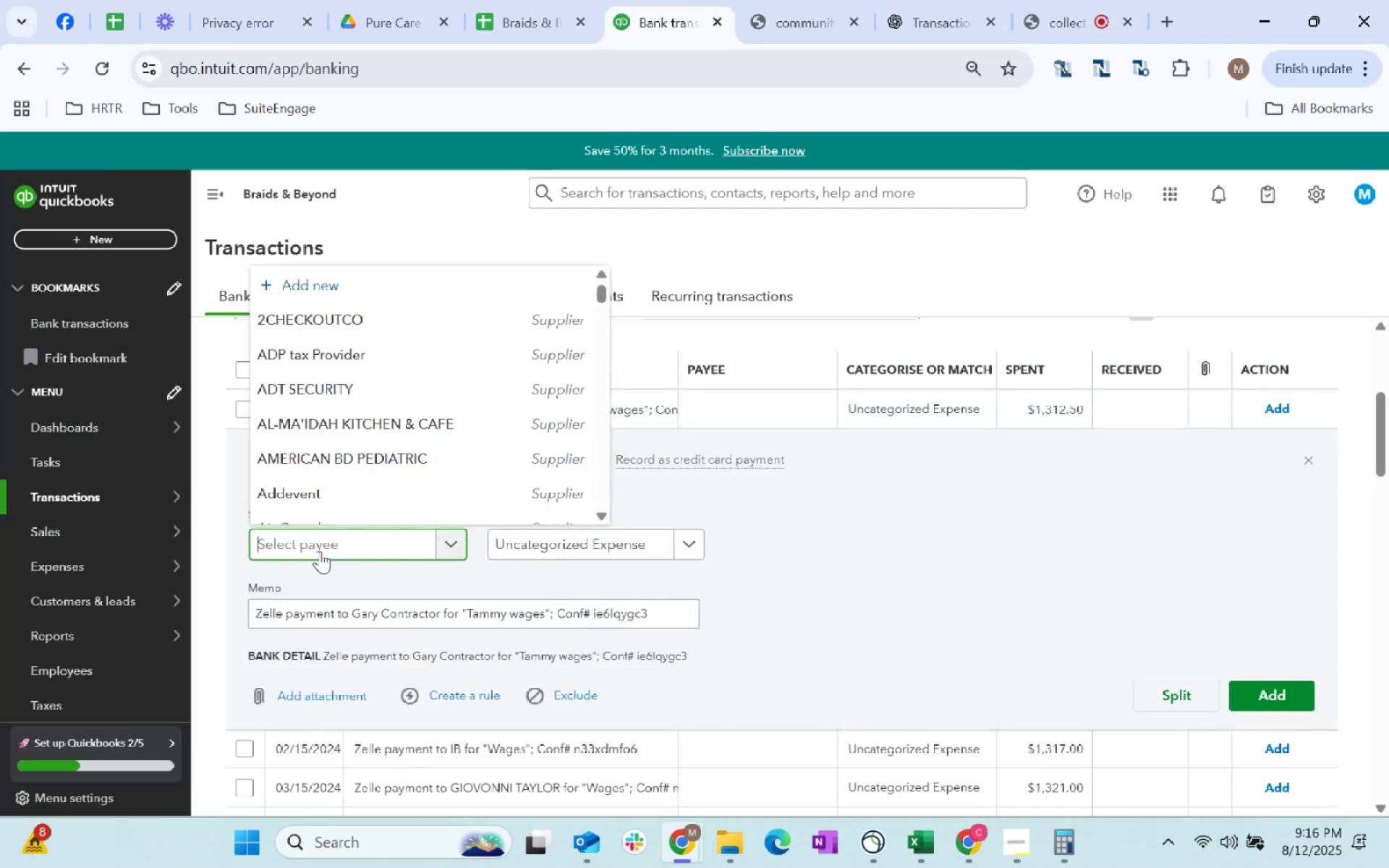 
type(Gary)
 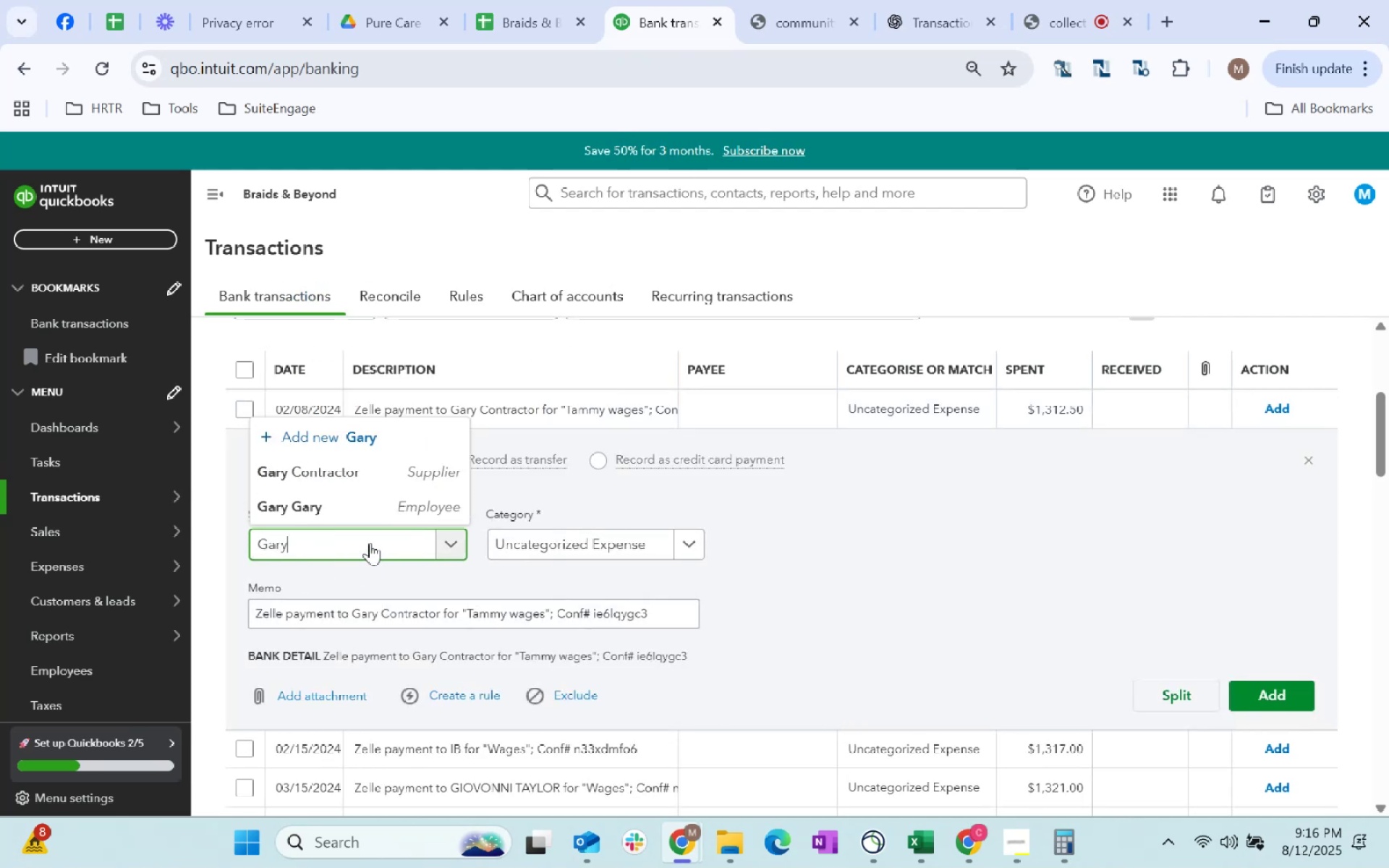 
left_click([366, 514])
 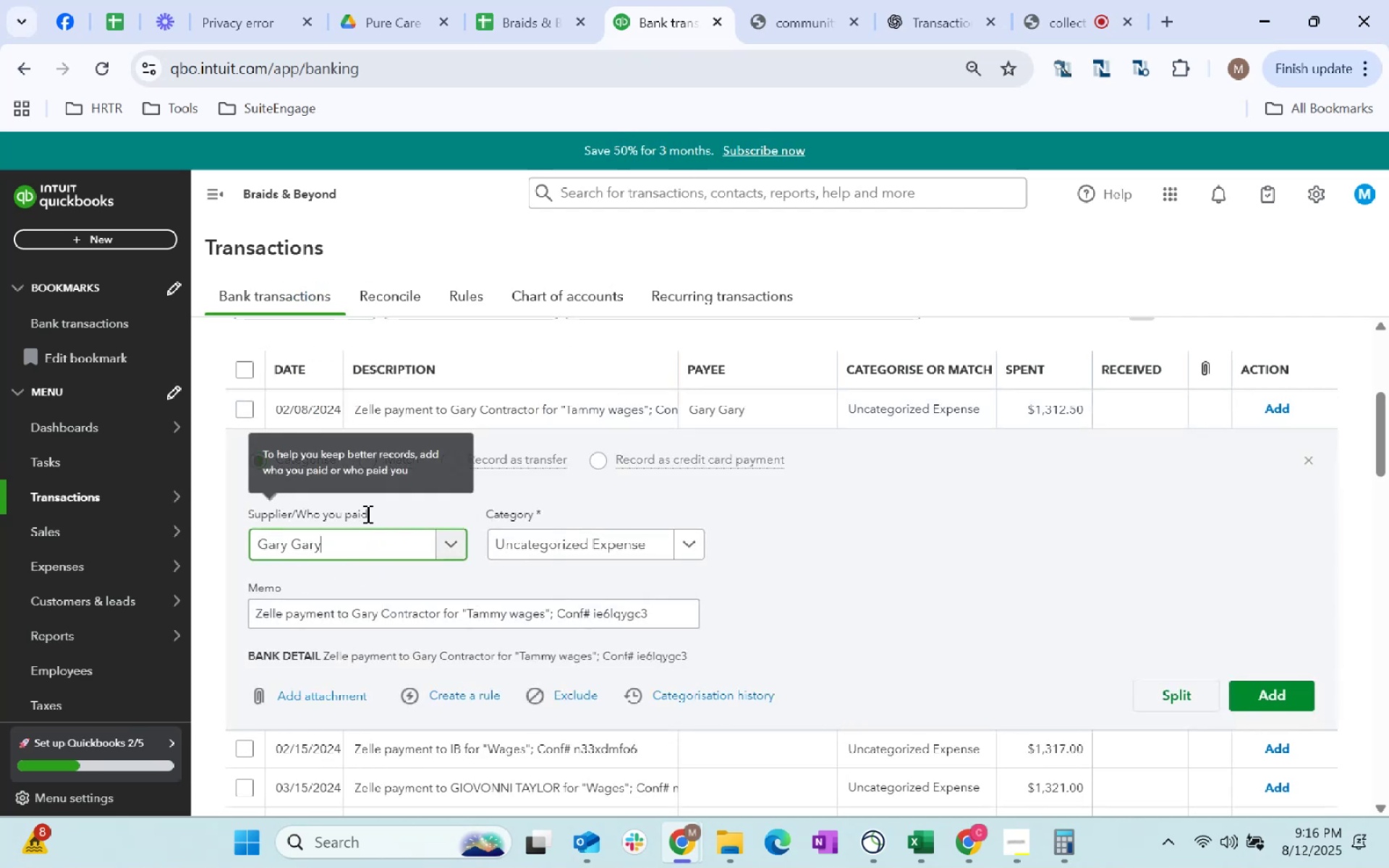 
key(Tab)
type(wage)
key(Tab)
 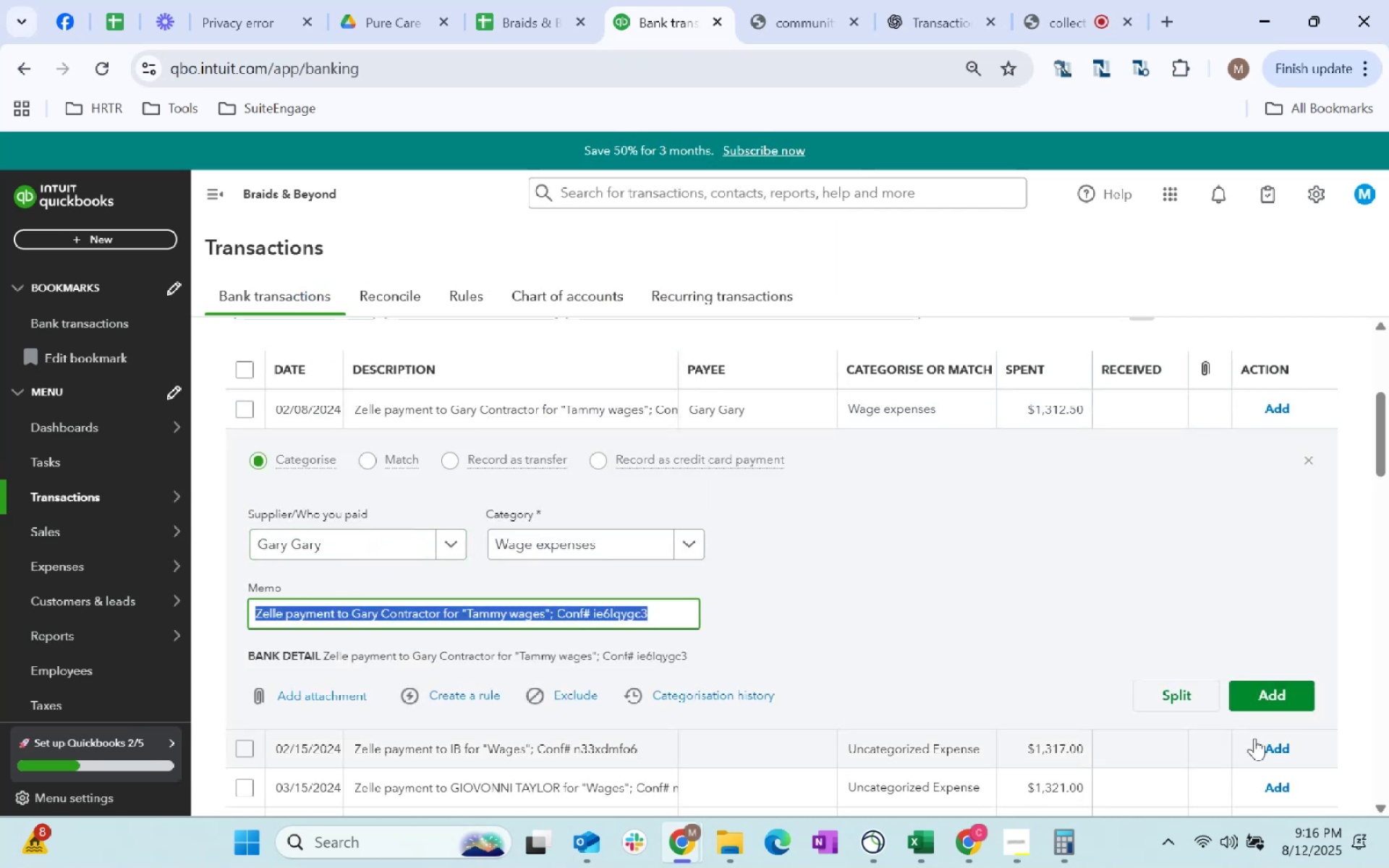 
left_click([1297, 694])
 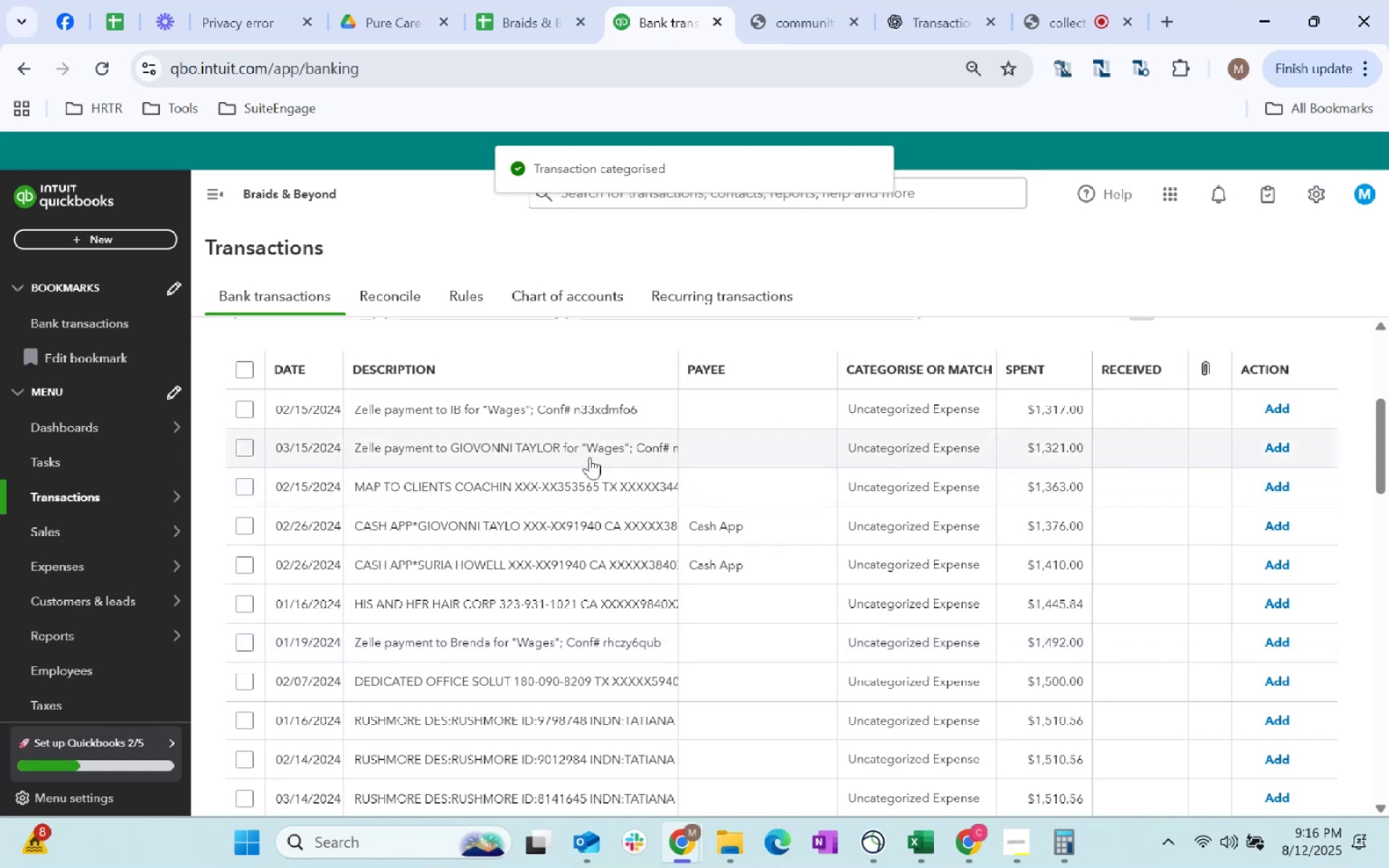 
left_click([535, 420])
 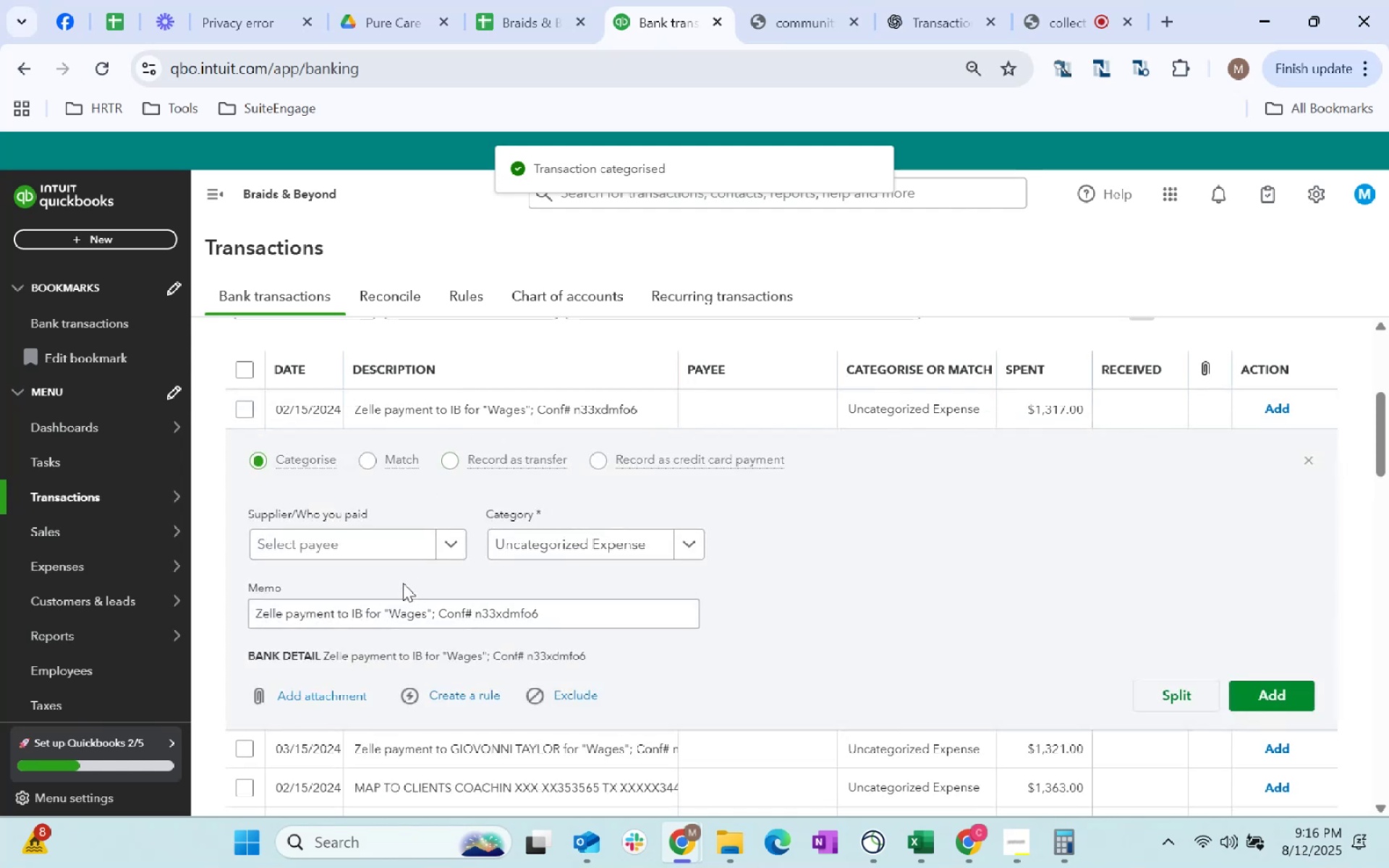 
left_click([366, 548])
 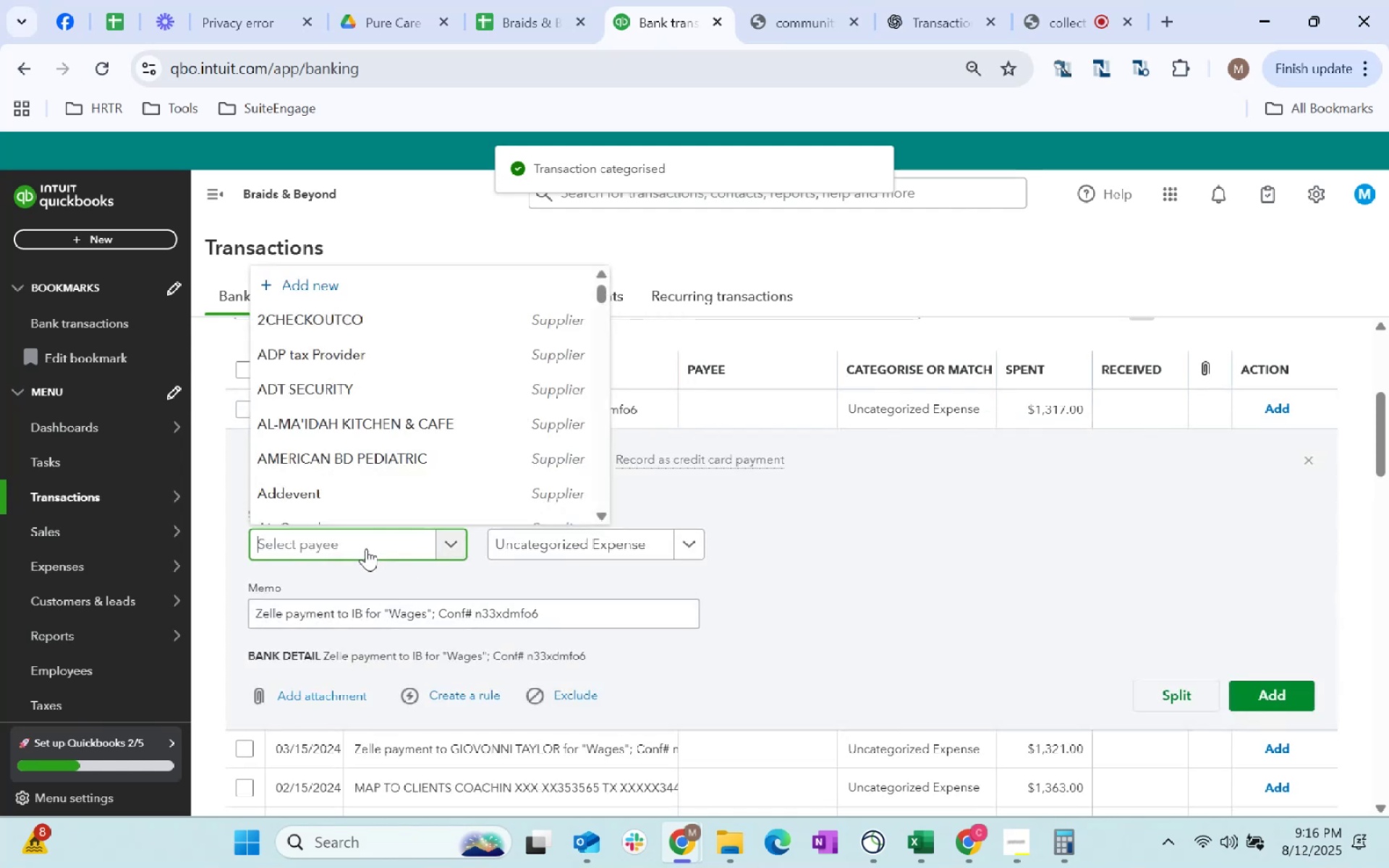 
key(Shift+I)
 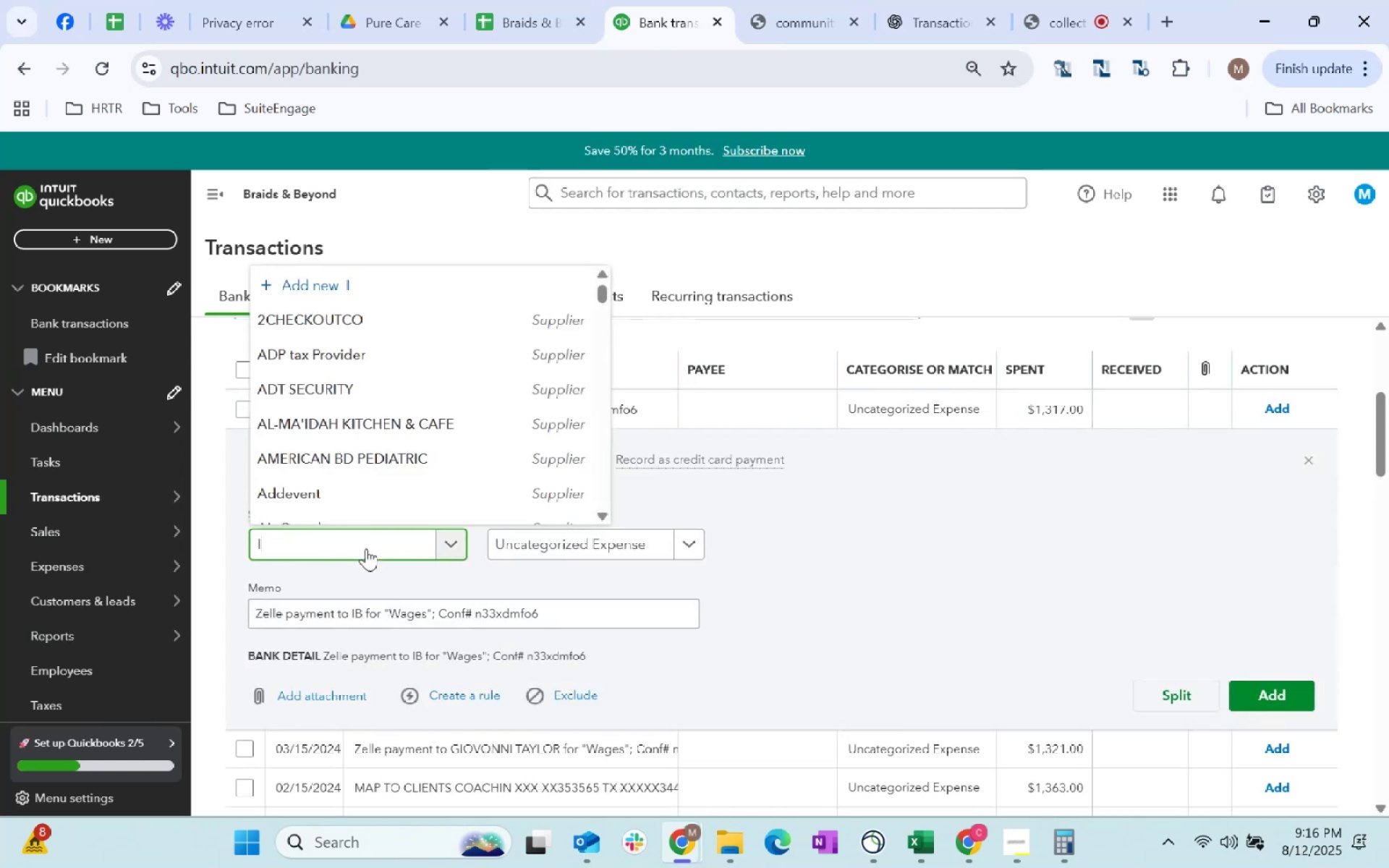 
key(Space)
 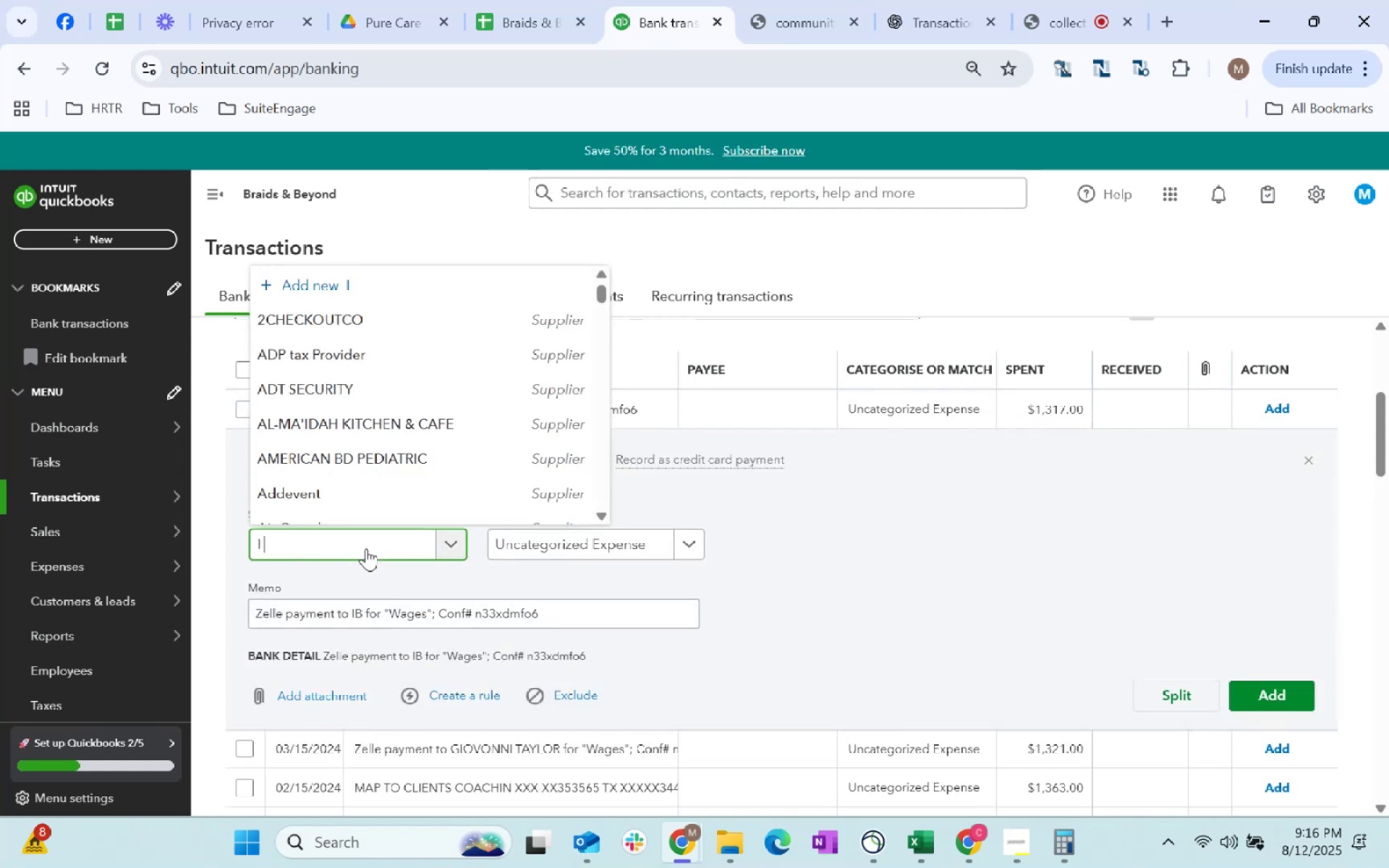 
key(Shift+B)
 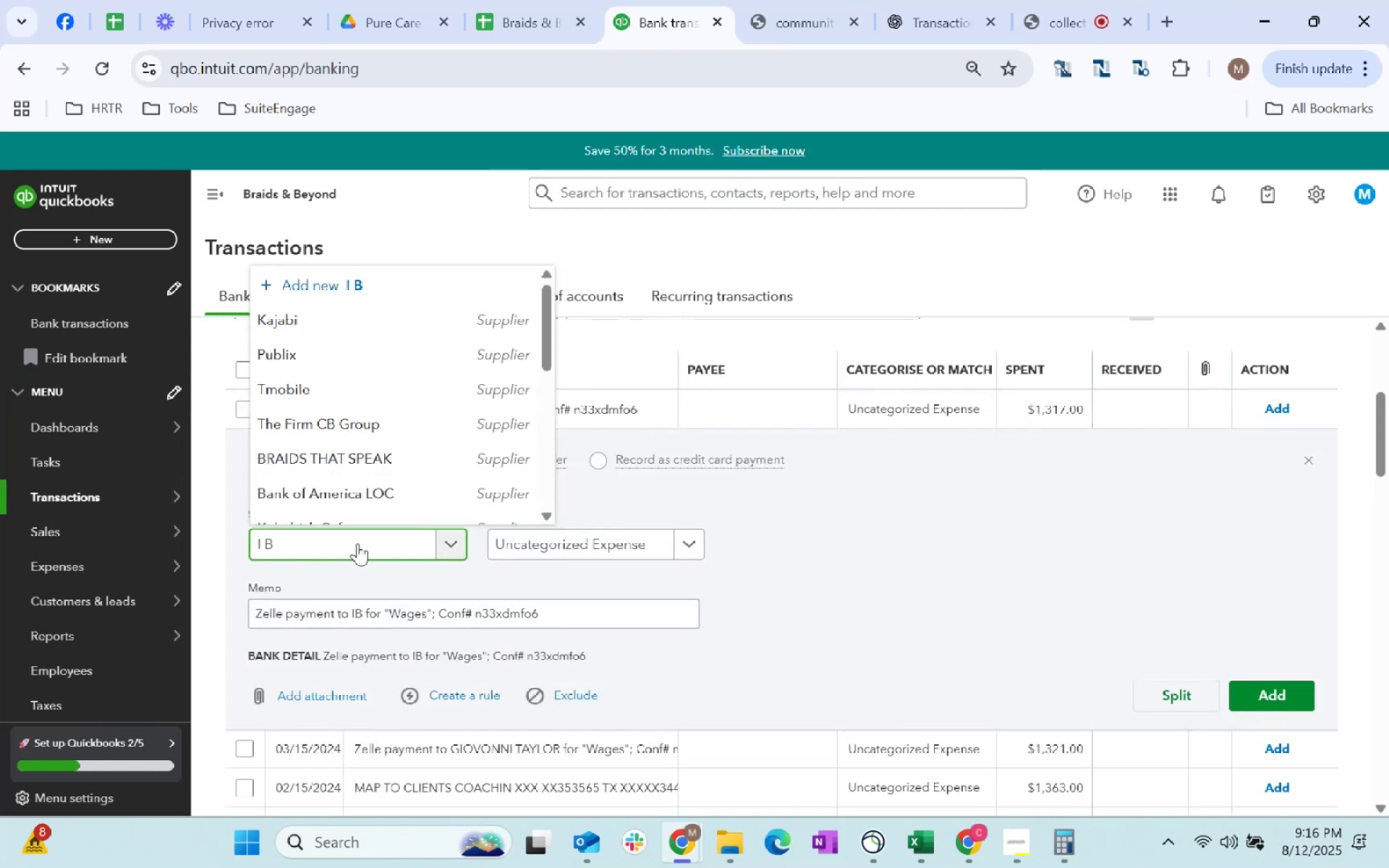 
scroll: coordinate [381, 438], scroll_direction: down, amount: 4.0
 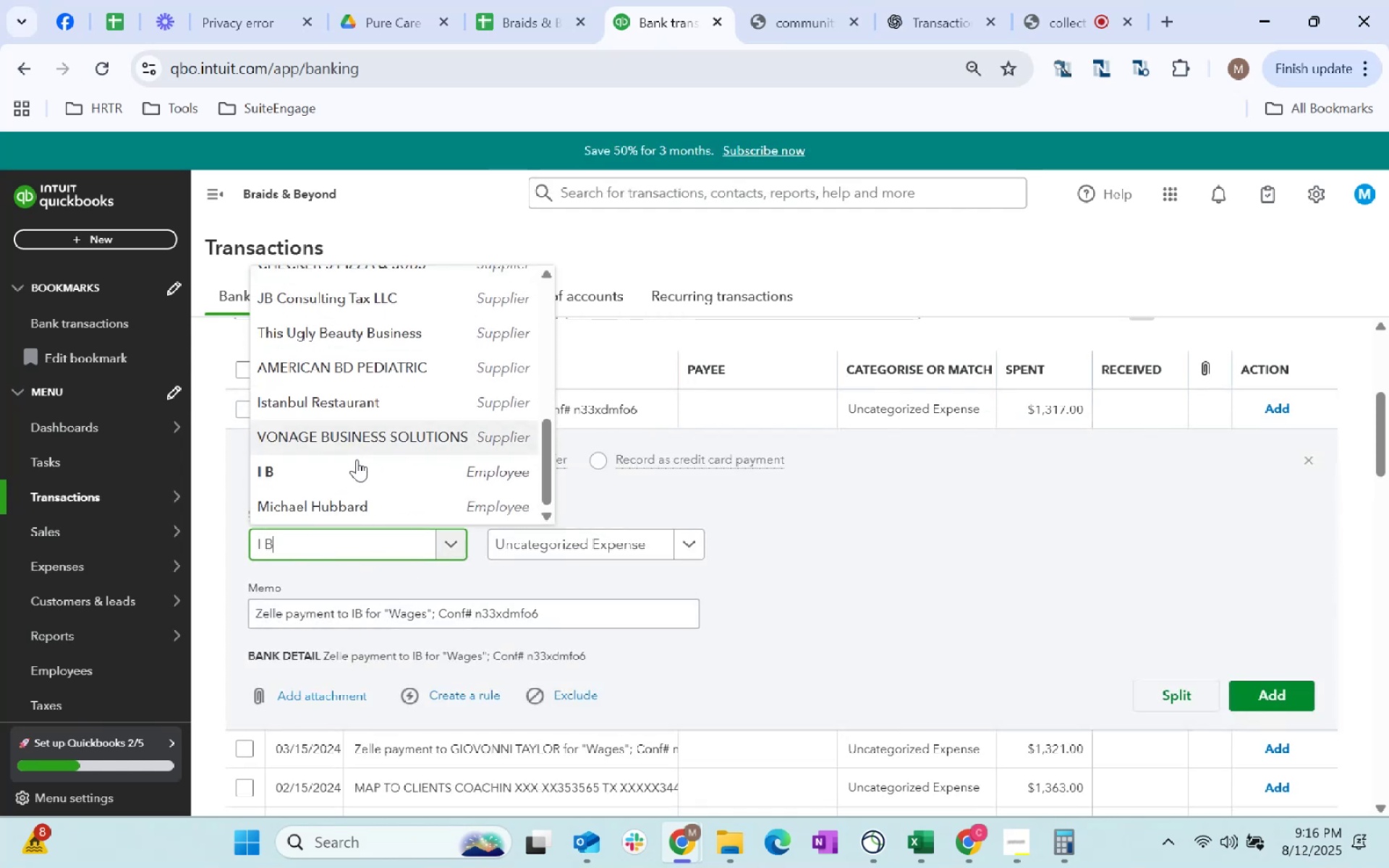 
left_click([347, 469])
 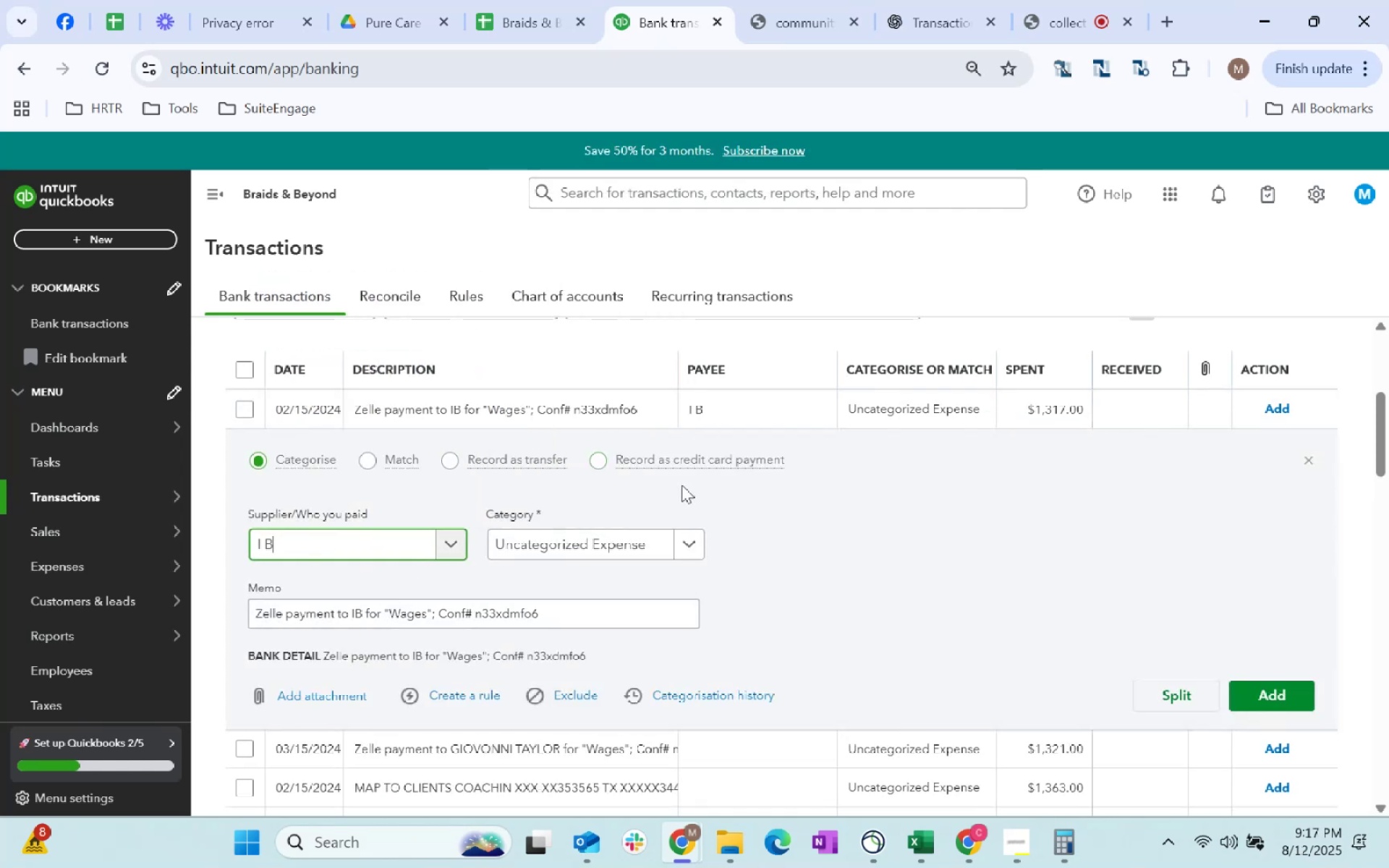 
key(Tab)
 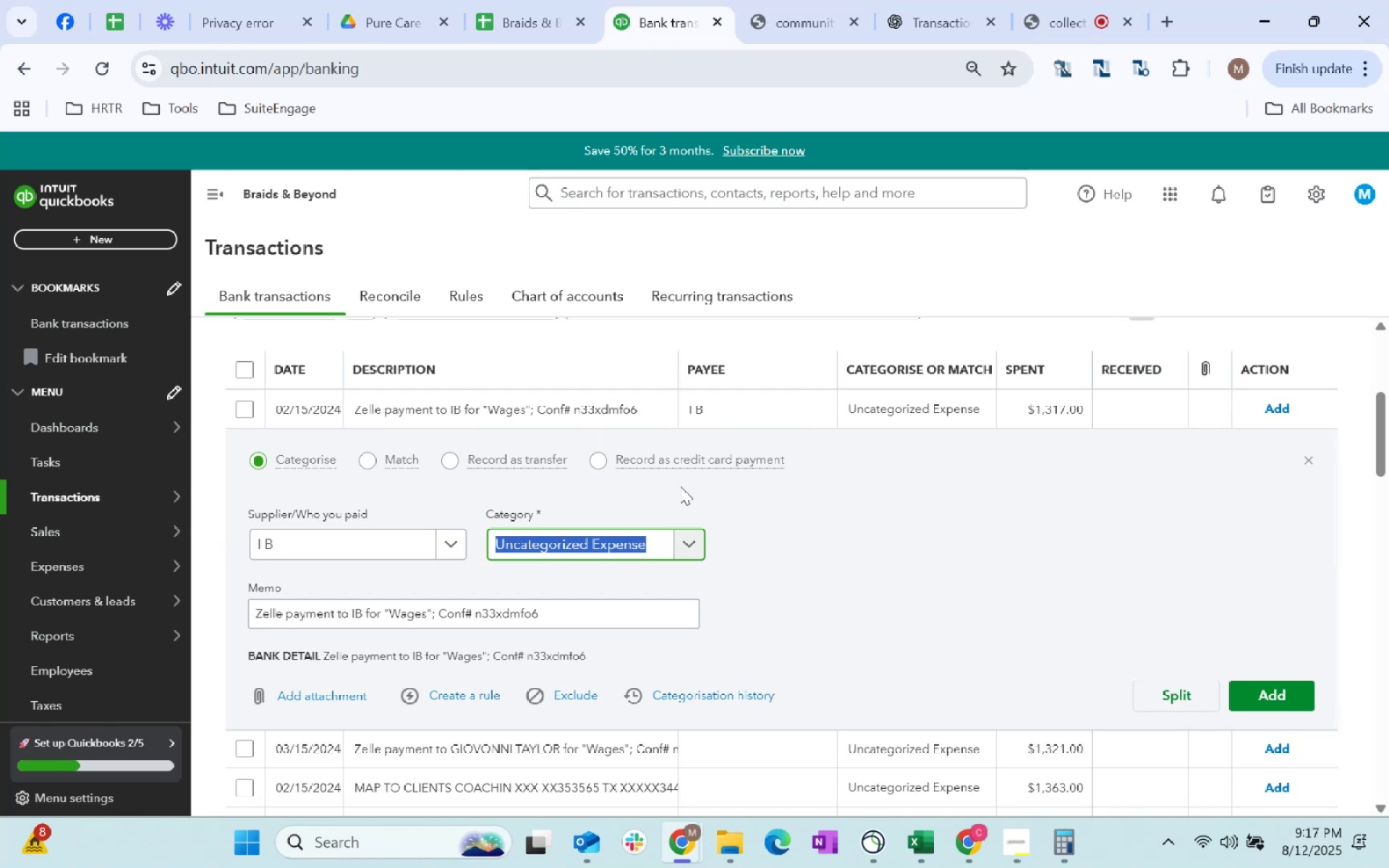 
wait(5.76)
 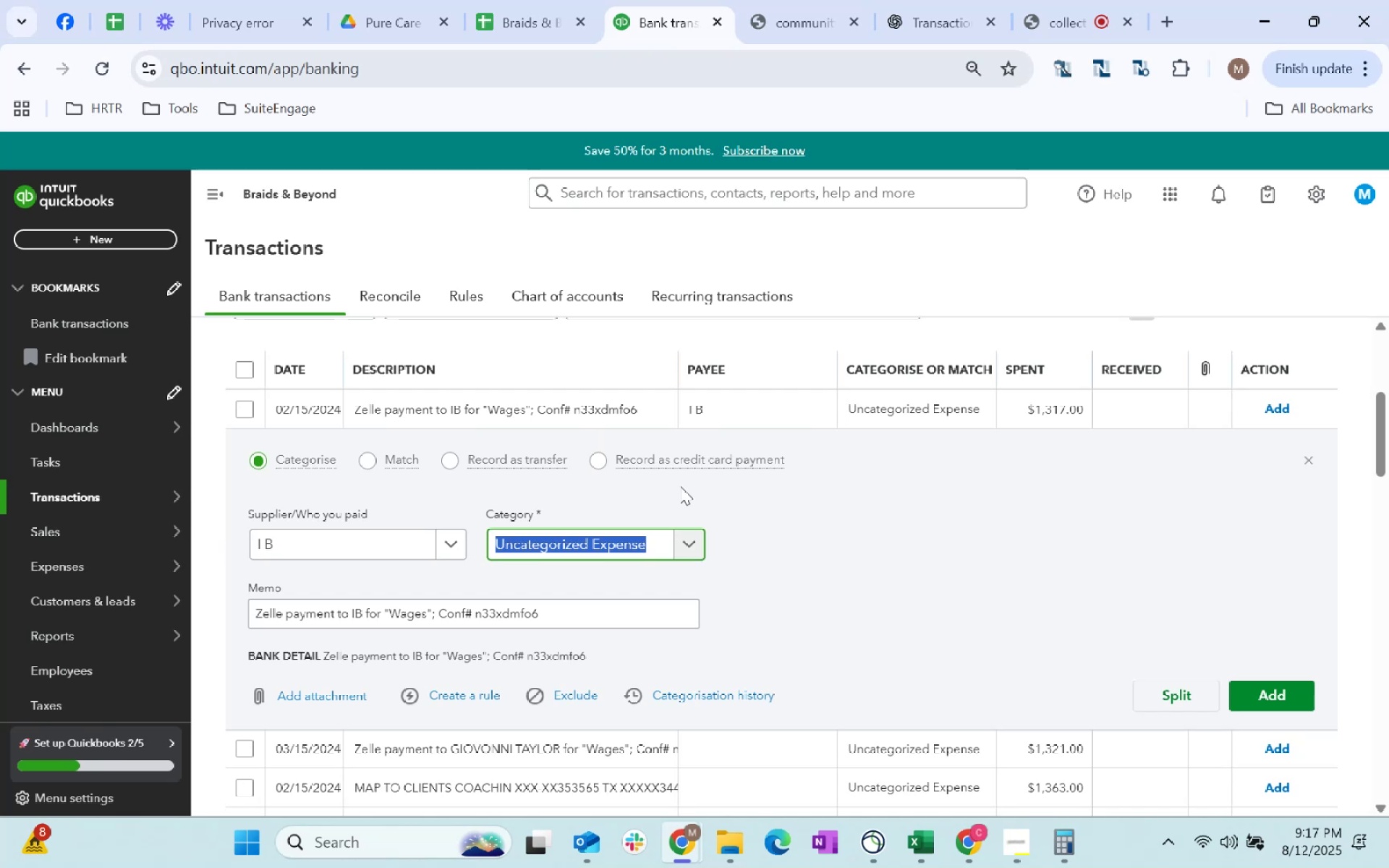 
type(wage)
key(Tab)
 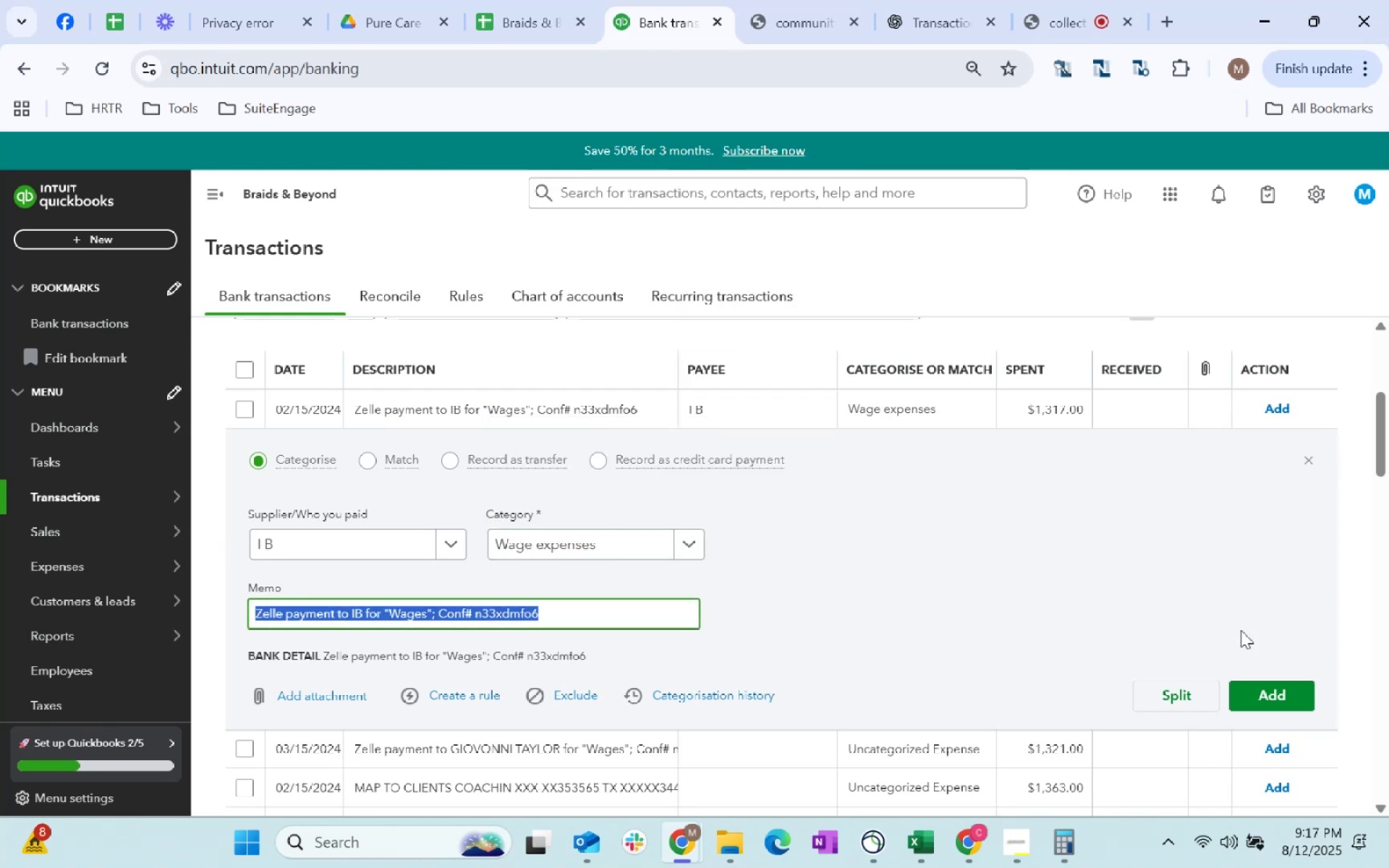 
left_click([1254, 694])
 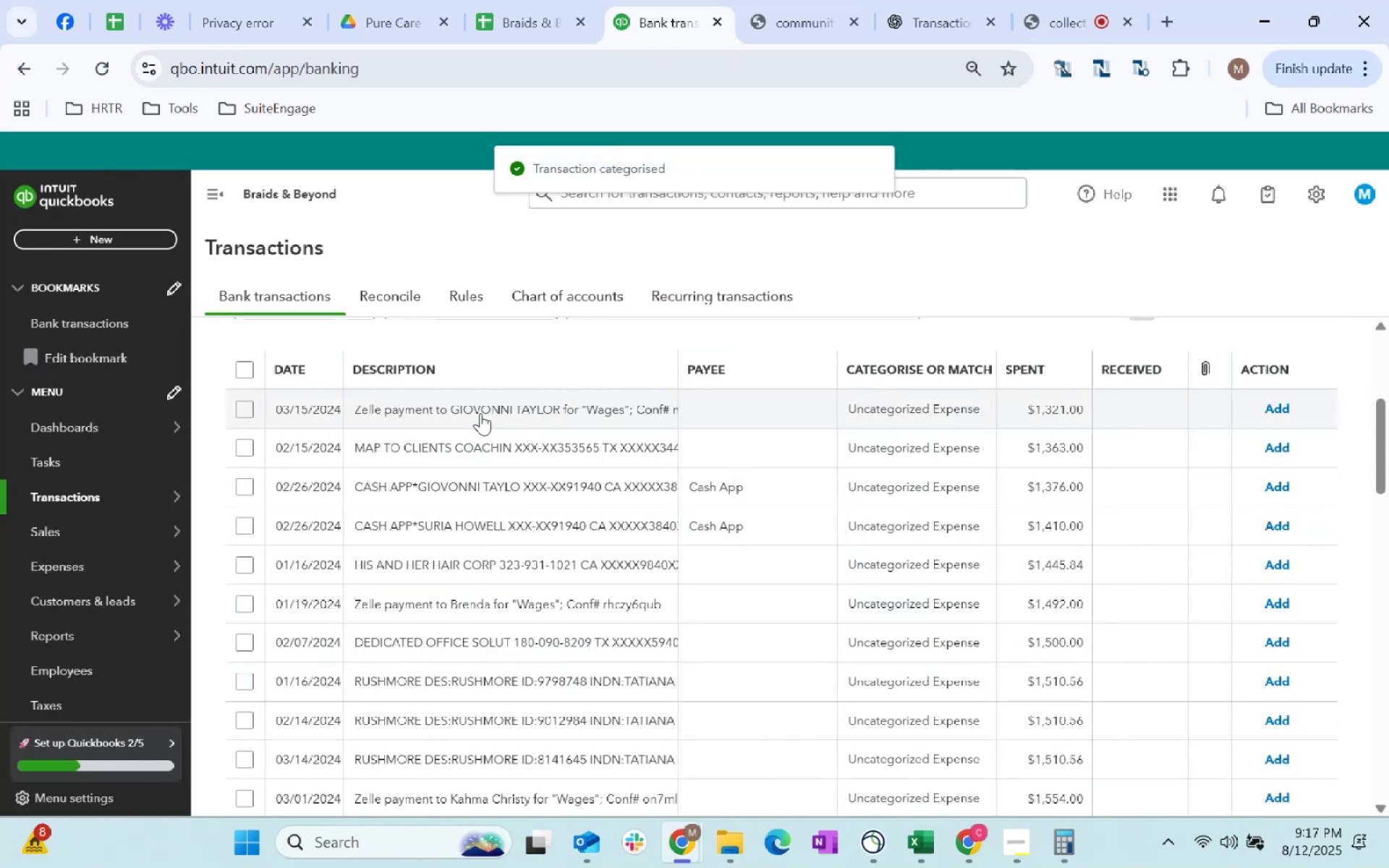 
left_click([480, 413])
 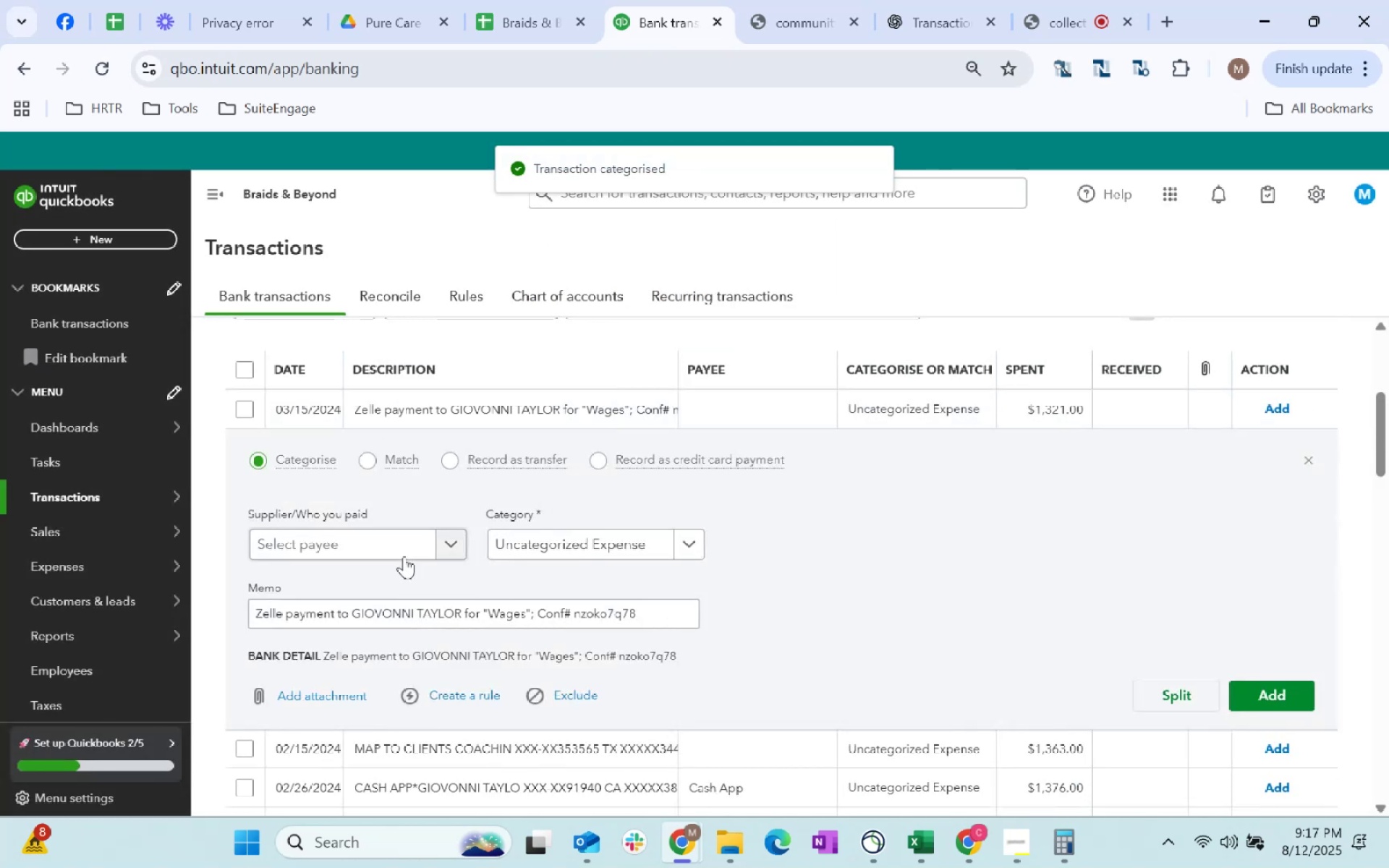 
left_click([364, 548])
 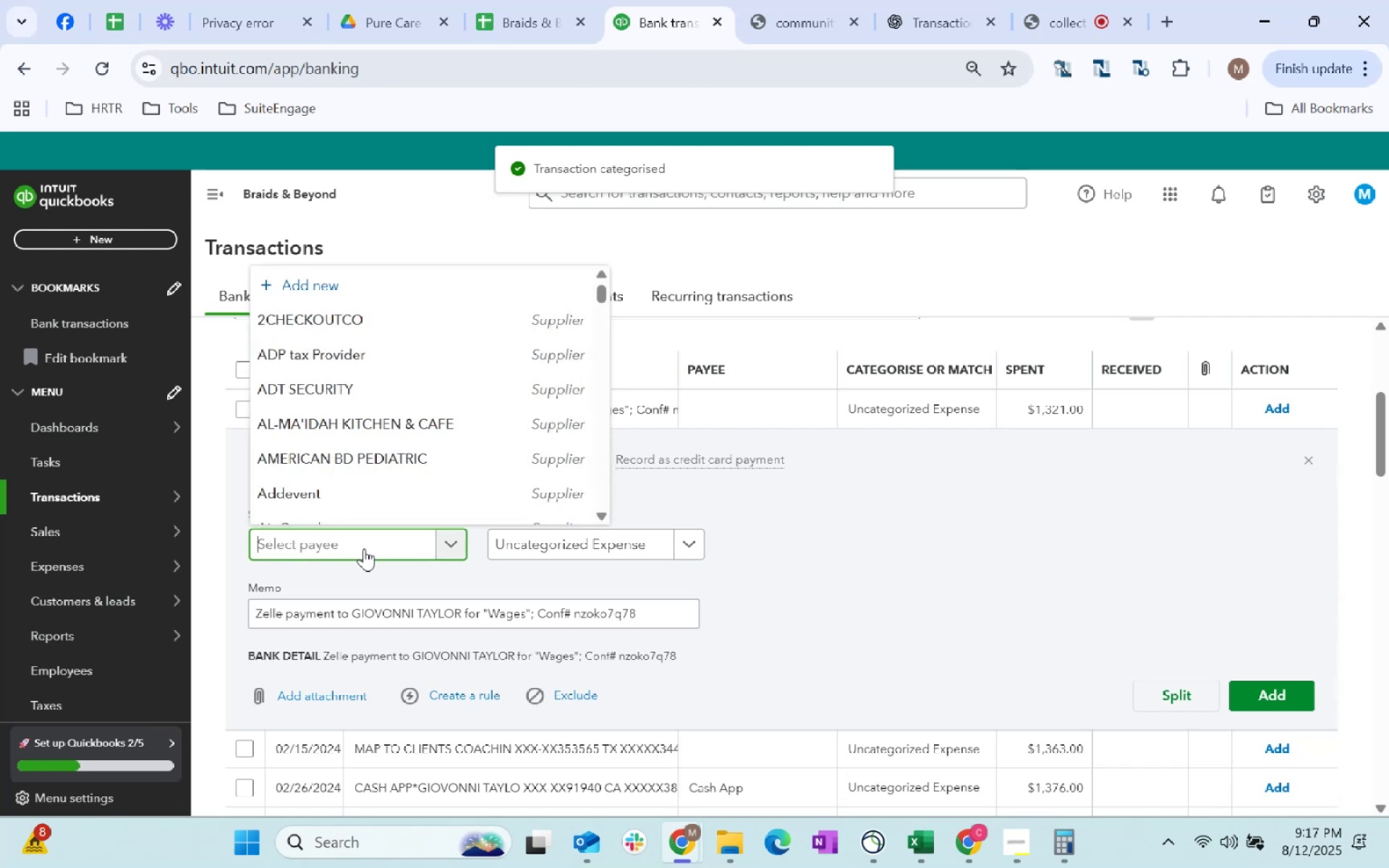 
type(Giovanni Tal)
key(Backspace)
type(yor)
 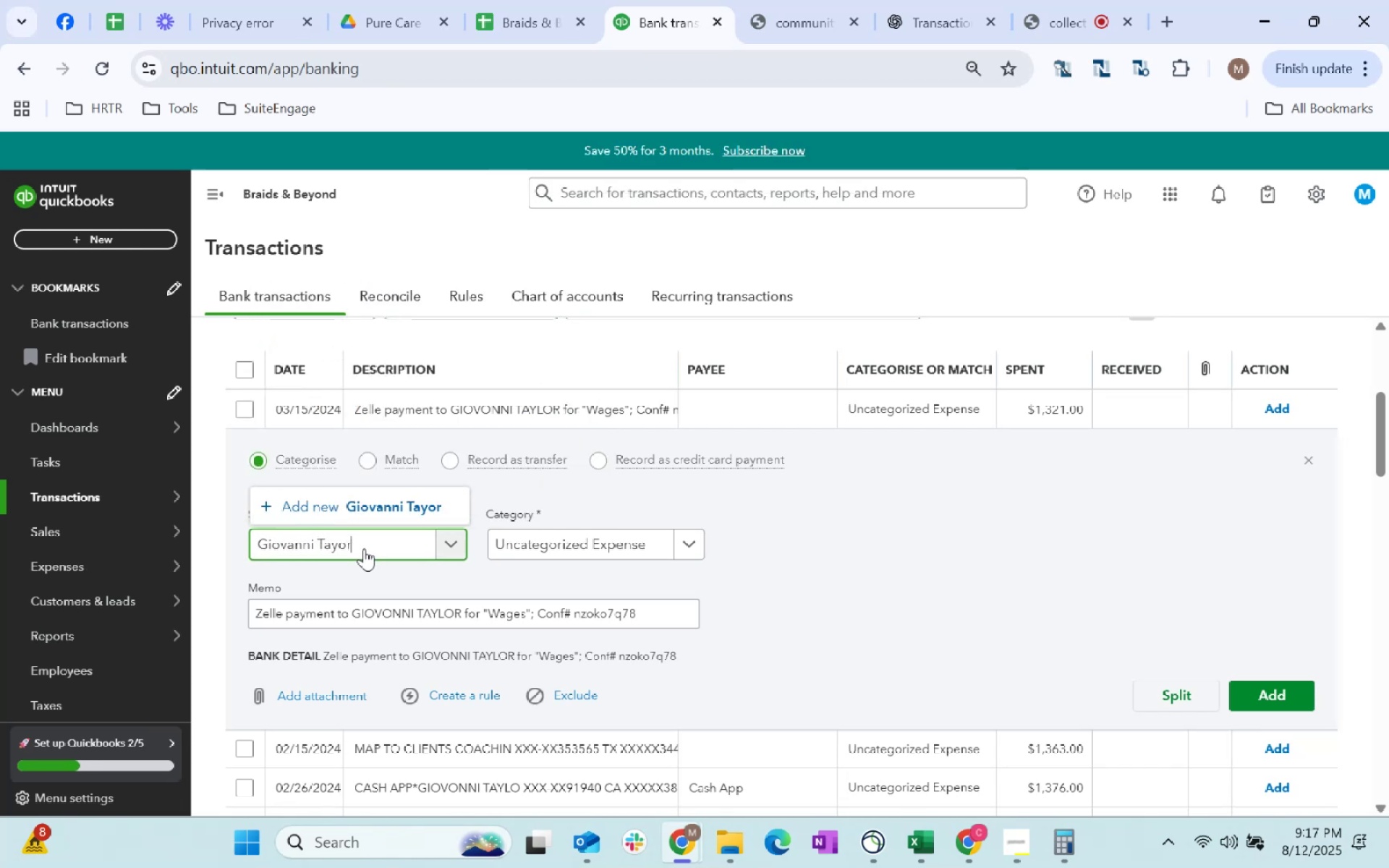 
left_click([318, 510])
 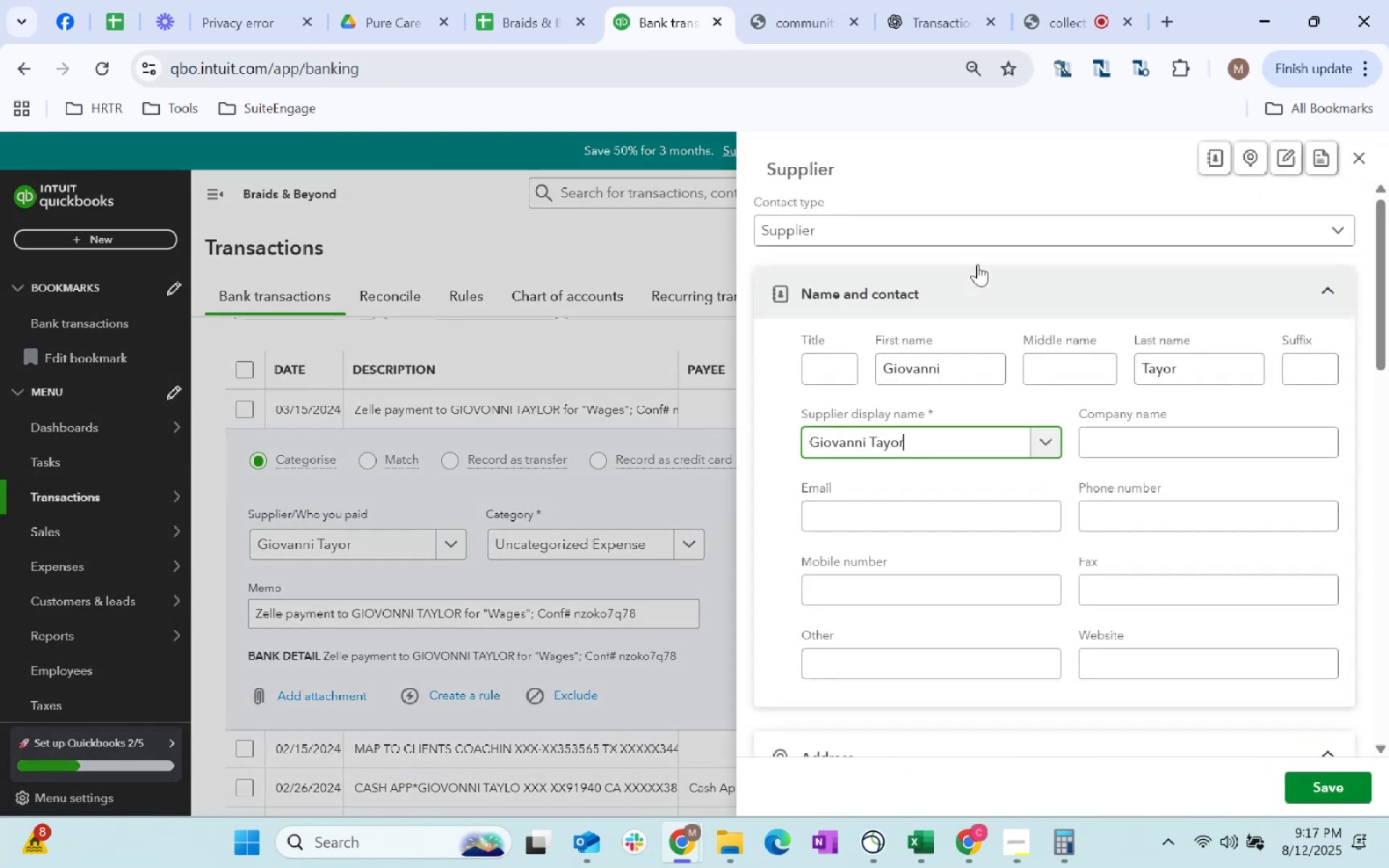 
left_click([900, 229])
 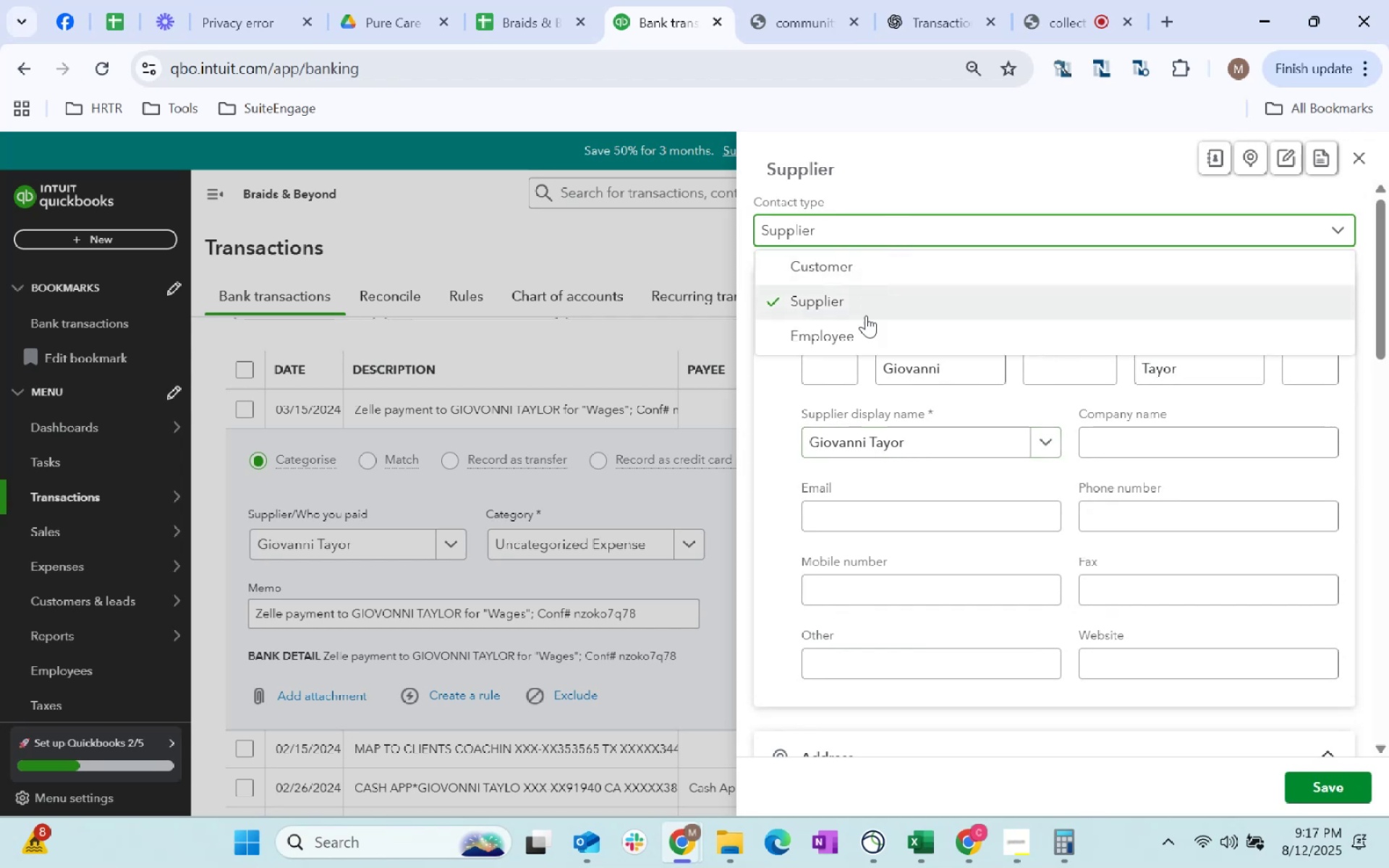 
left_click([857, 336])
 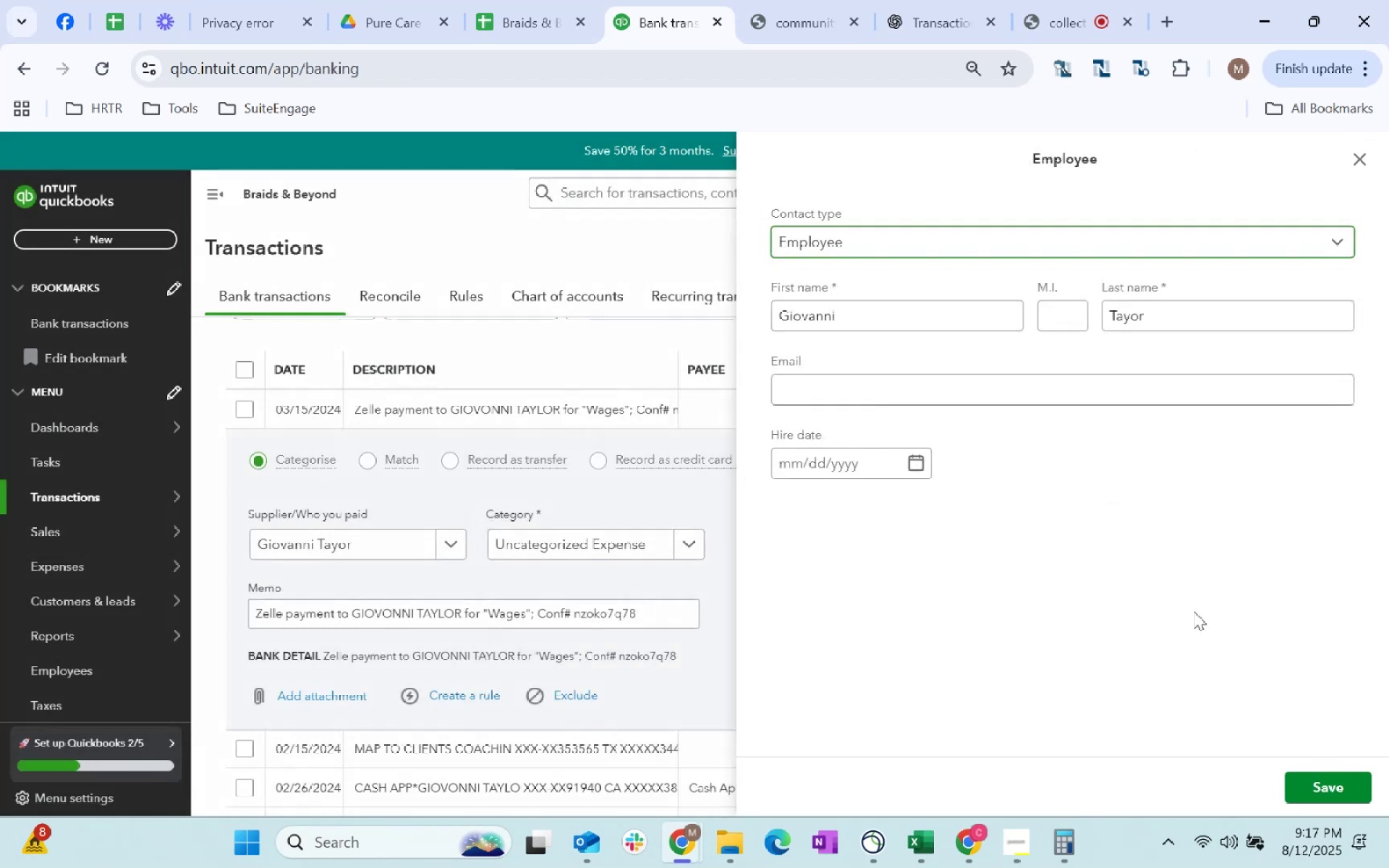 
scroll: coordinate [1061, 671], scroll_direction: down, amount: 187.0
 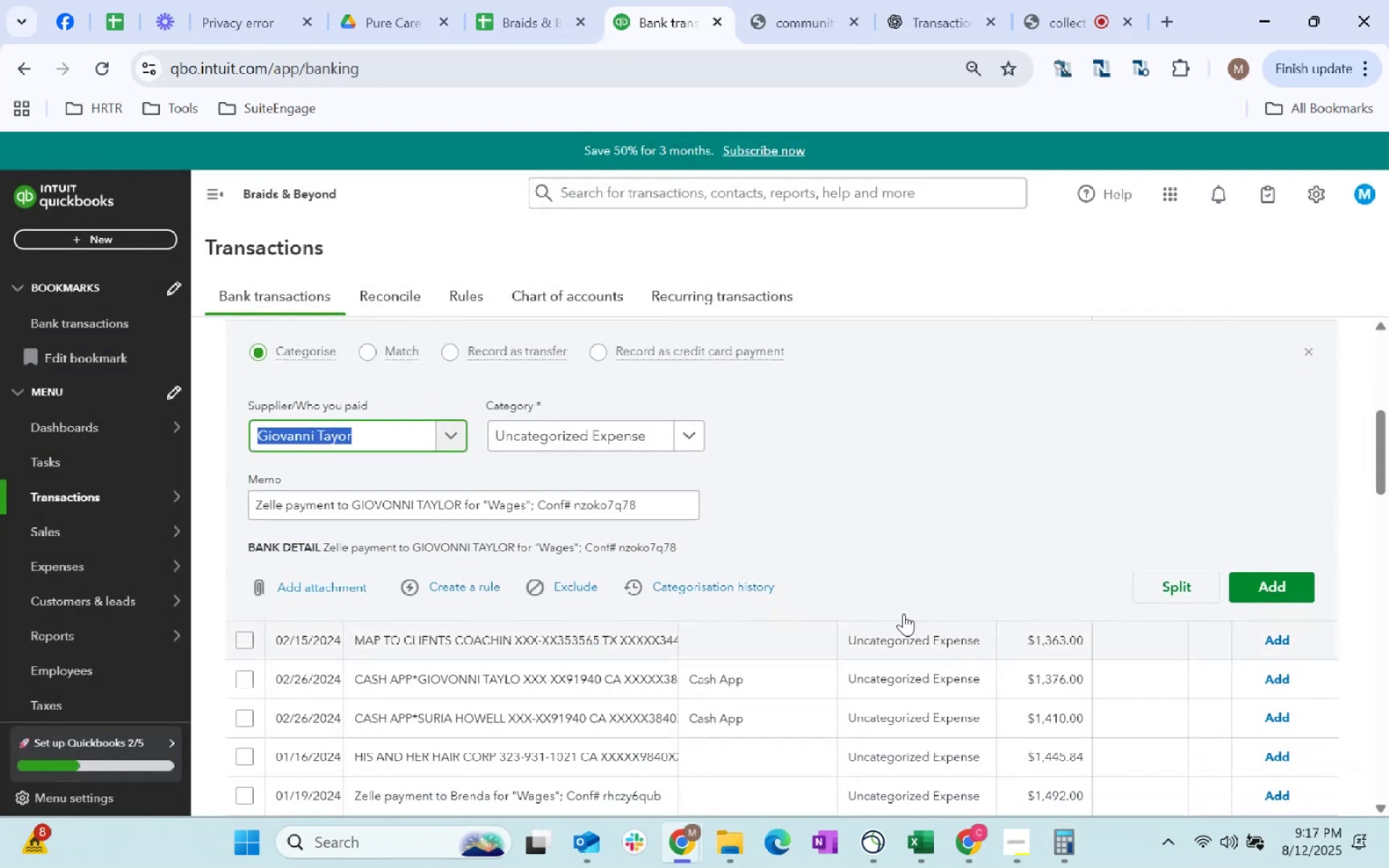 
left_click([1334, 788])
 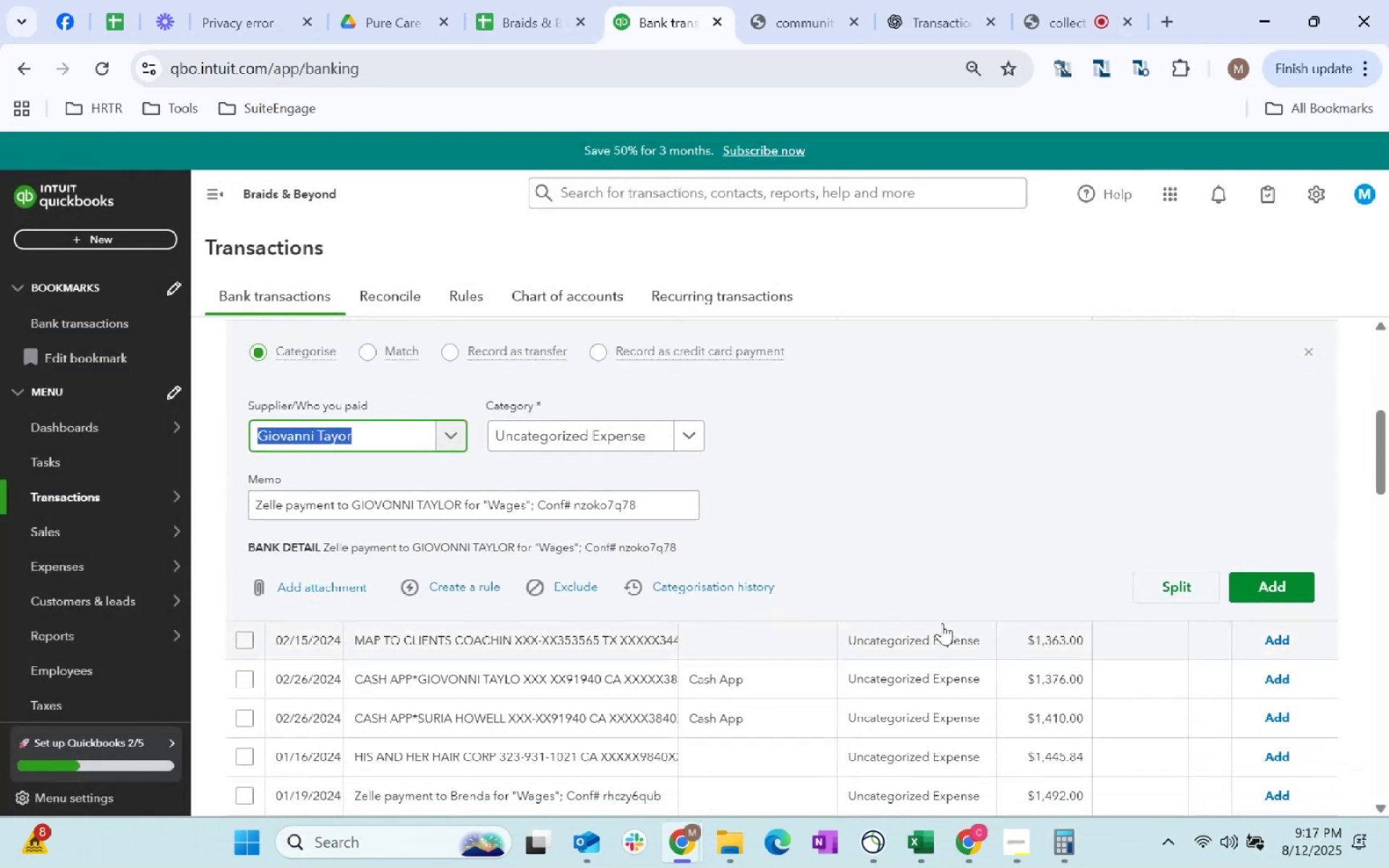 
key(Tab)
 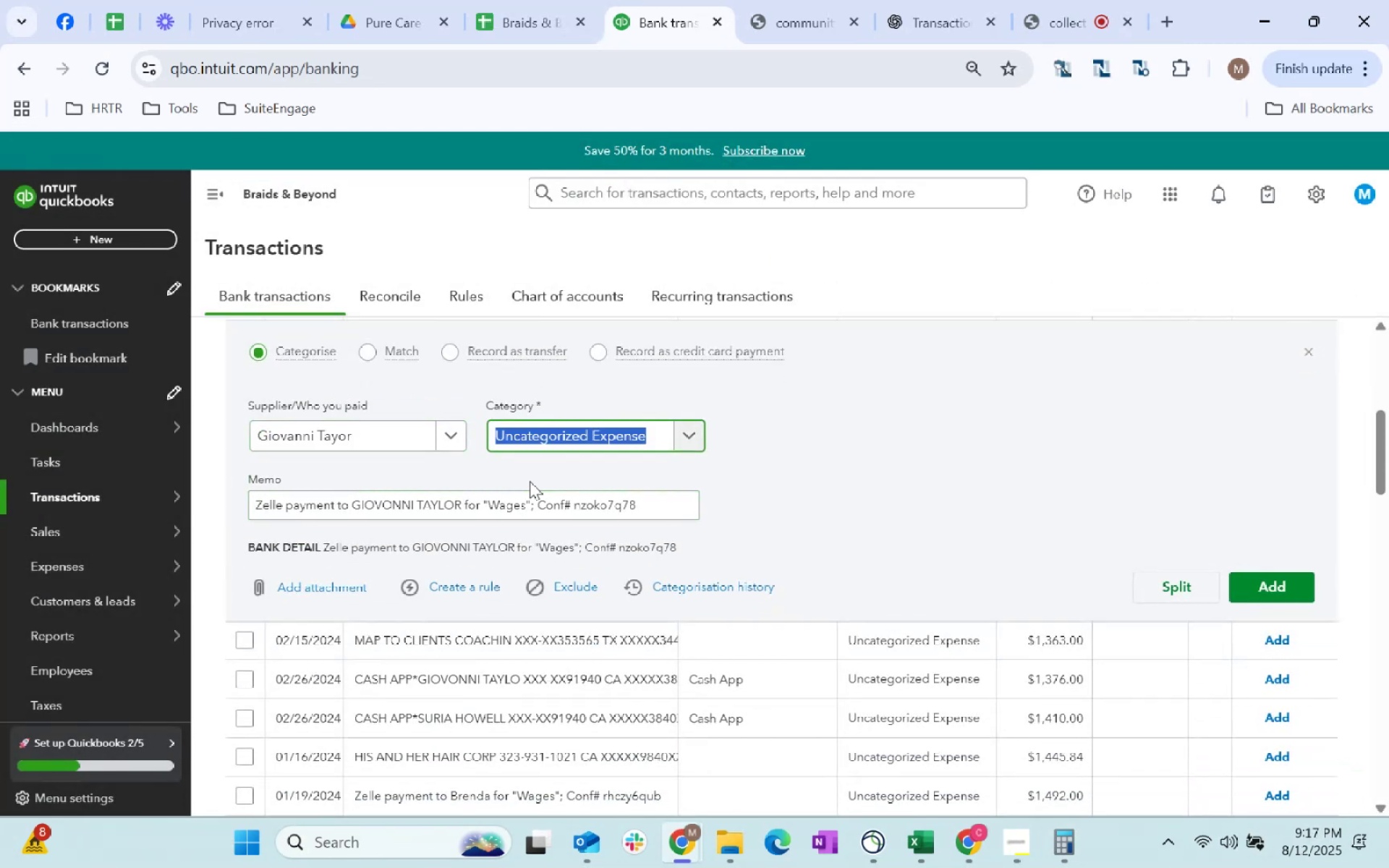 
scroll: coordinate [735, 487], scroll_direction: up, amount: 1.0
 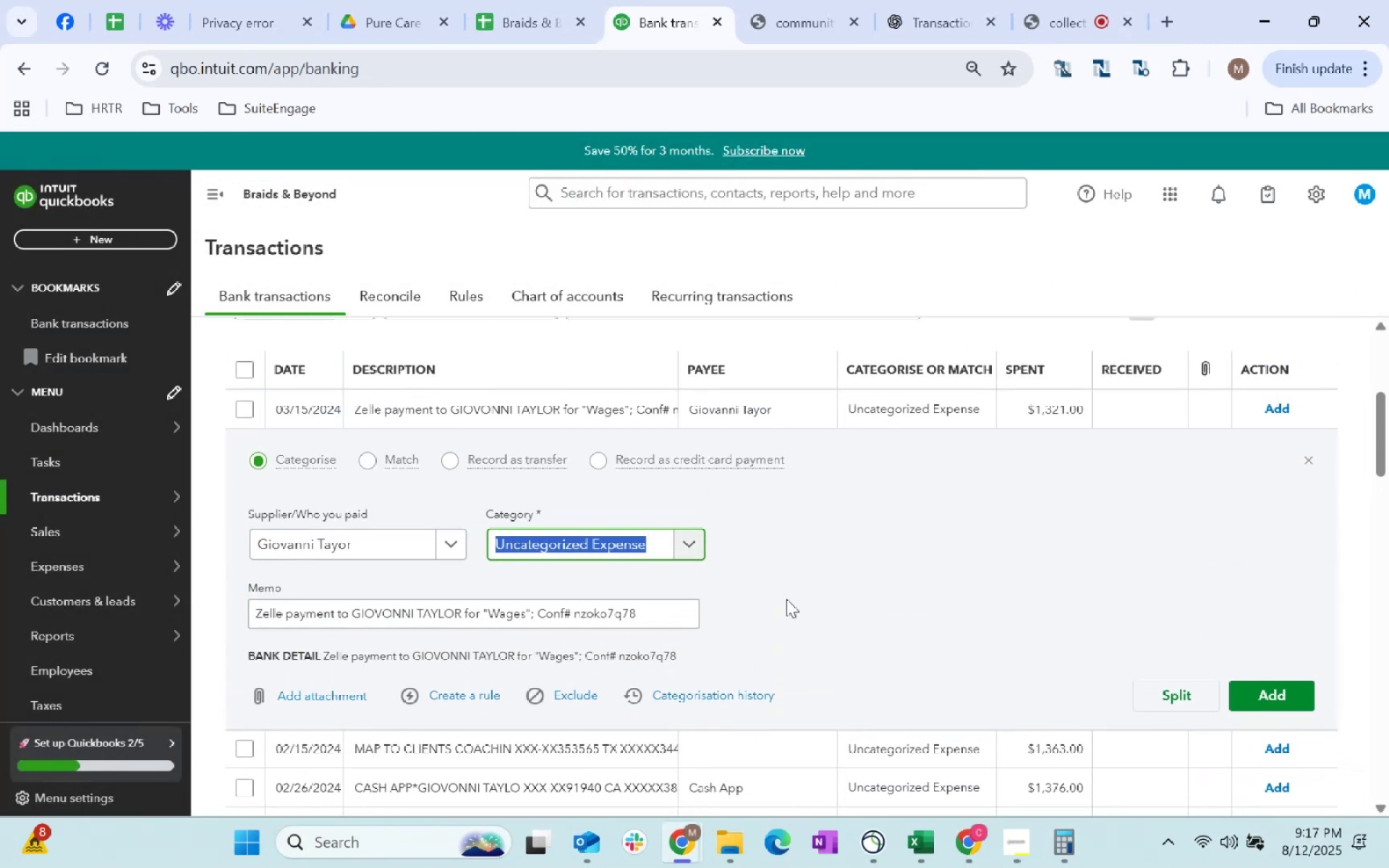 
type(wages)
key(Backspace)
key(Tab)
 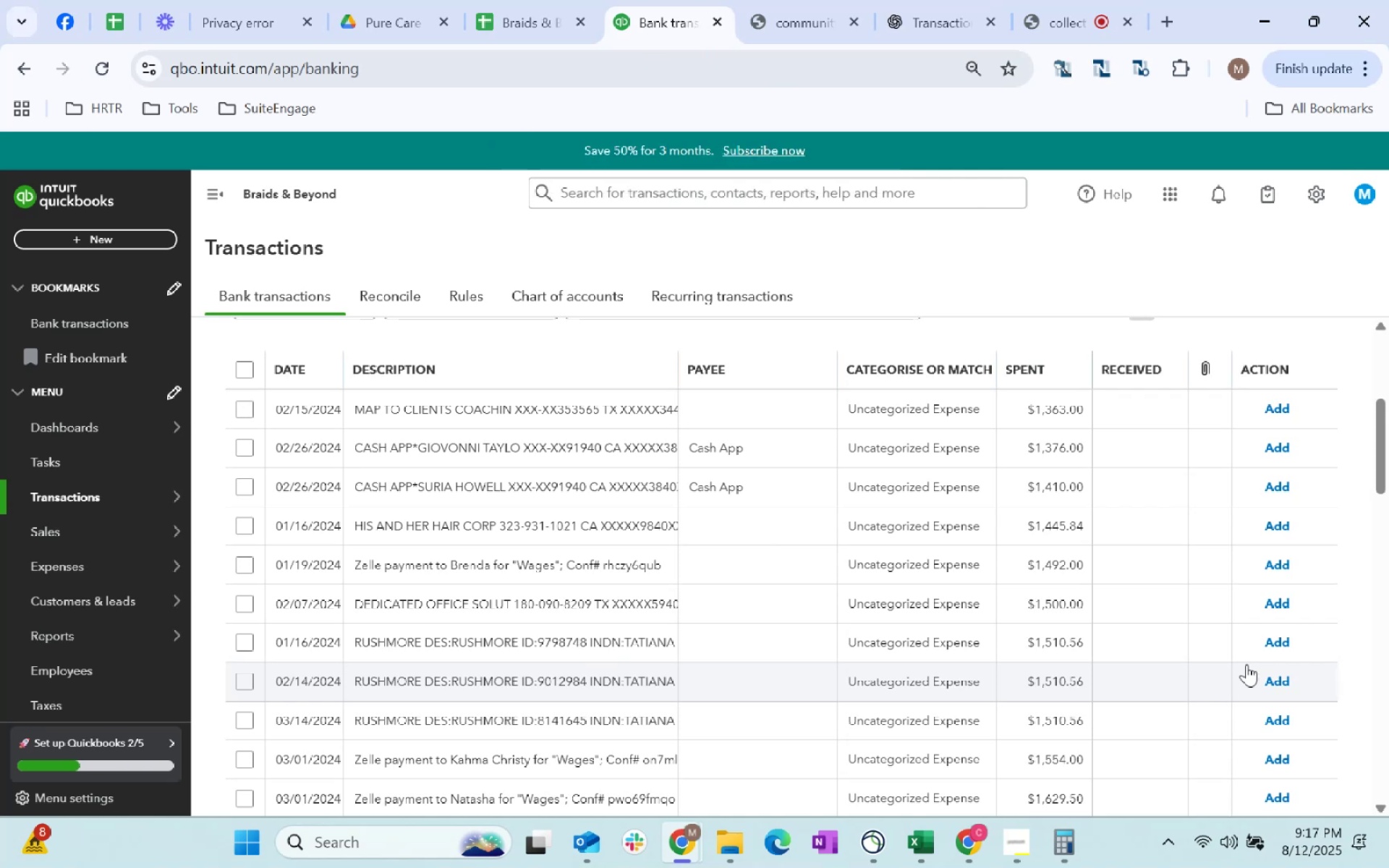 
wait(14.02)
 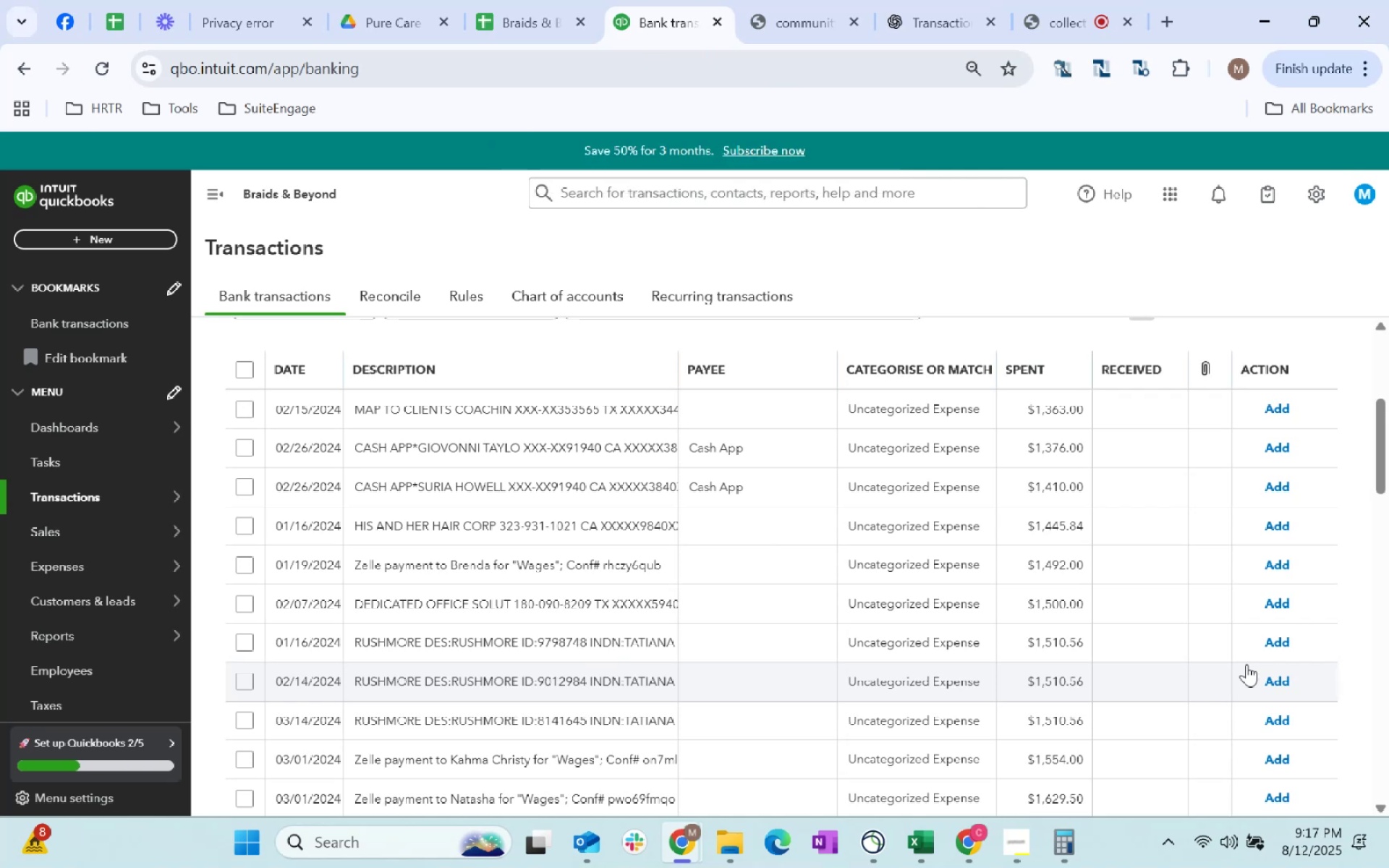 
left_click([505, 406])
 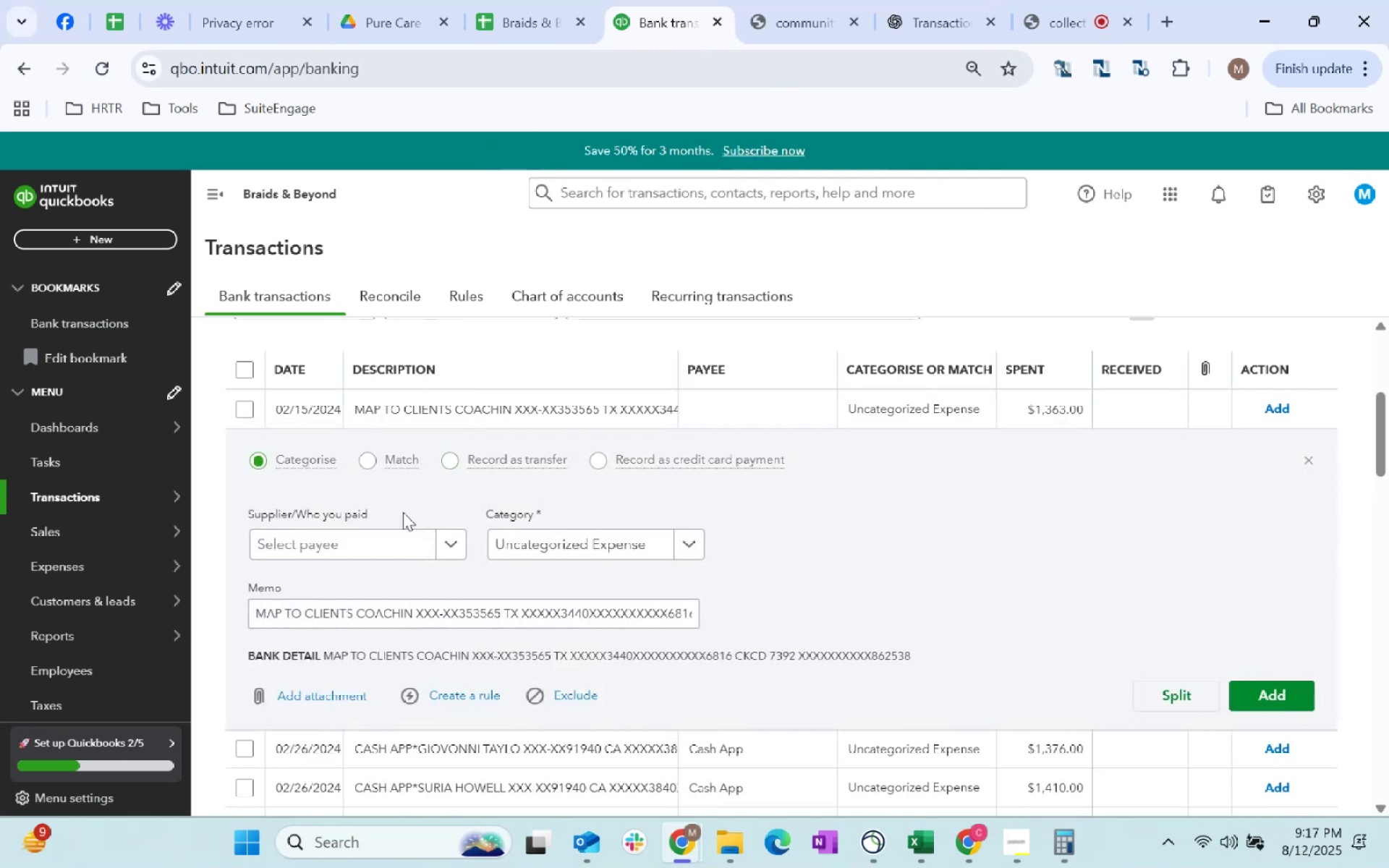 
left_click([381, 543])
 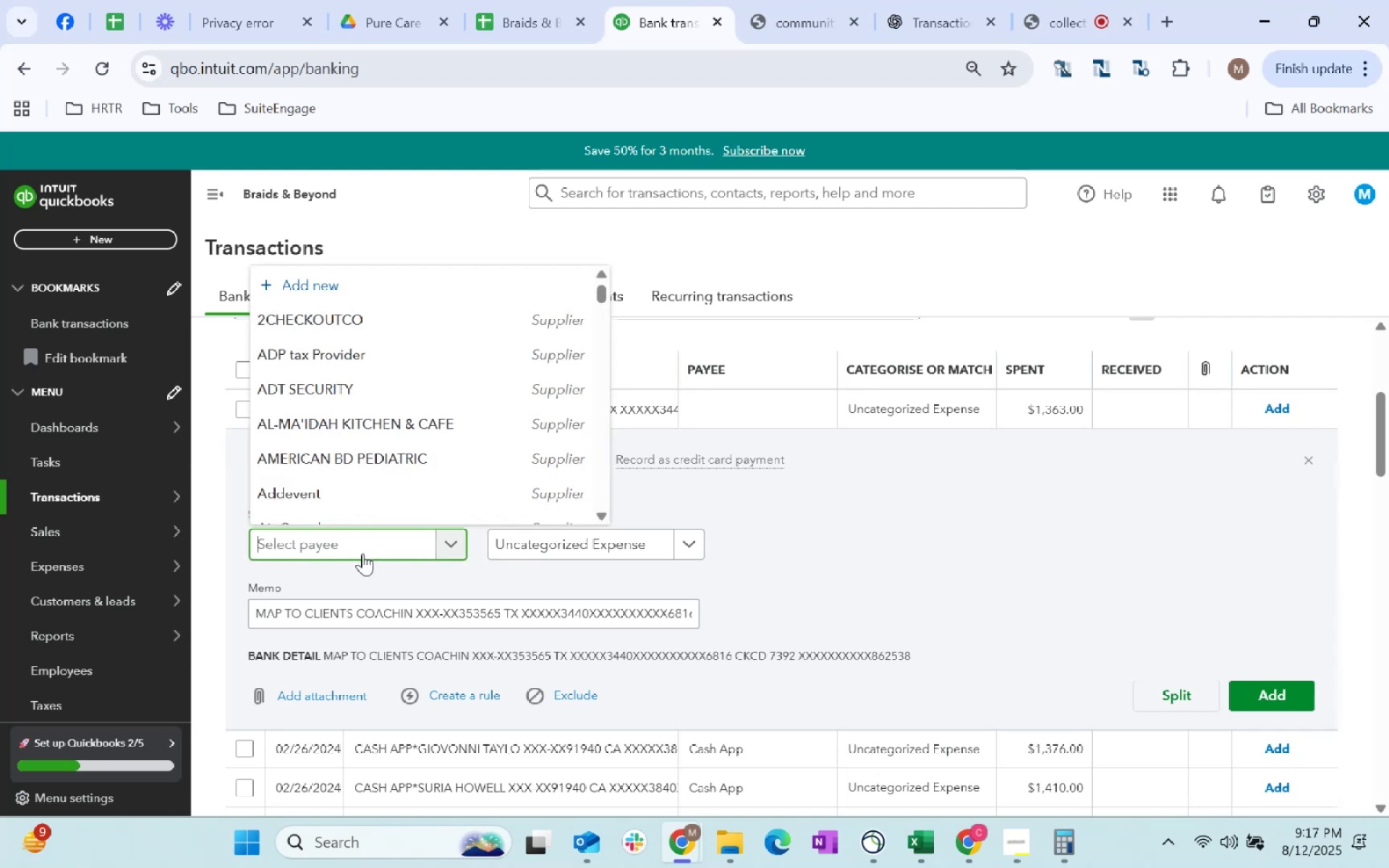 
type(map)
 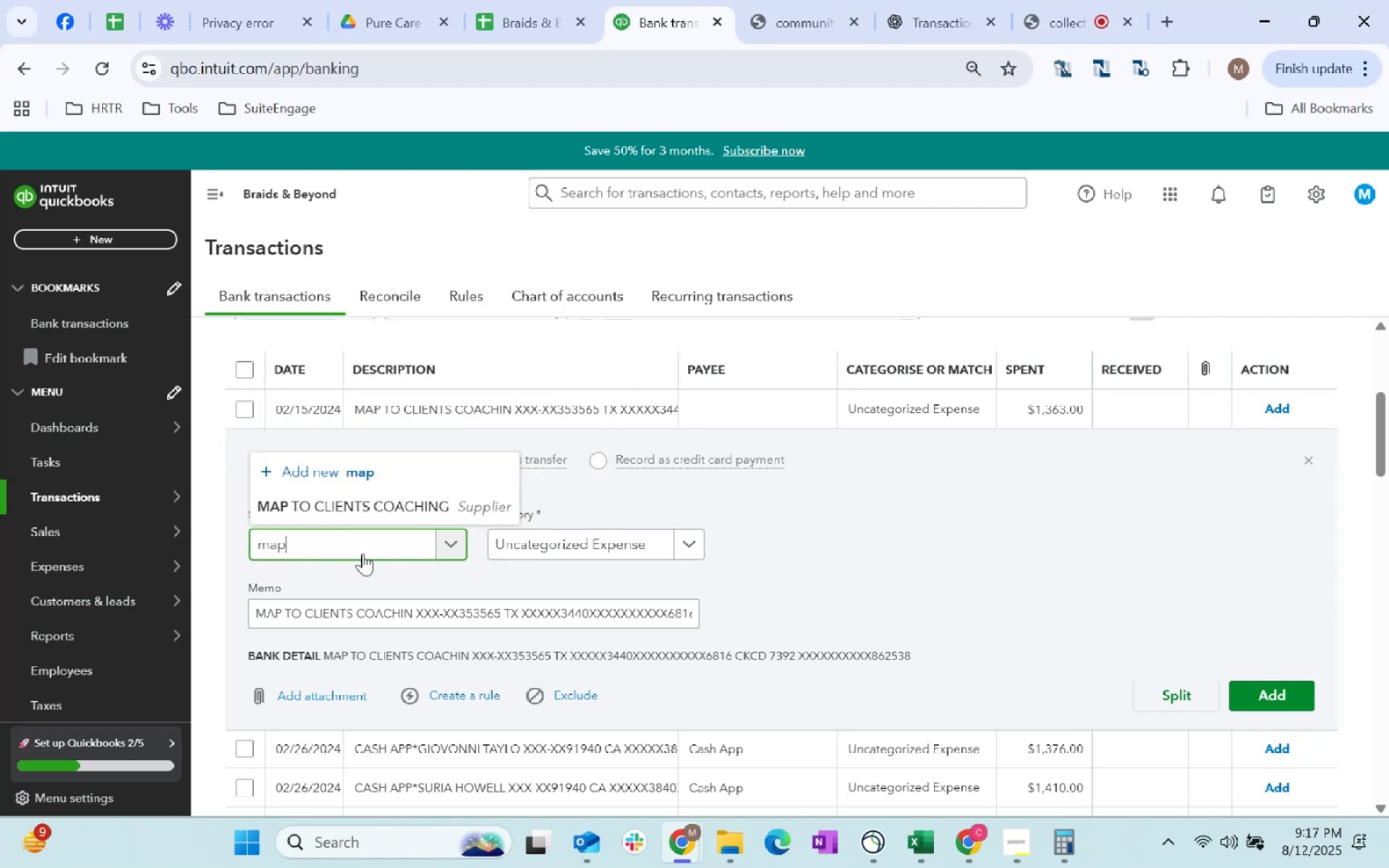 
left_click([362, 510])
 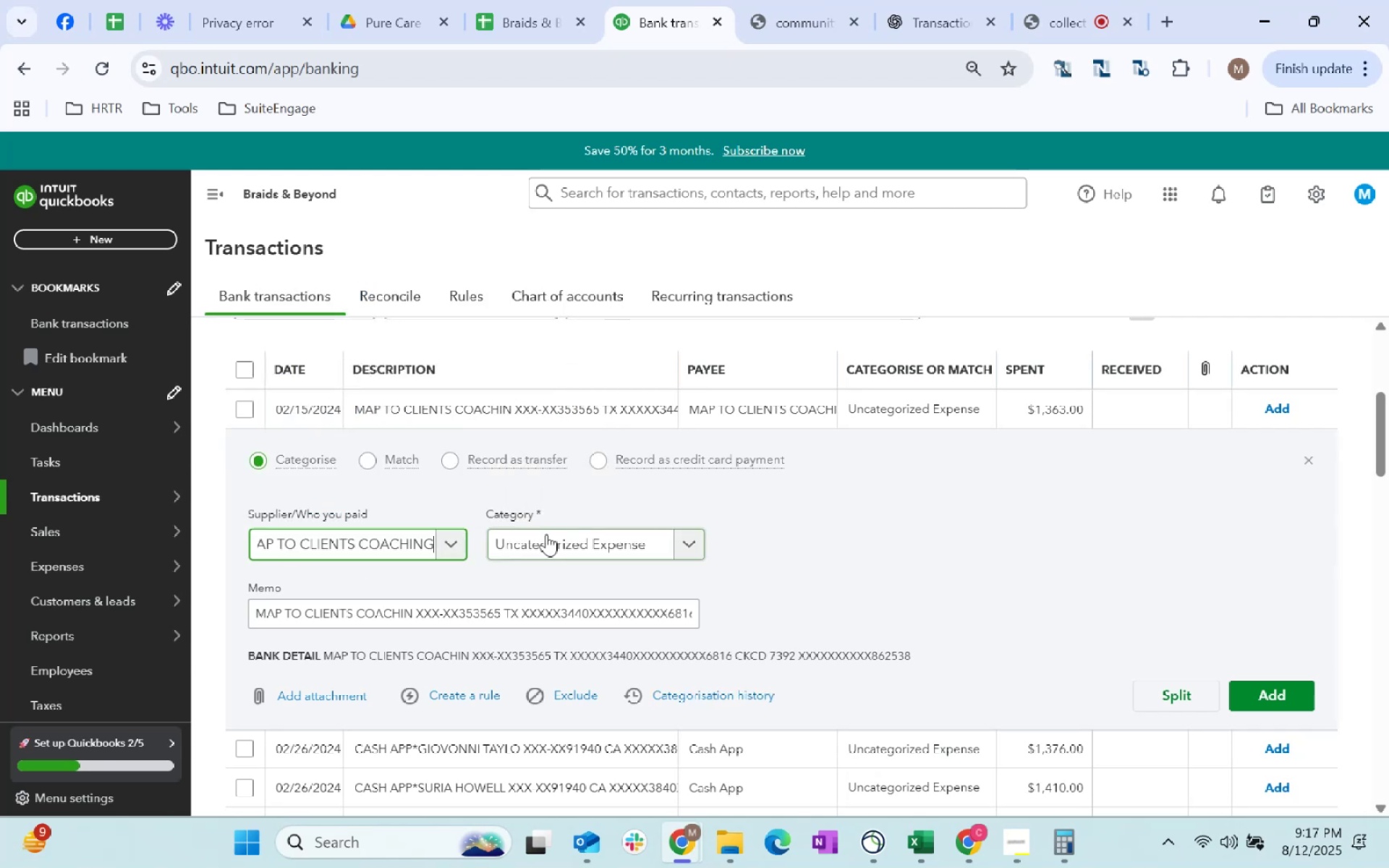 
left_click([545, 537])
 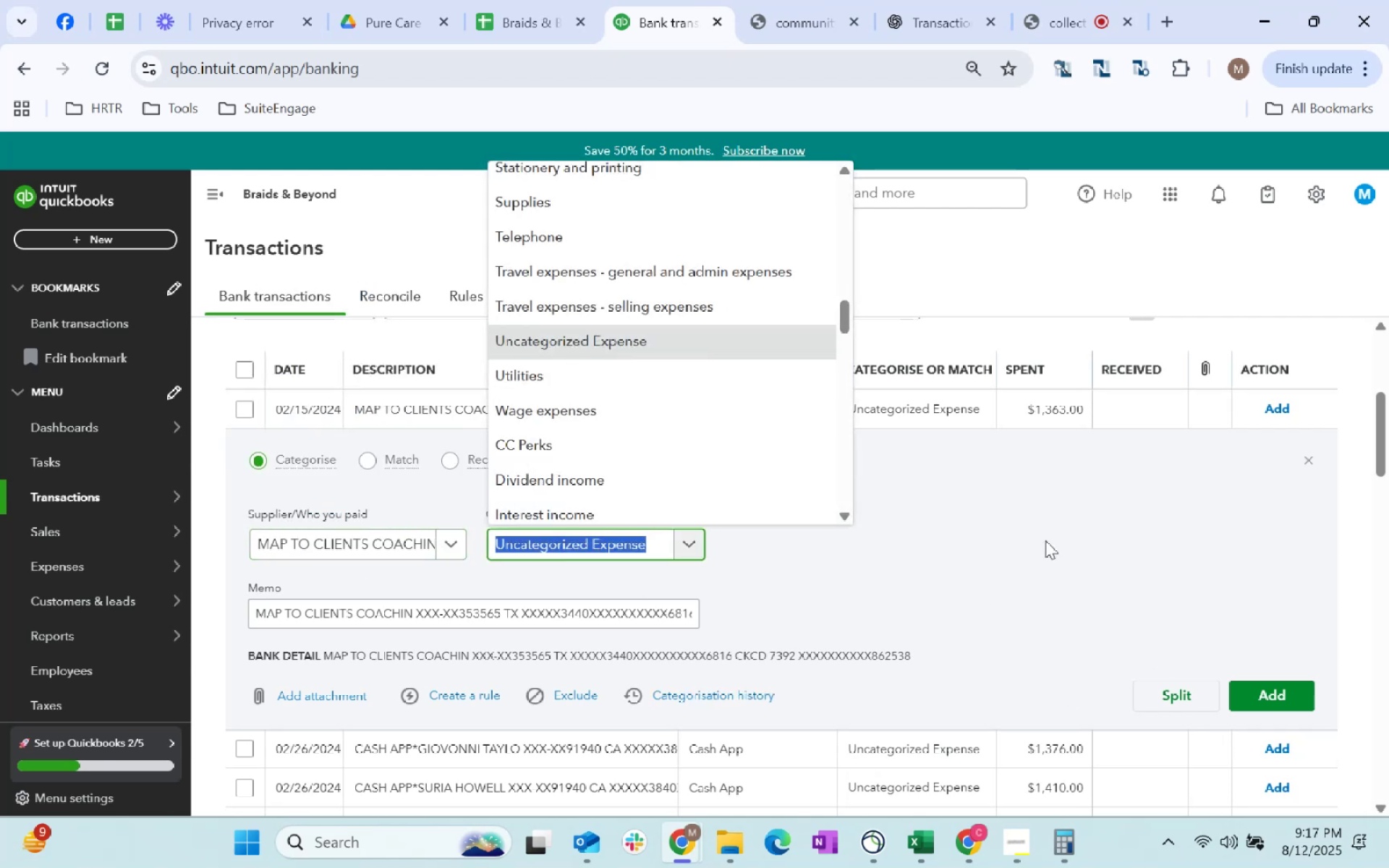 
type(other)
 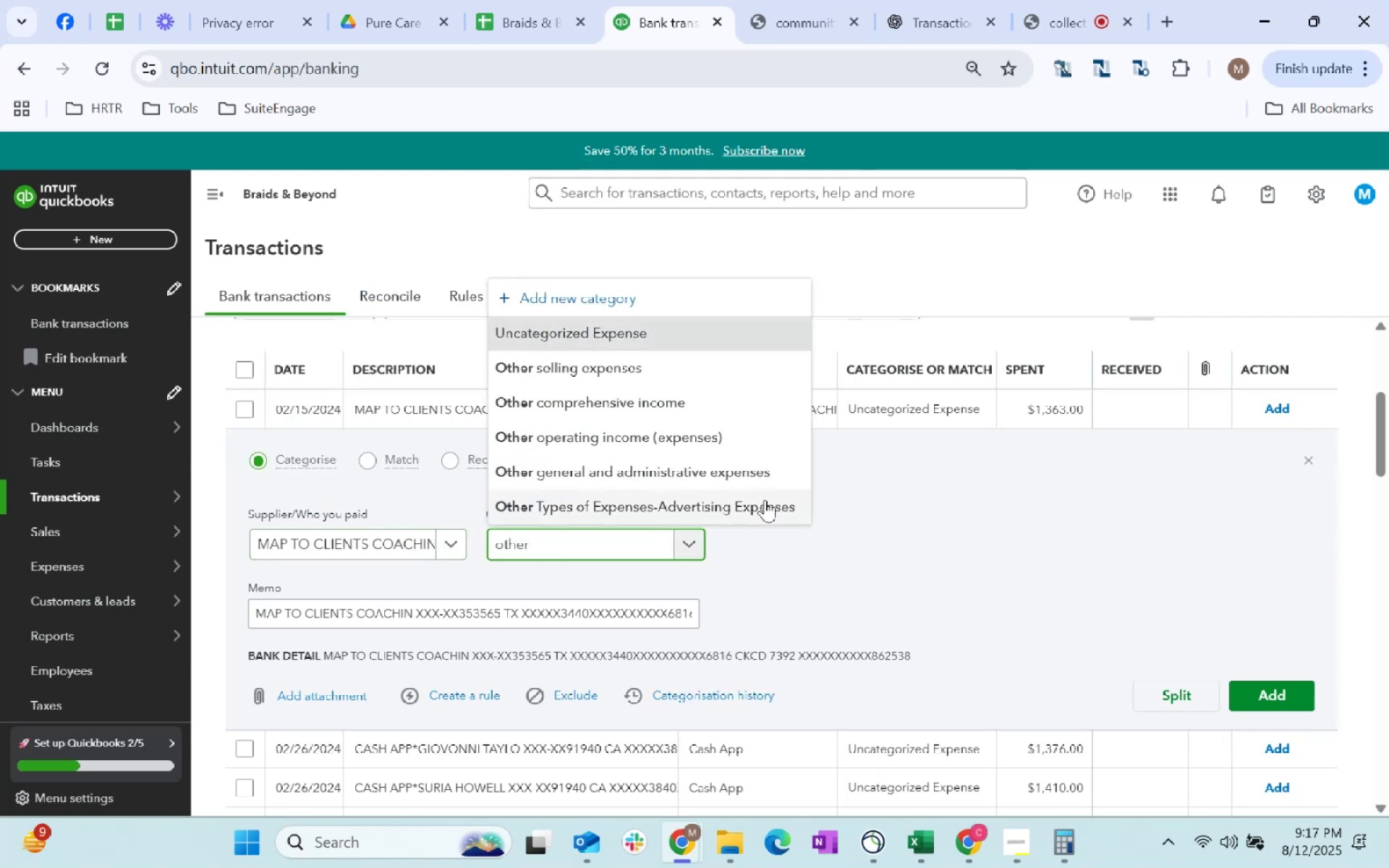 
left_click([688, 474])
 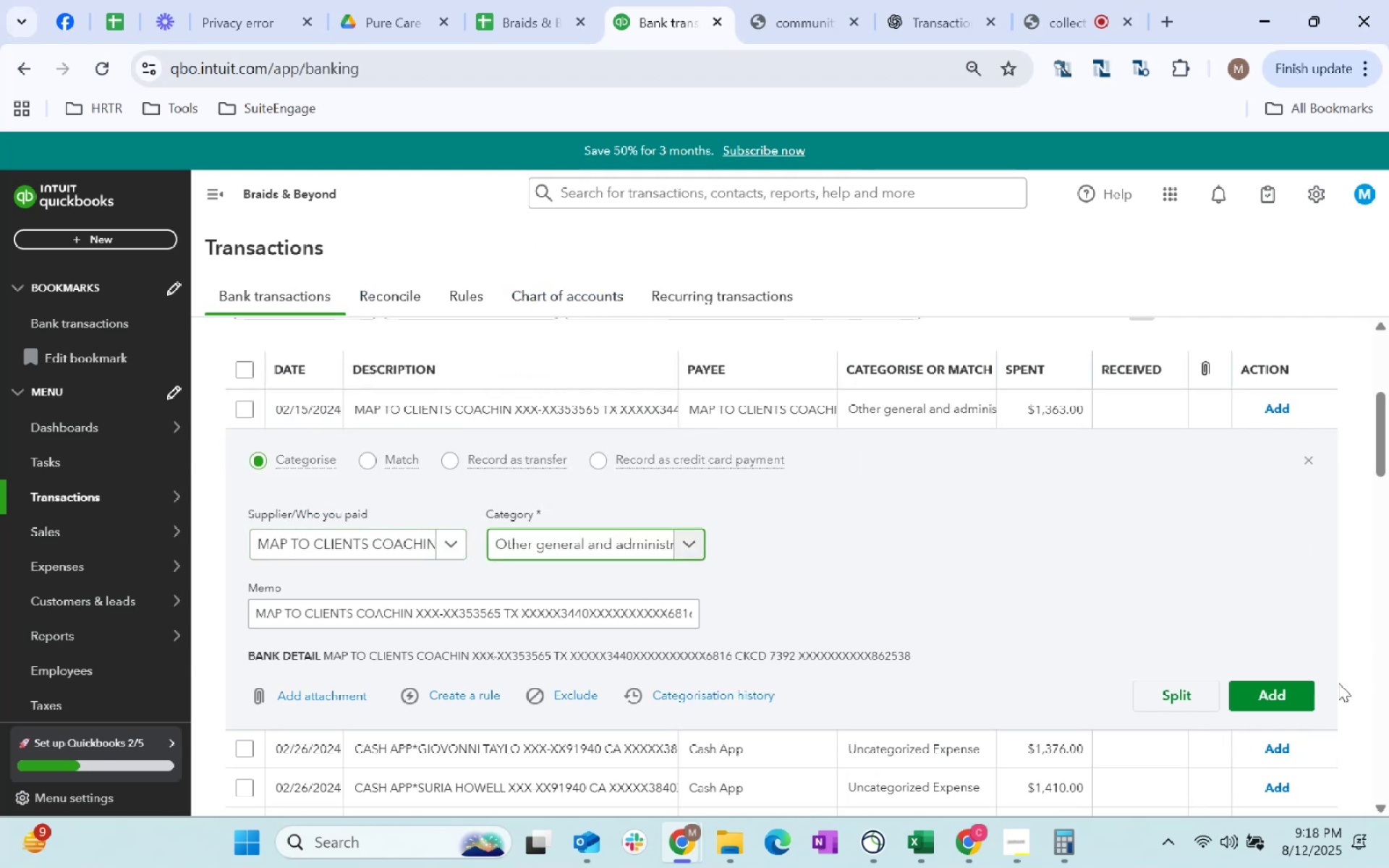 
left_click([1280, 699])
 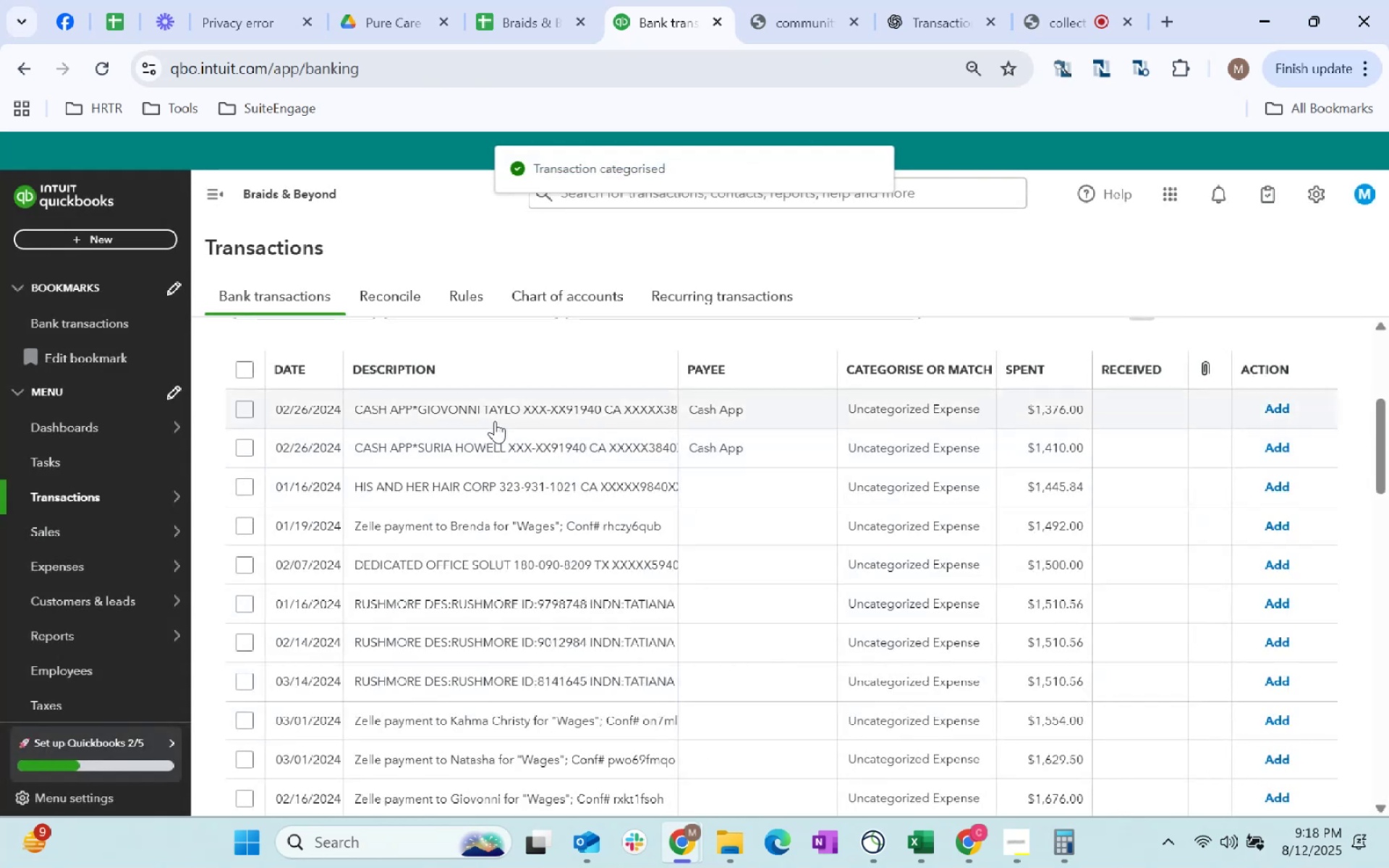 
left_click([495, 421])
 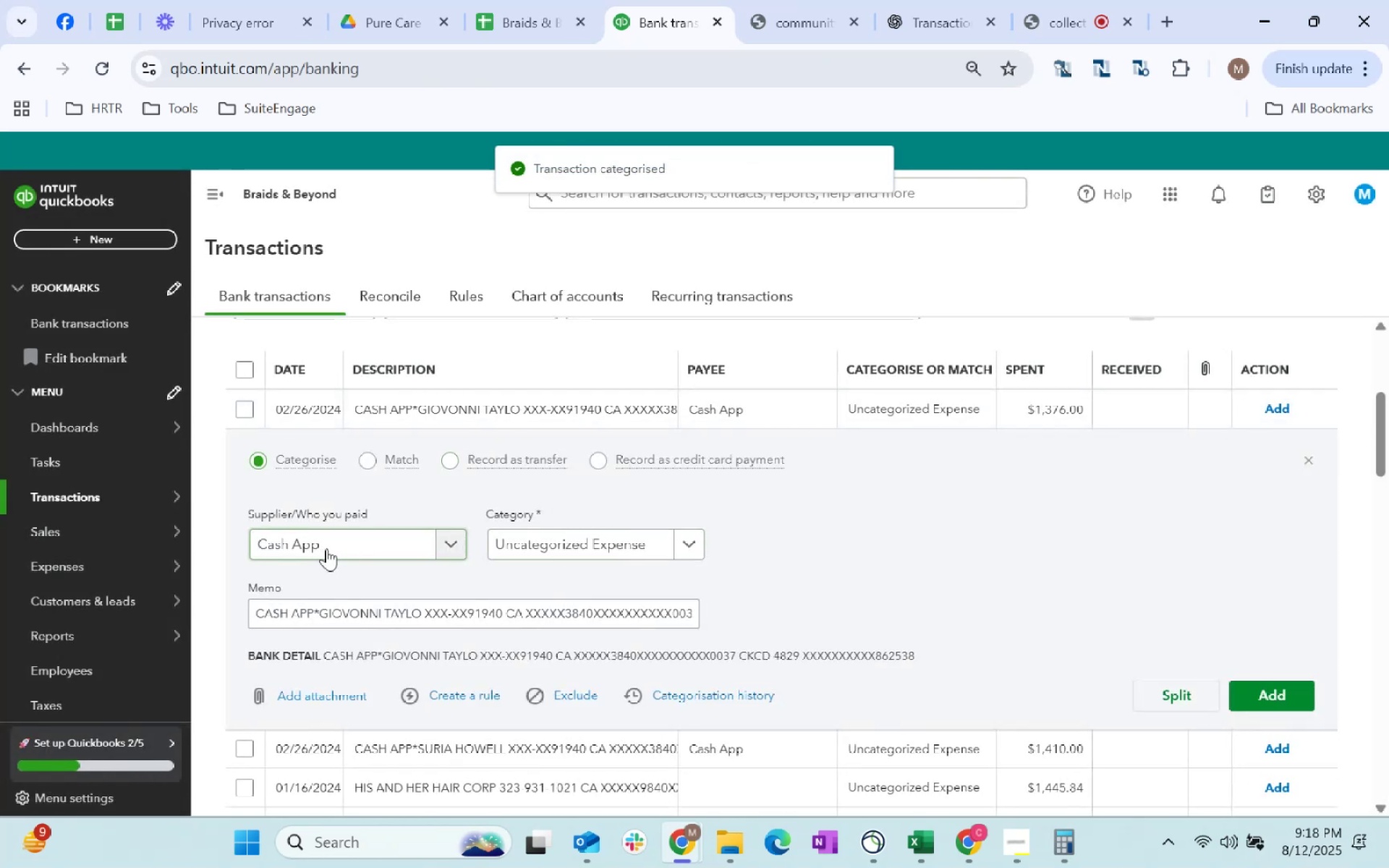 
left_click([326, 548])
 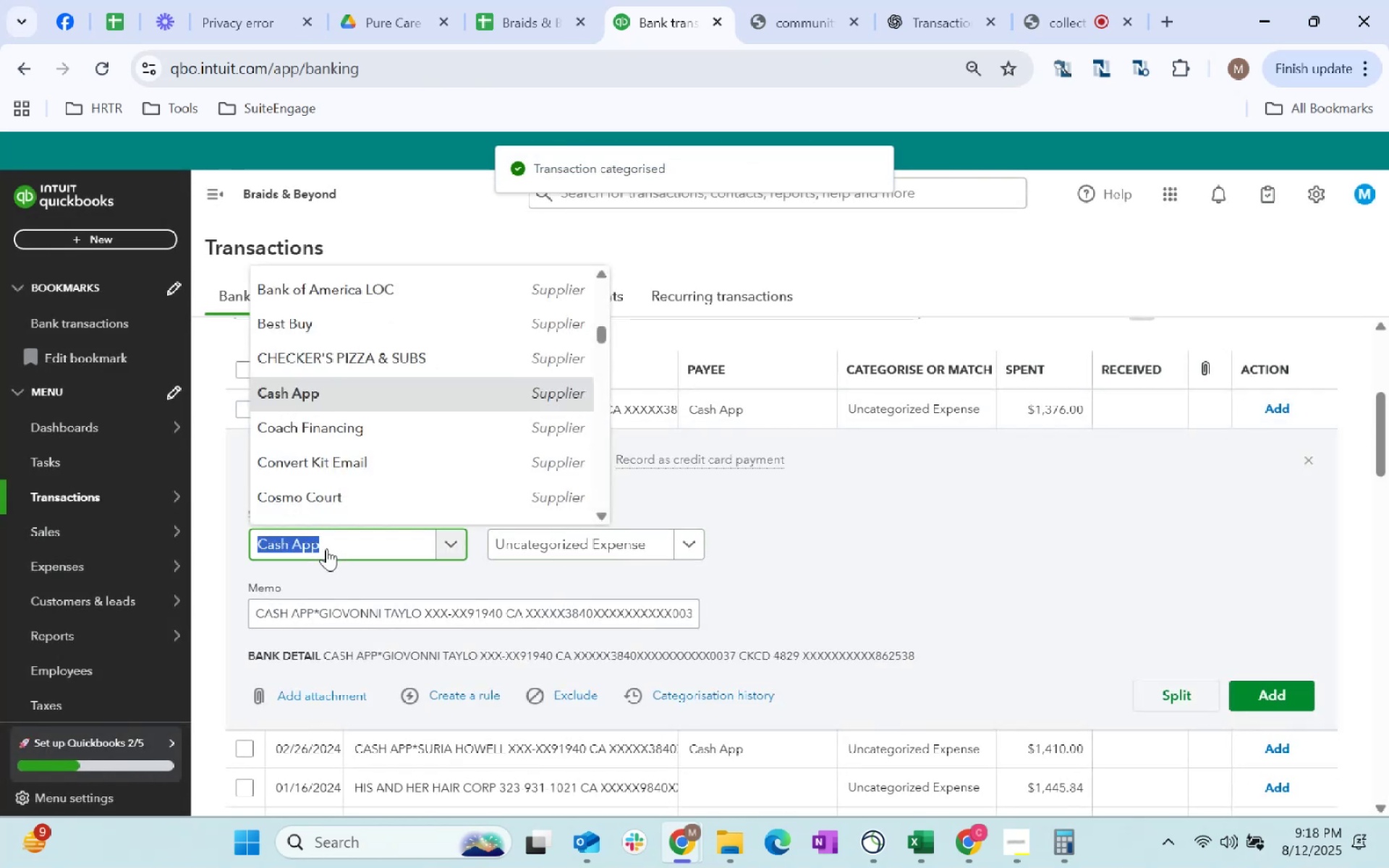 
type(giovann)
key(Tab)
type(wage)
key(Tab)
 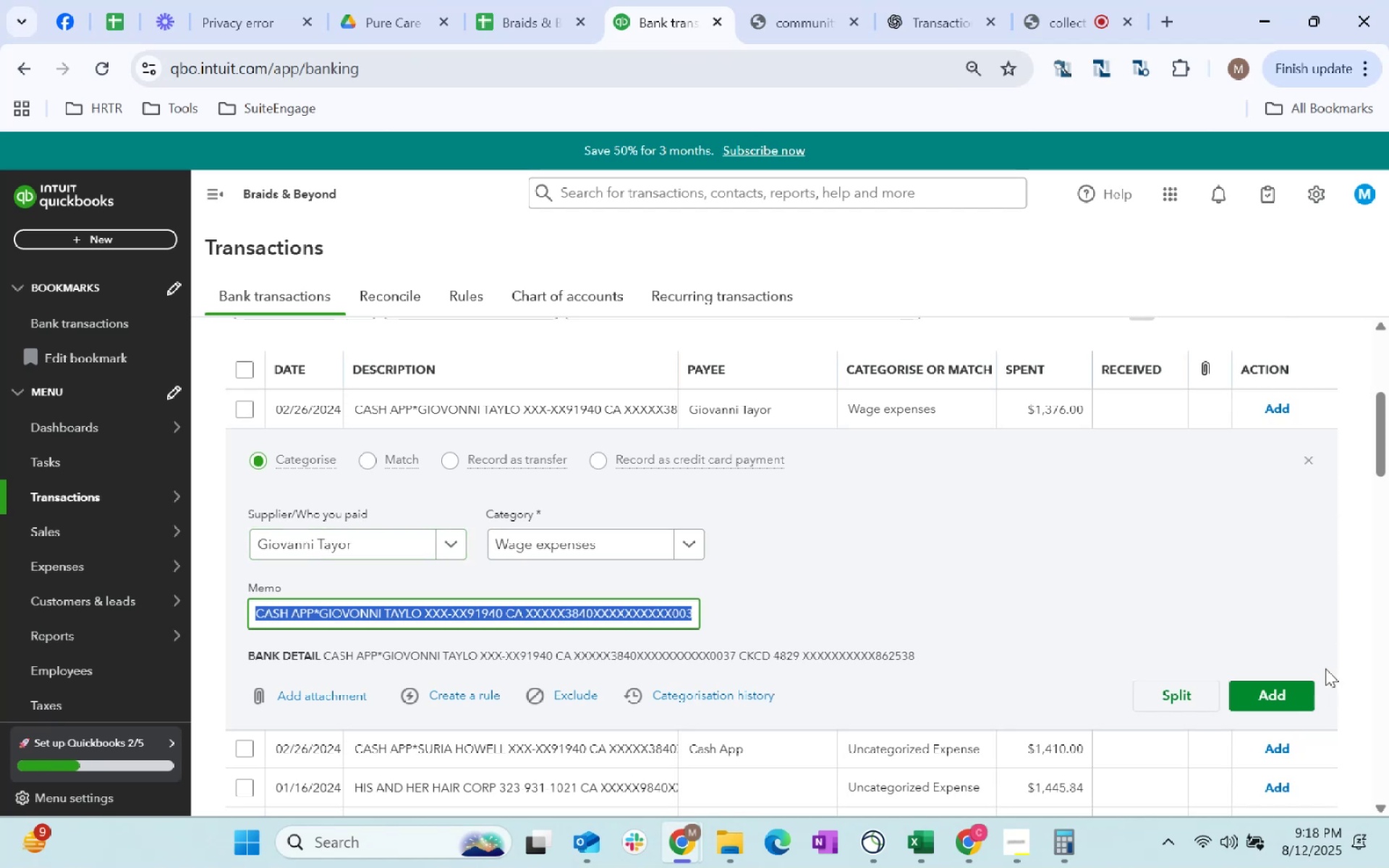 
left_click([1310, 685])
 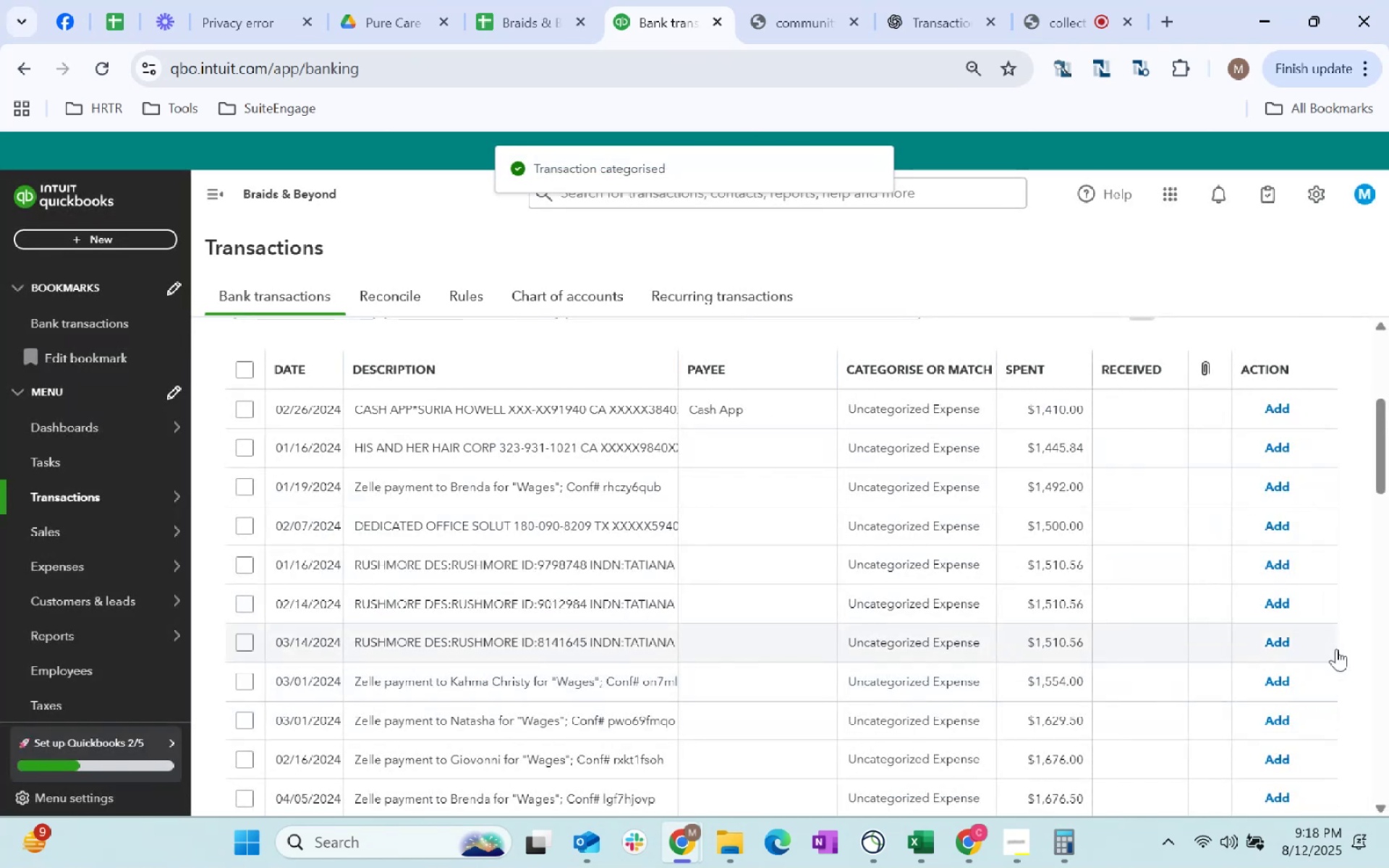 
wait(7.4)
 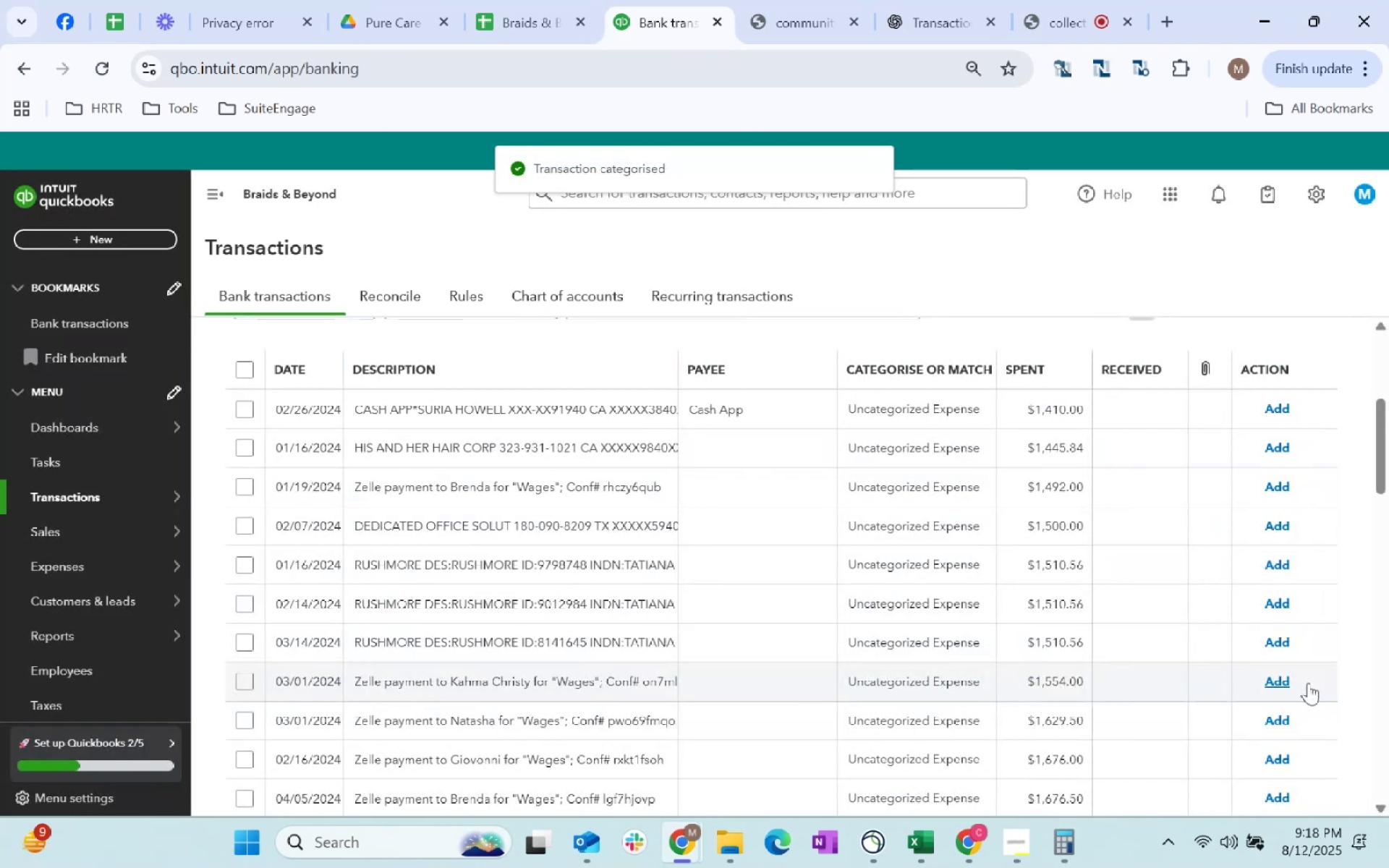 
left_click([531, 398])
 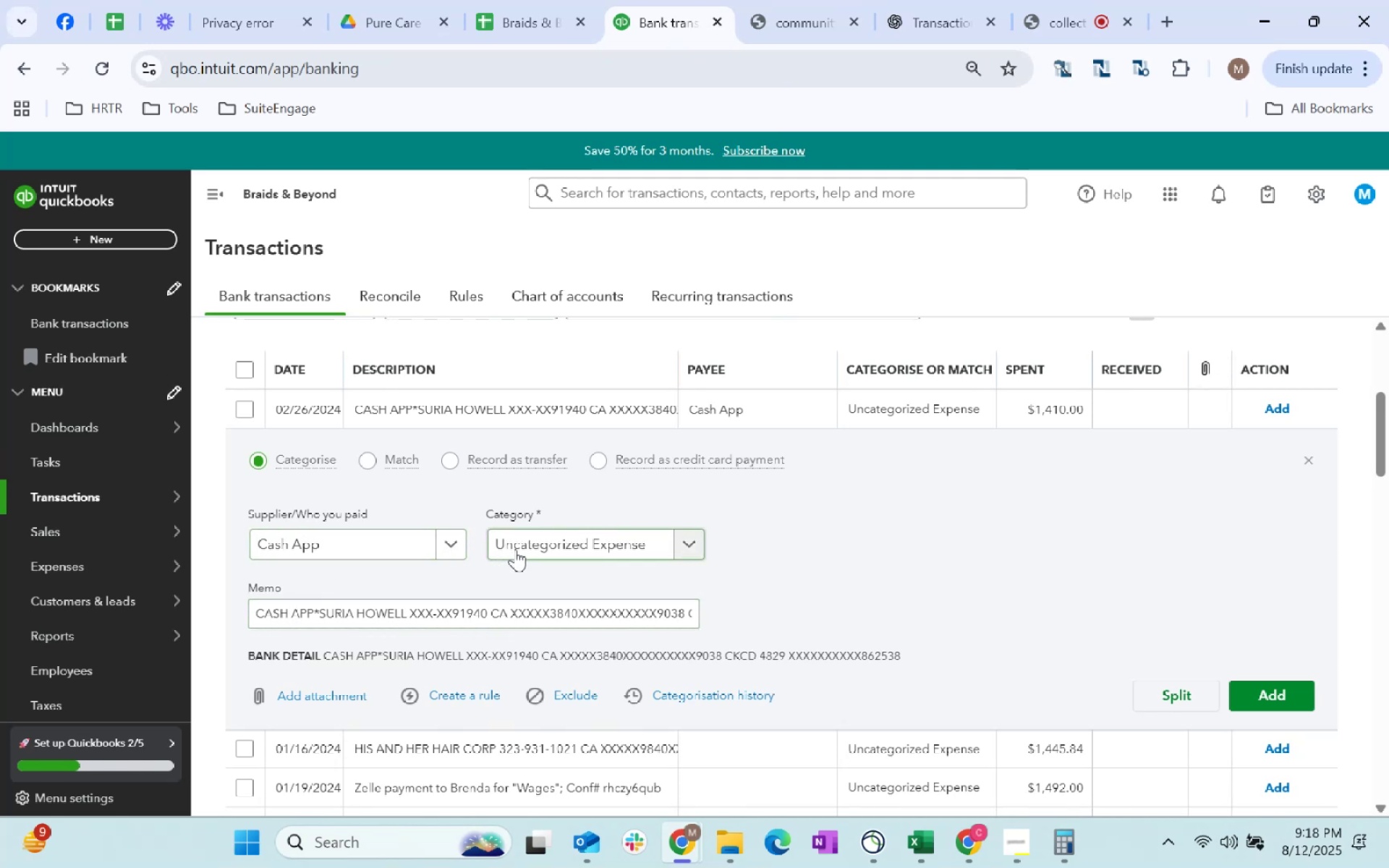 
left_click([527, 545])
 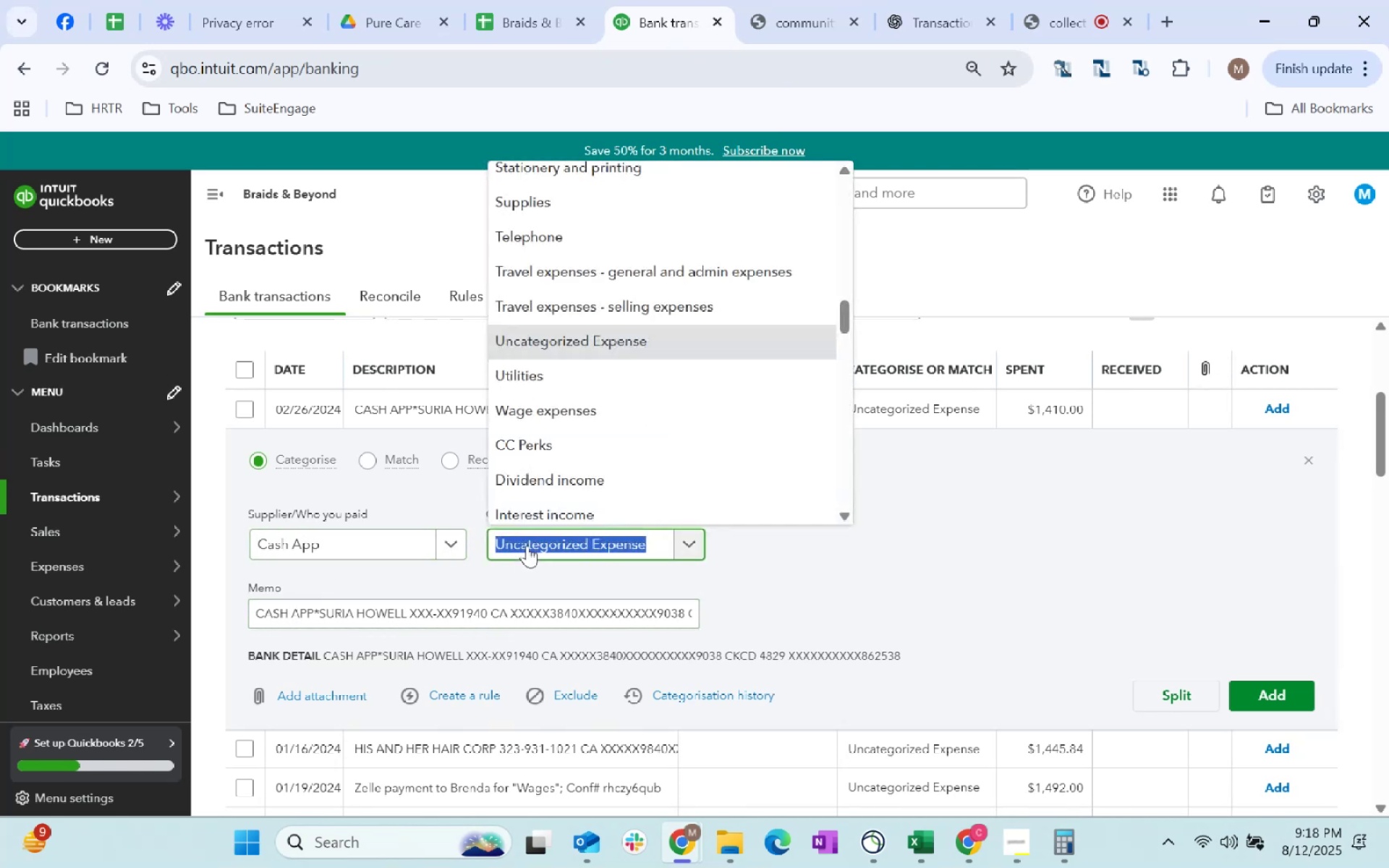 
type(wage)
key(Tab)
 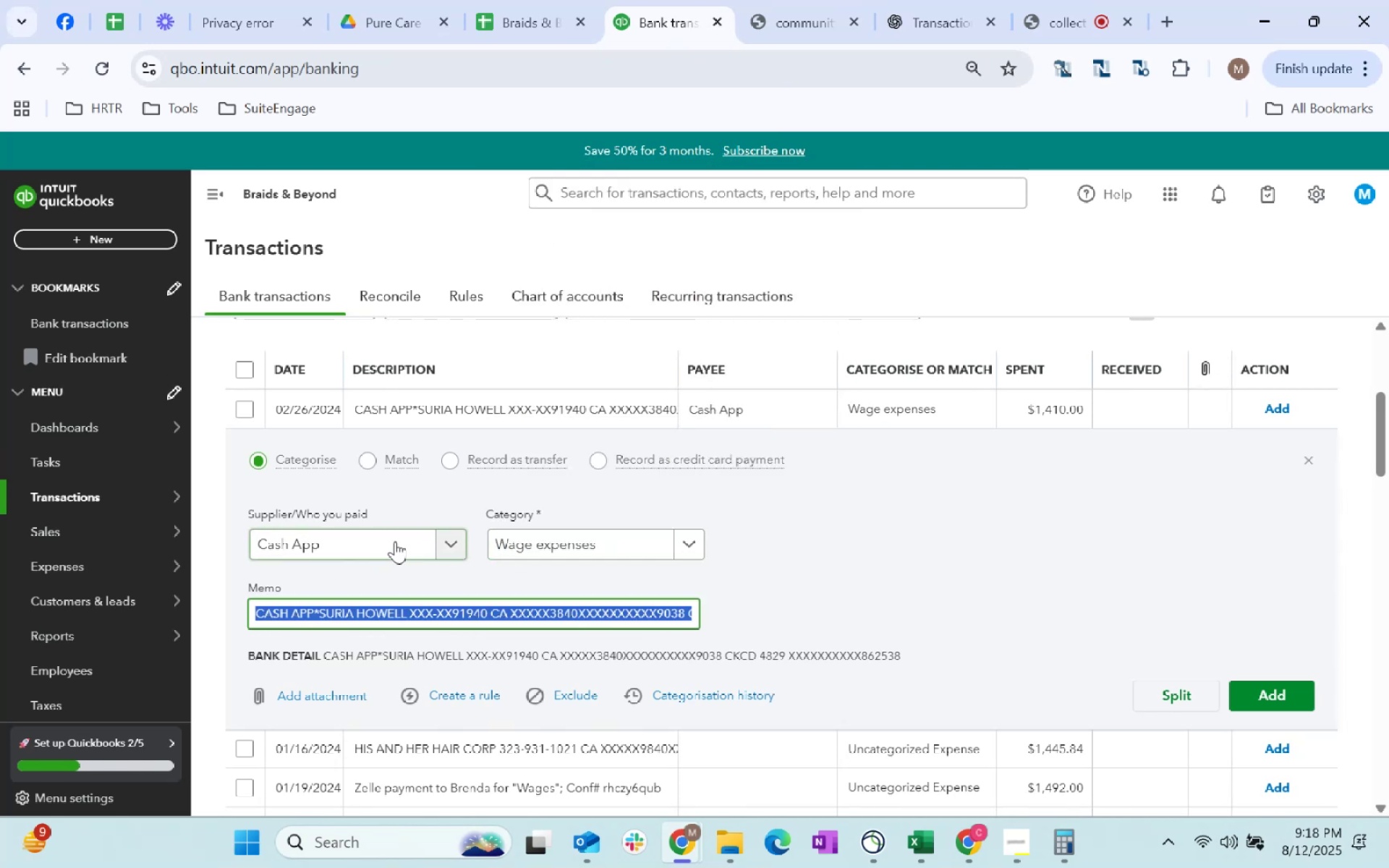 
left_click([395, 541])
 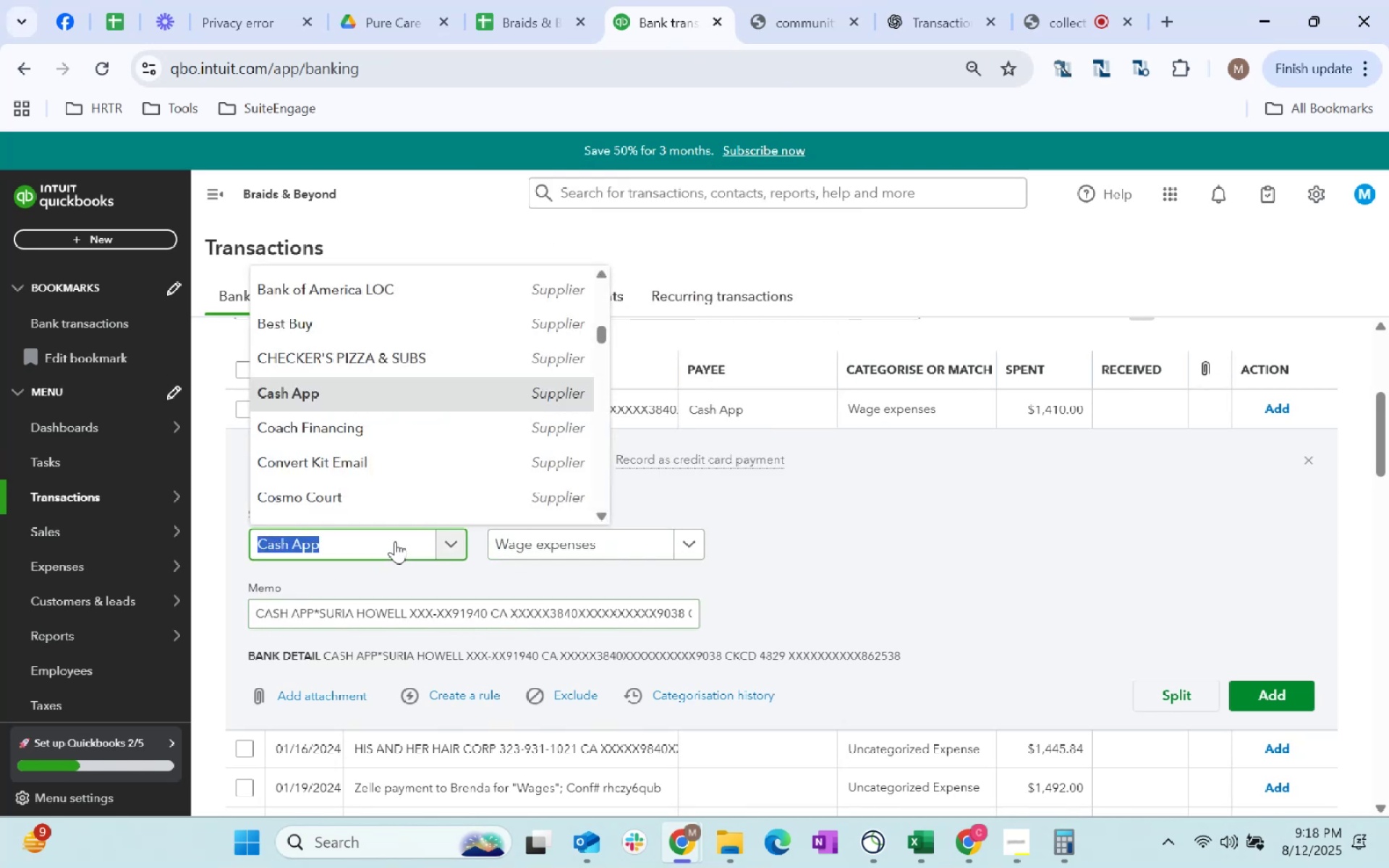 
type(suria)
key(Tab)
 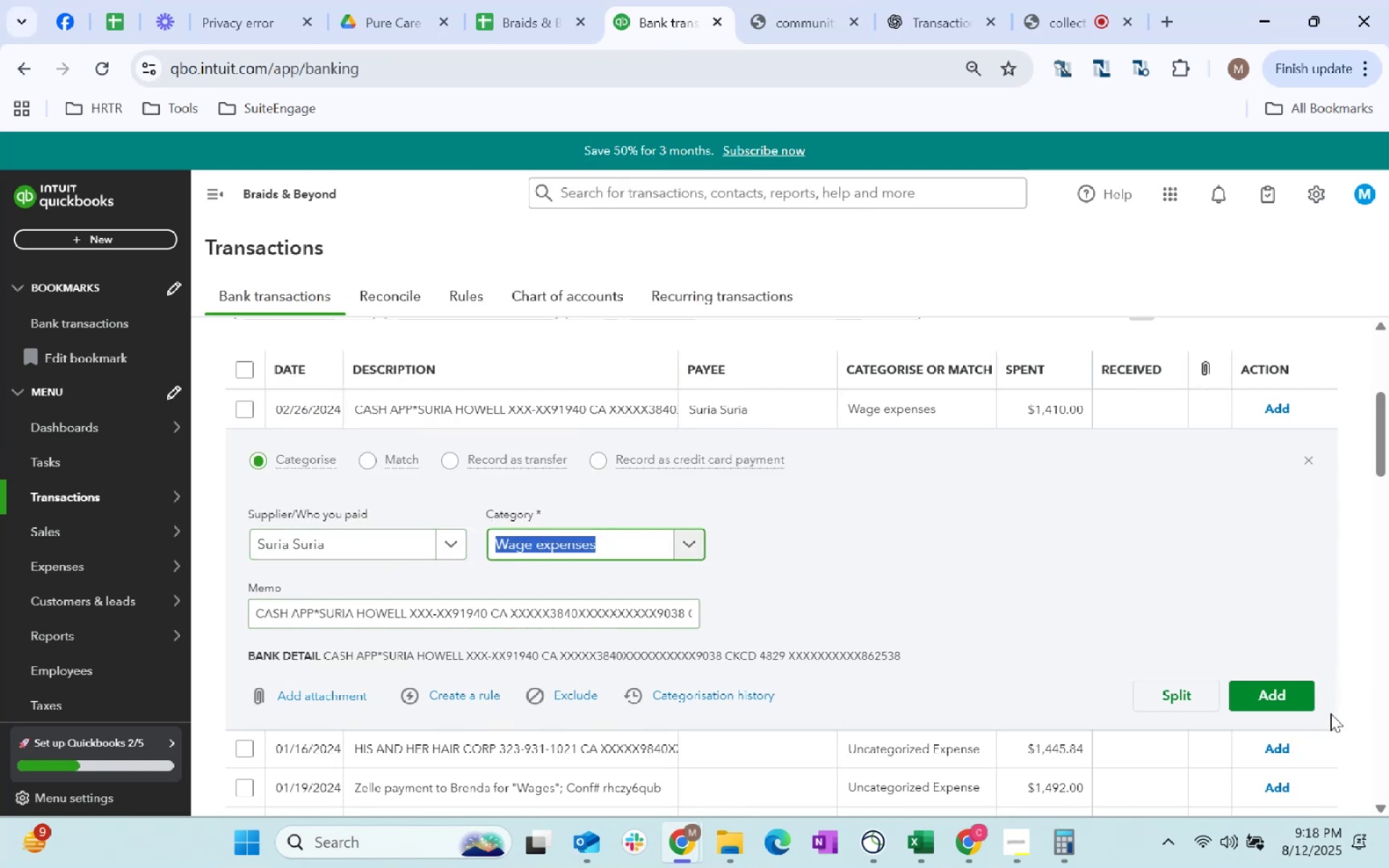 
left_click([1271, 699])
 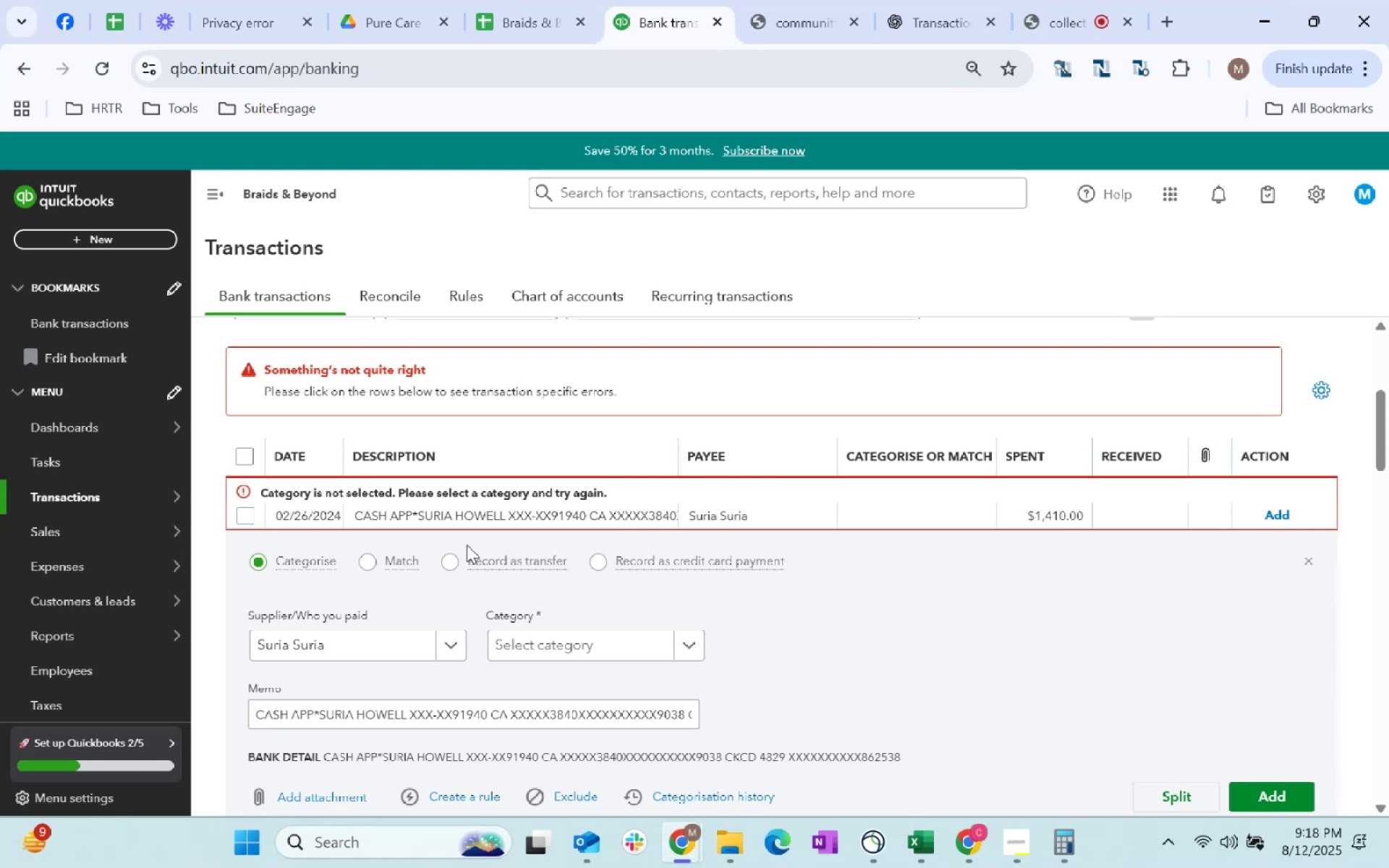 
scroll: coordinate [404, 618], scroll_direction: down, amount: 1.0
 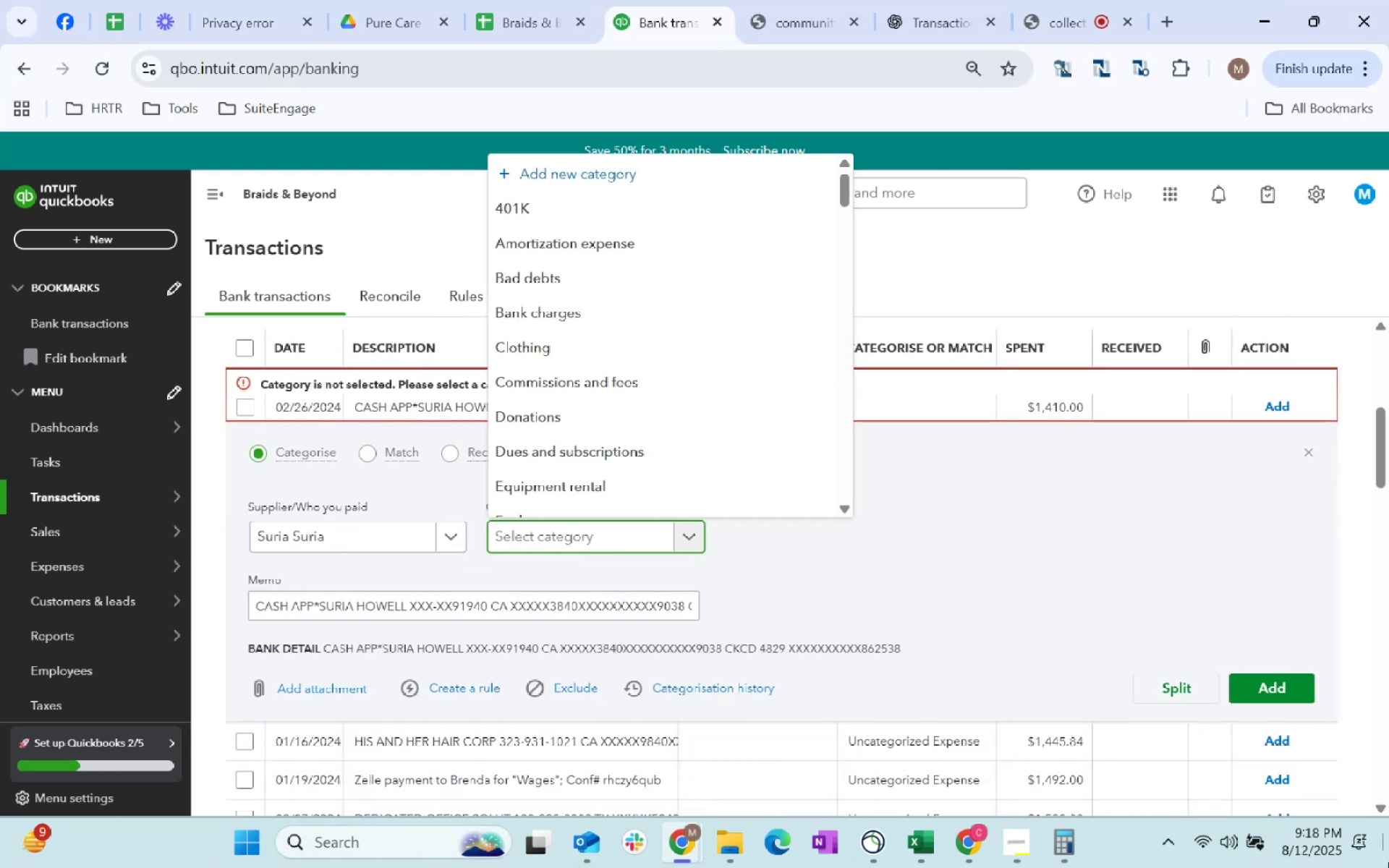 
type(wage)
key(Tab)
 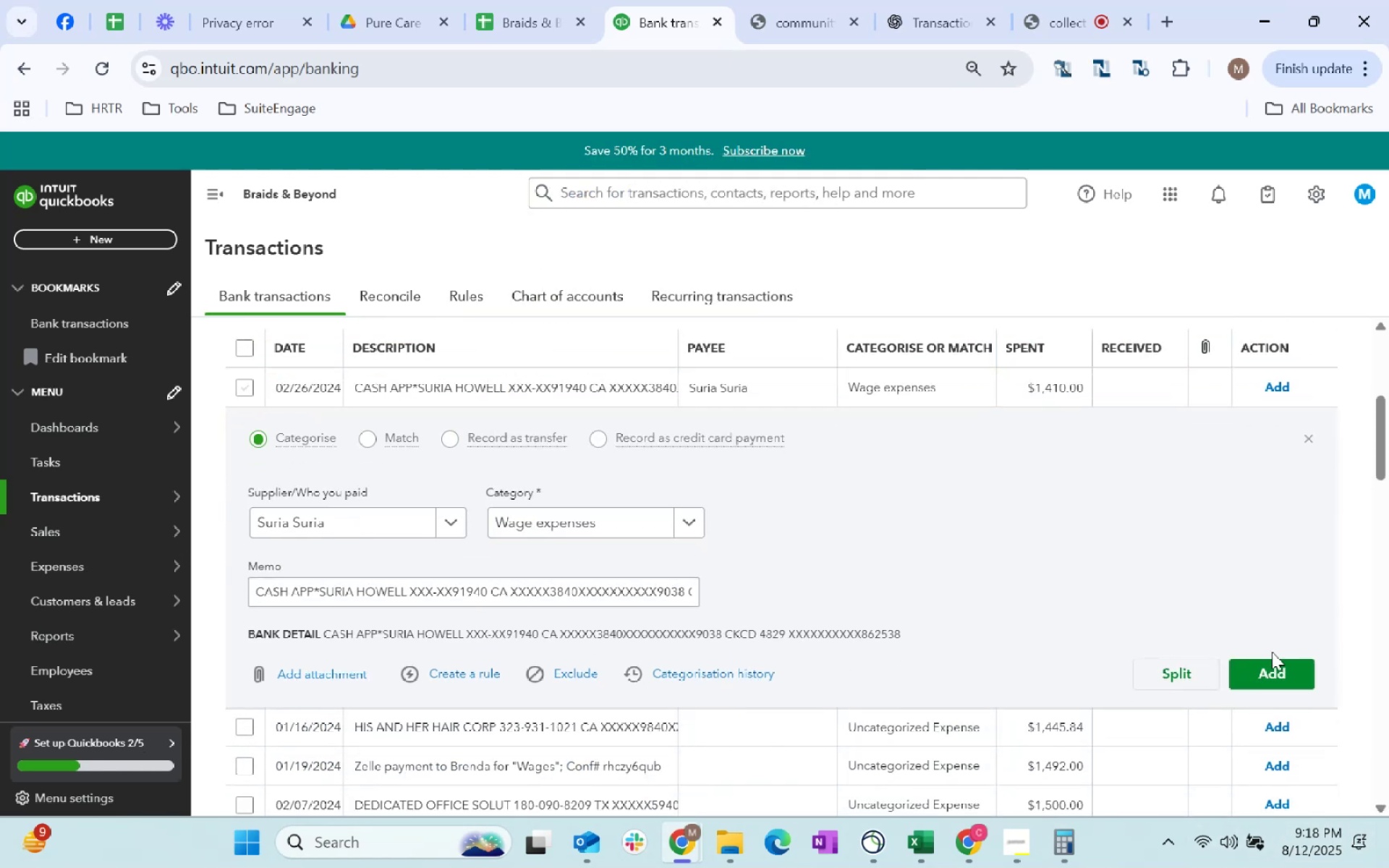 
left_click([1268, 658])
 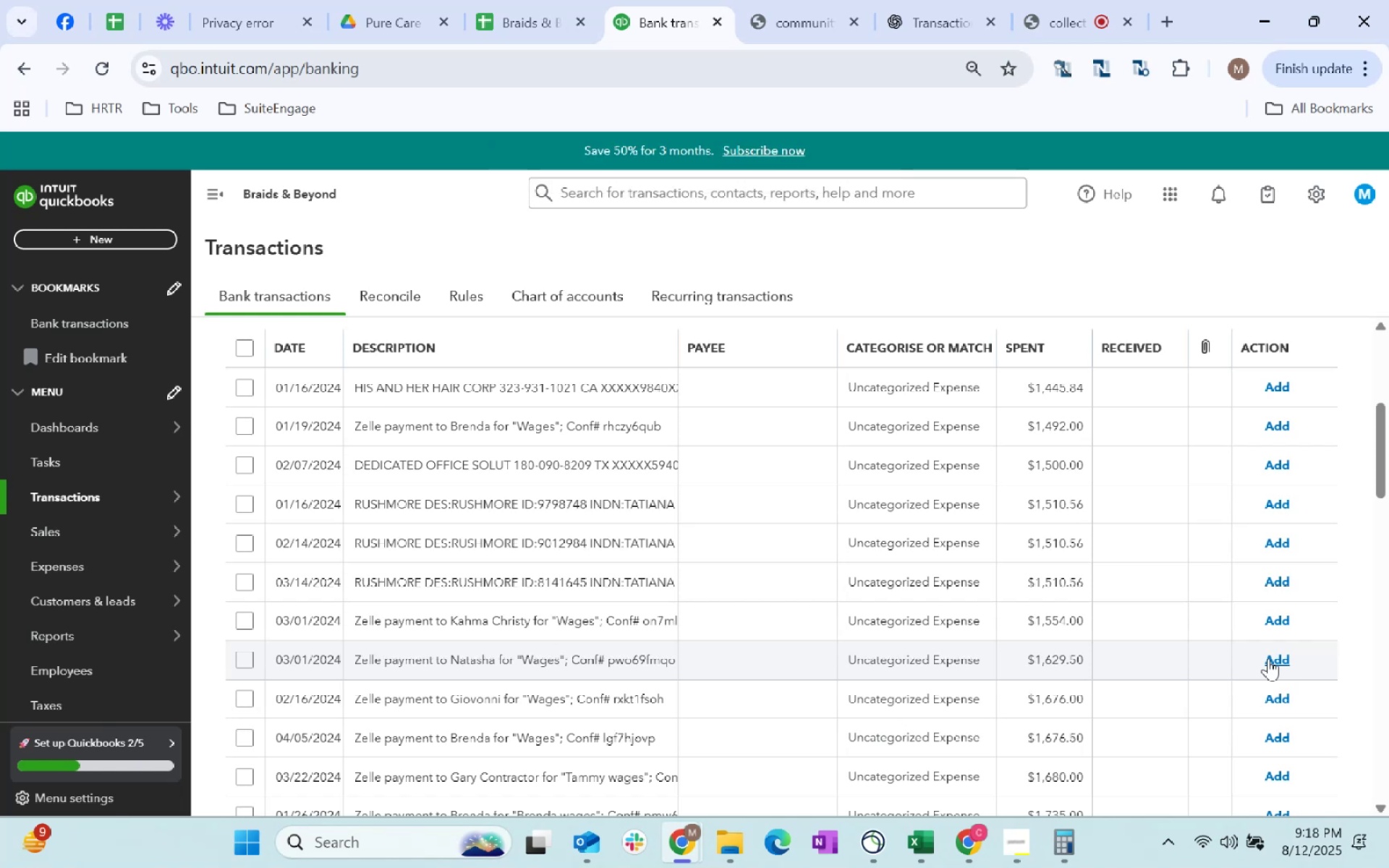 
wait(16.16)
 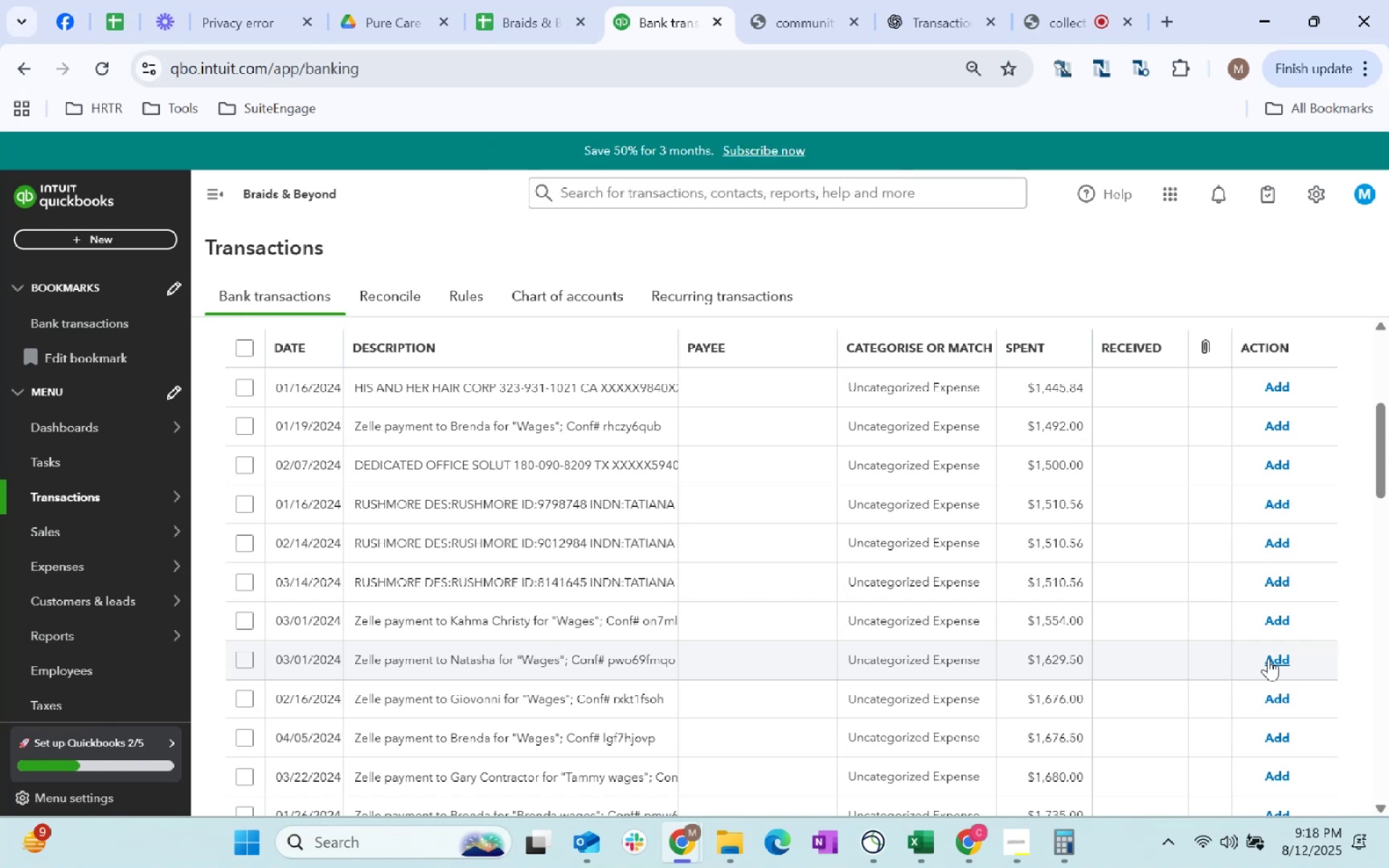 
scroll: coordinate [506, 467], scroll_direction: up, amount: 1.0
 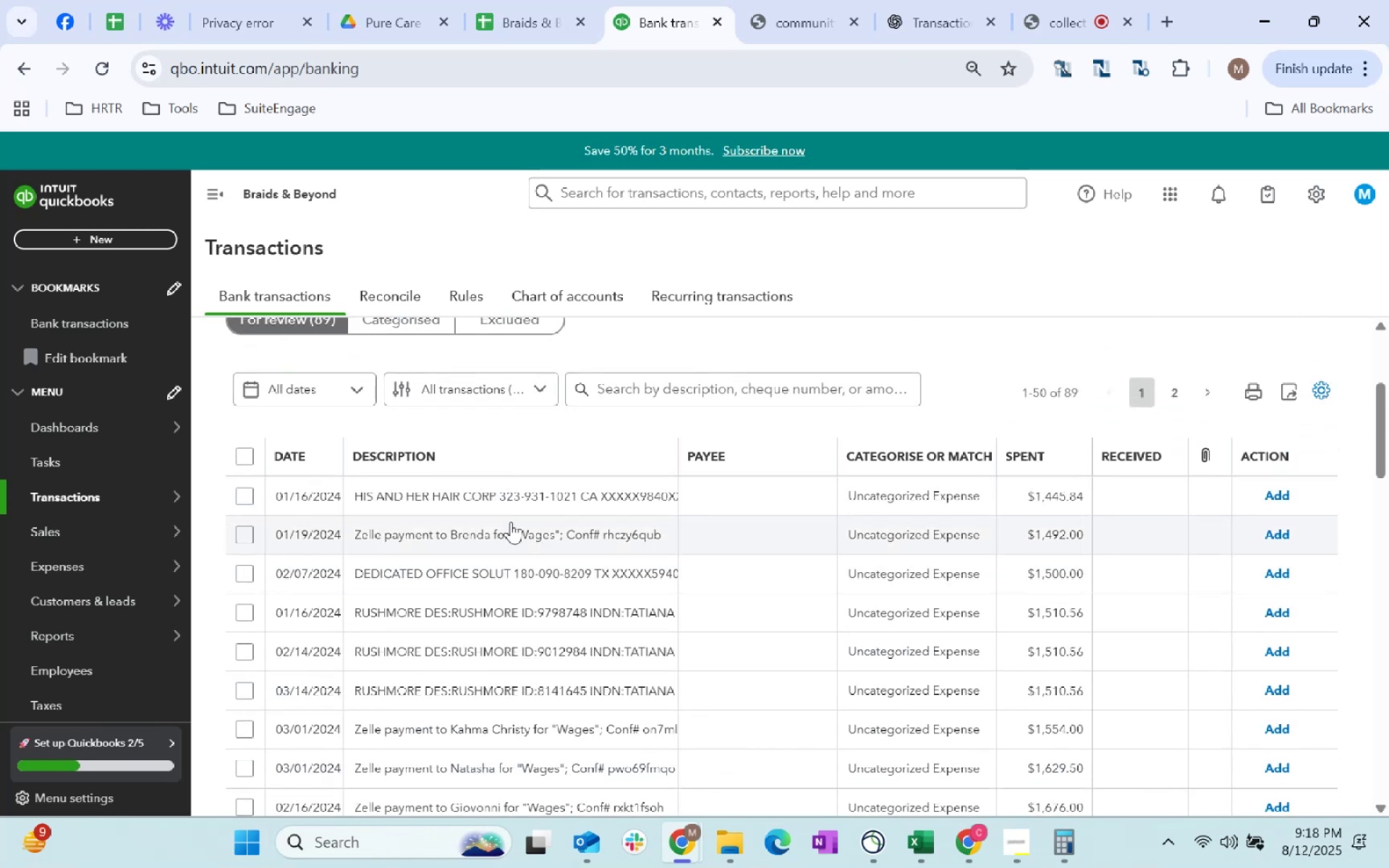 
left_click([490, 499])
 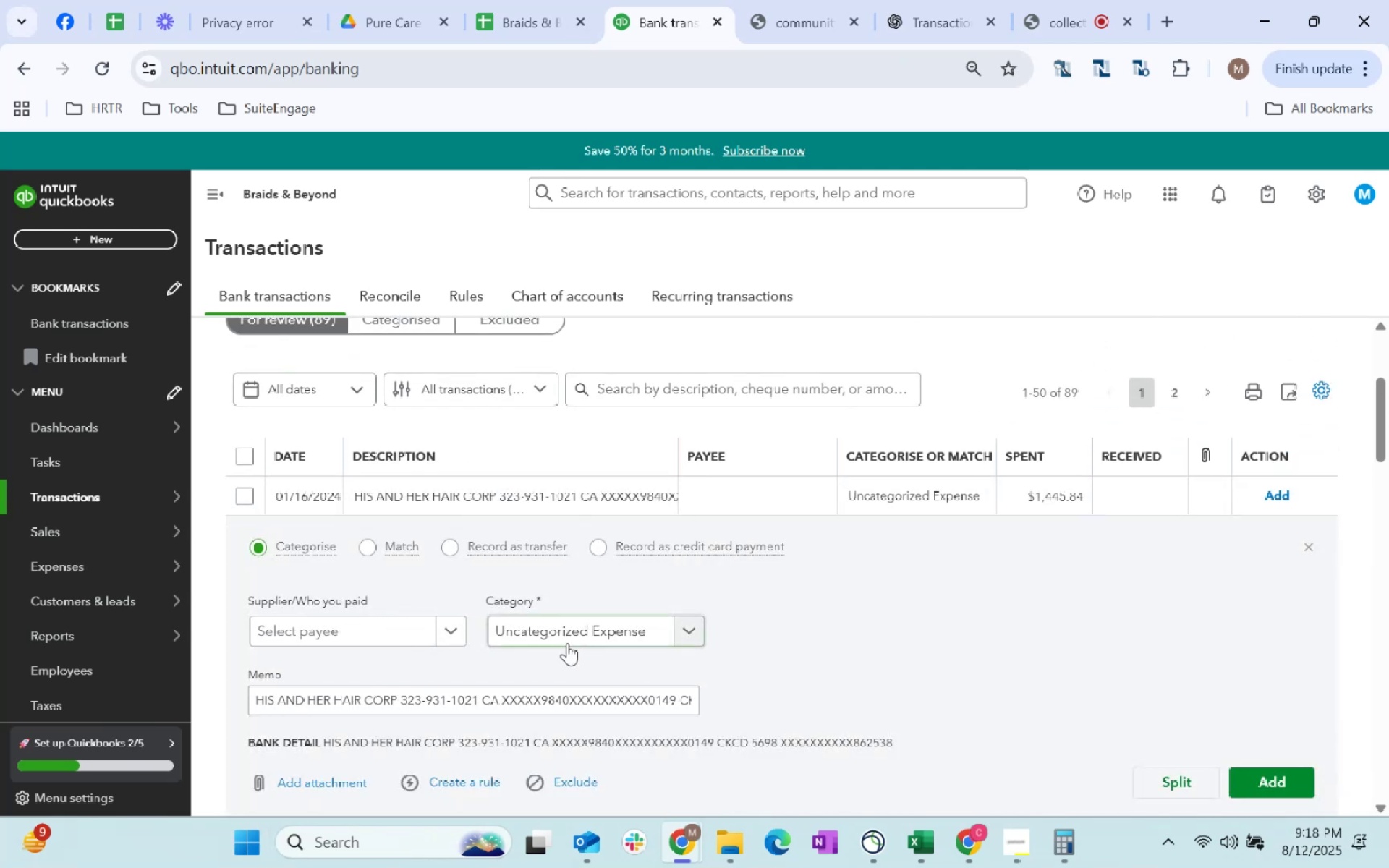 
left_click([576, 640])
 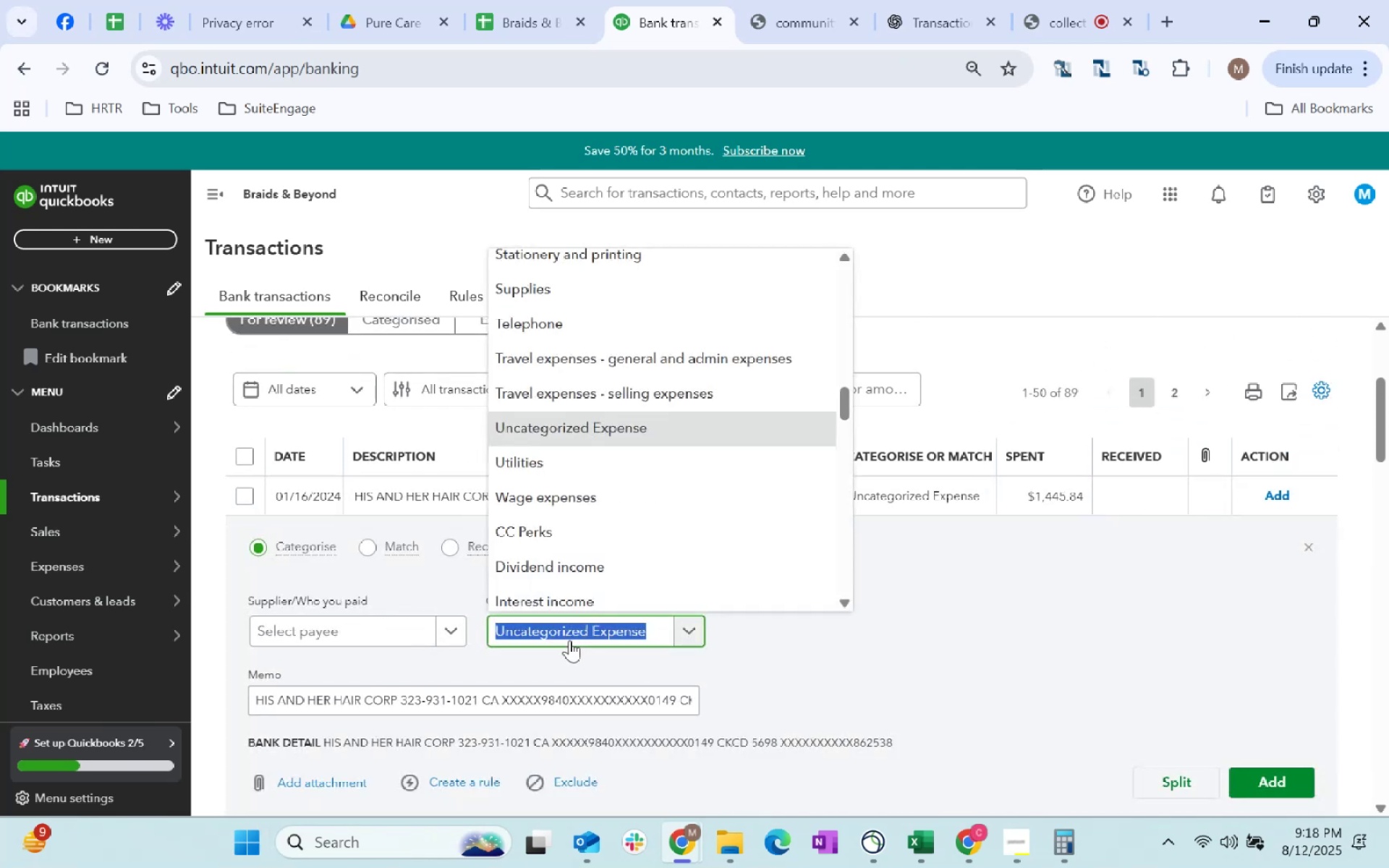 
type(professional)
 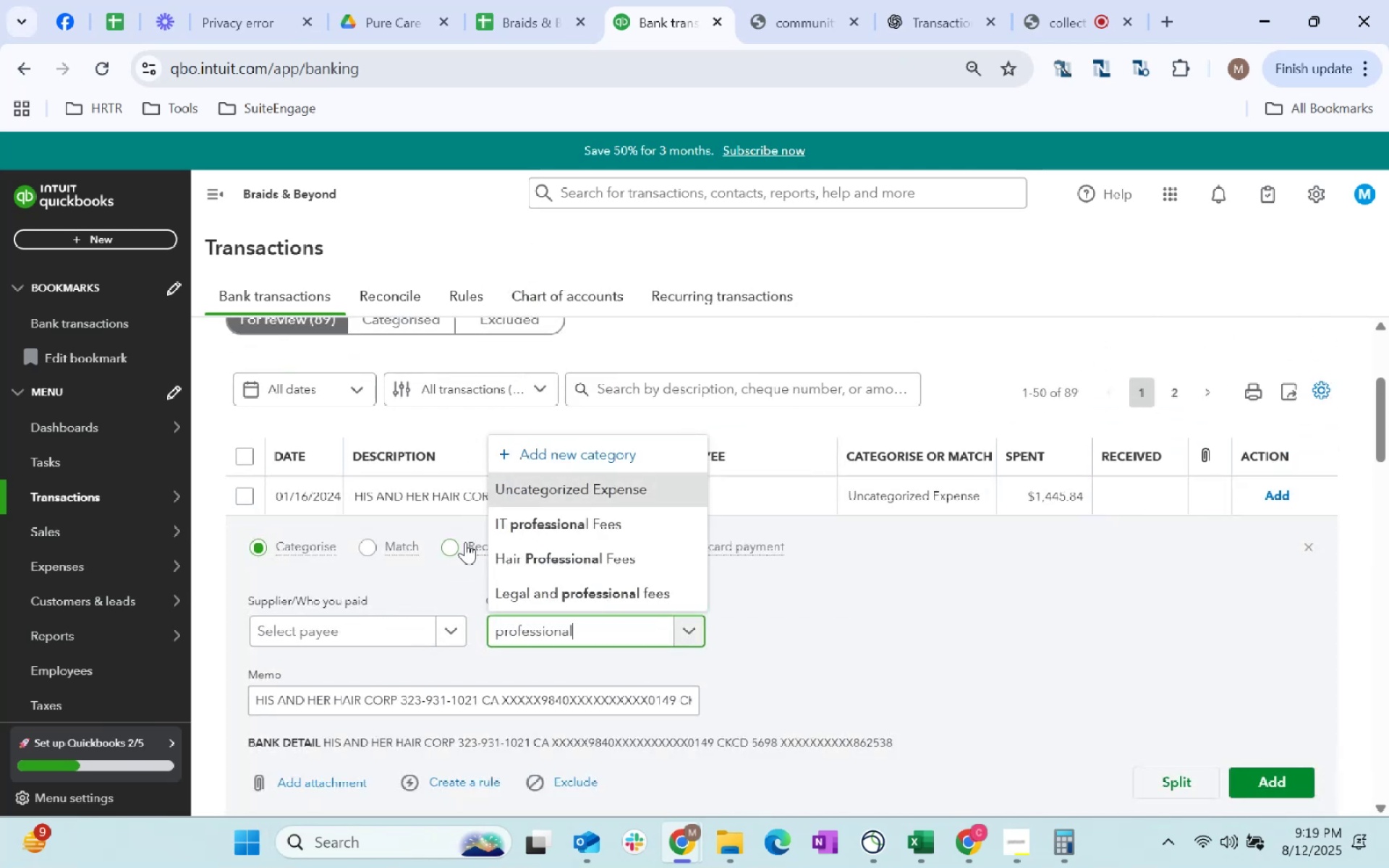 
left_click([545, 590])
 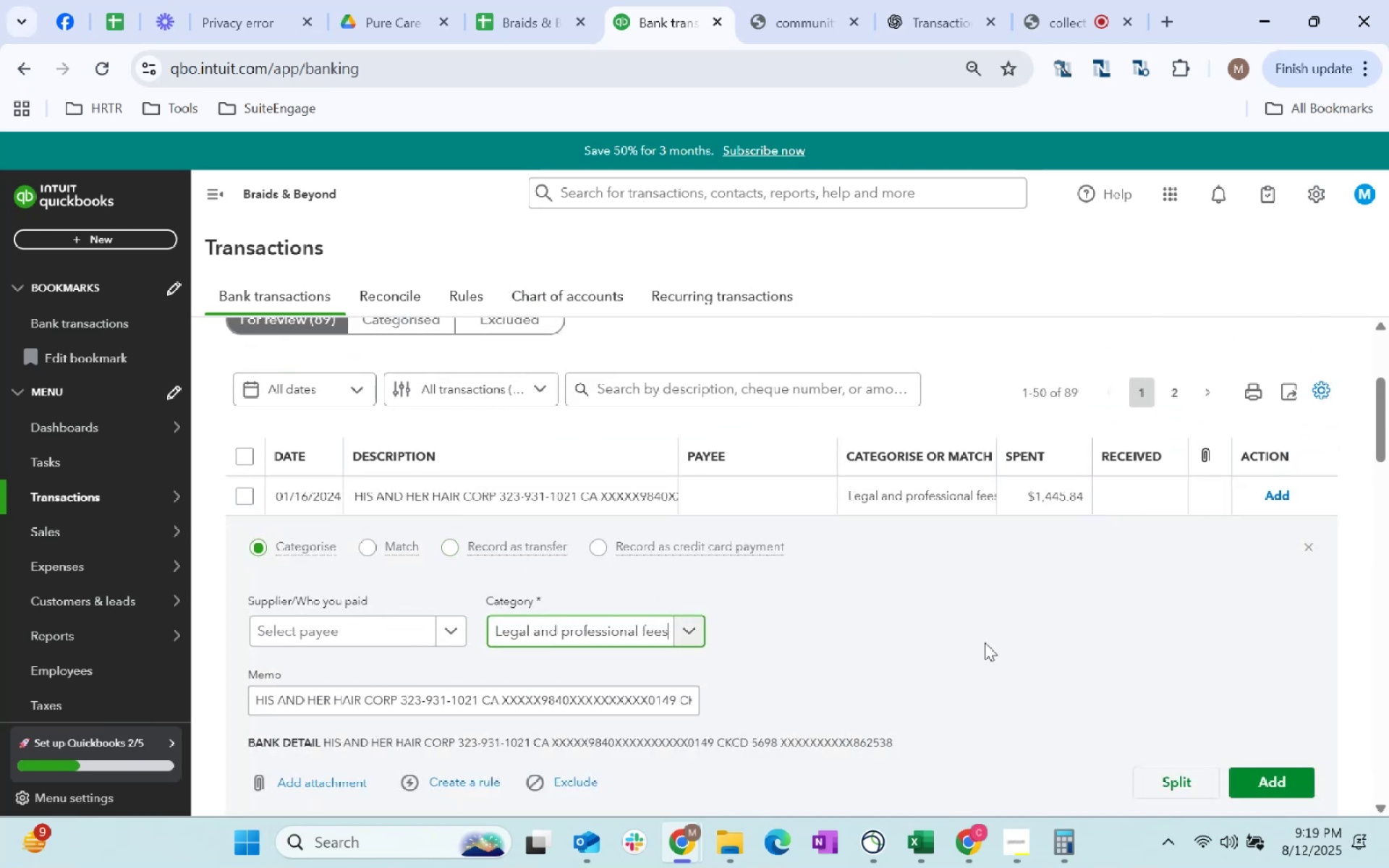 
scroll: coordinate [984, 642], scroll_direction: down, amount: 1.0
 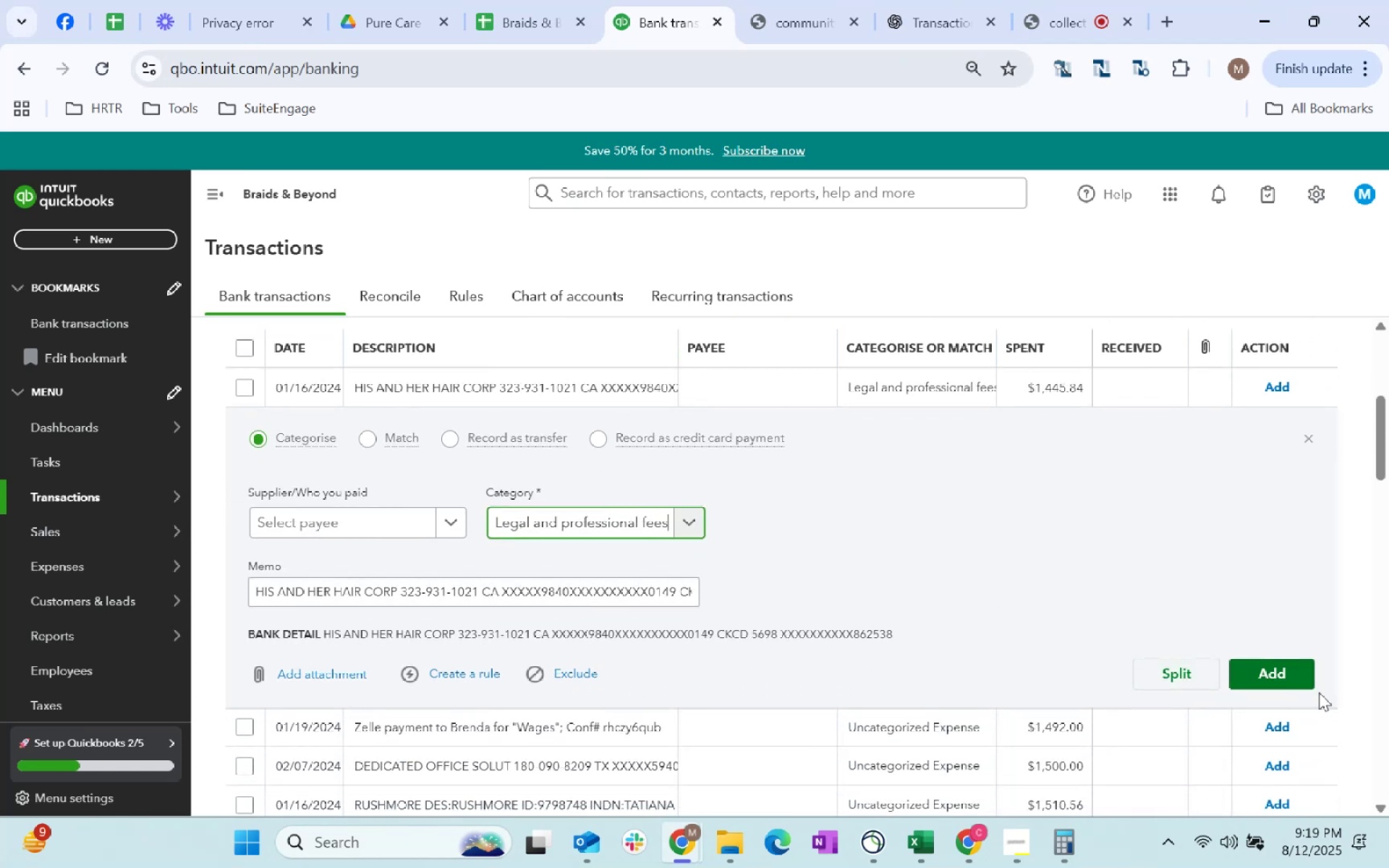 
left_click([1281, 672])
 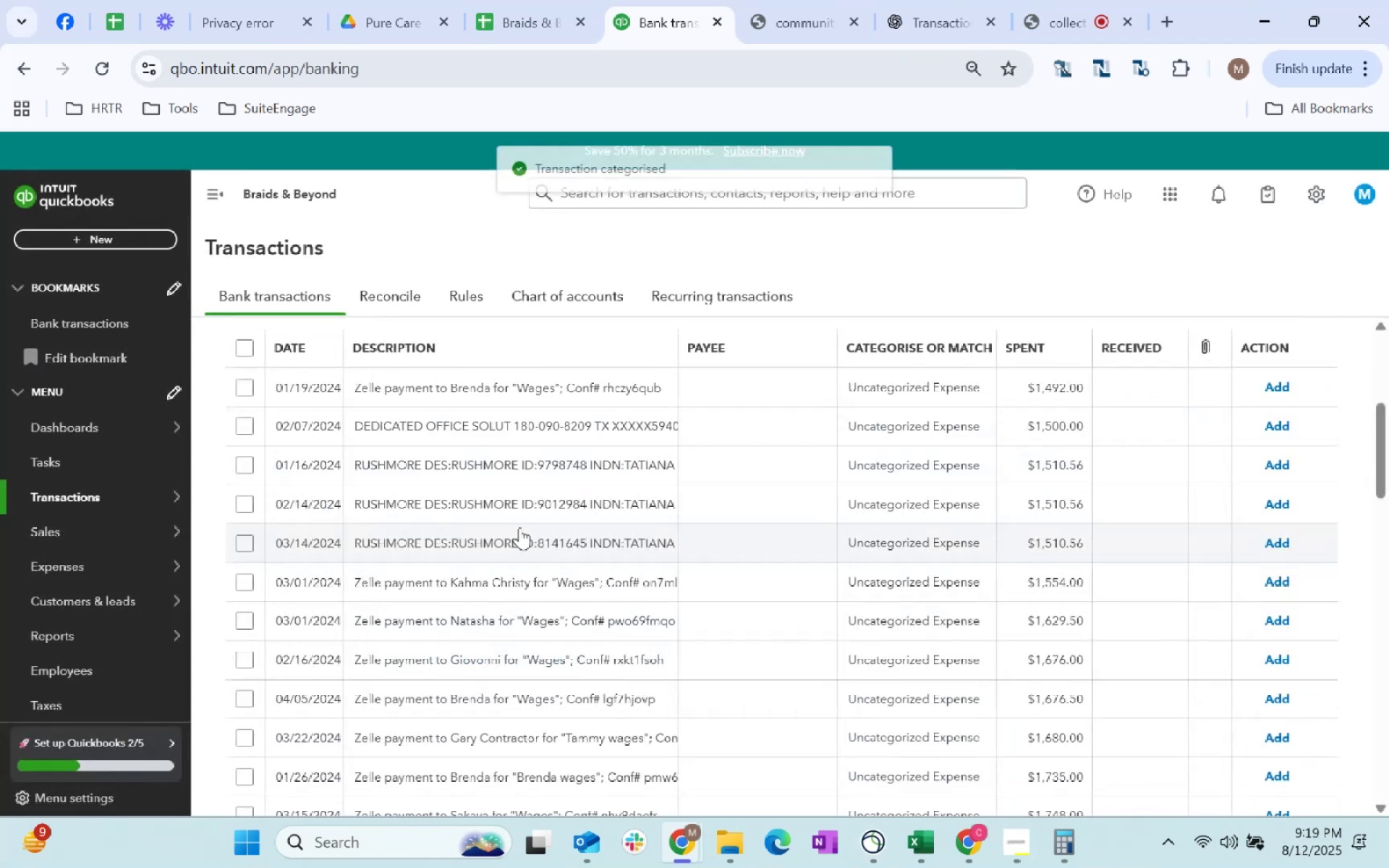 
left_click([490, 385])
 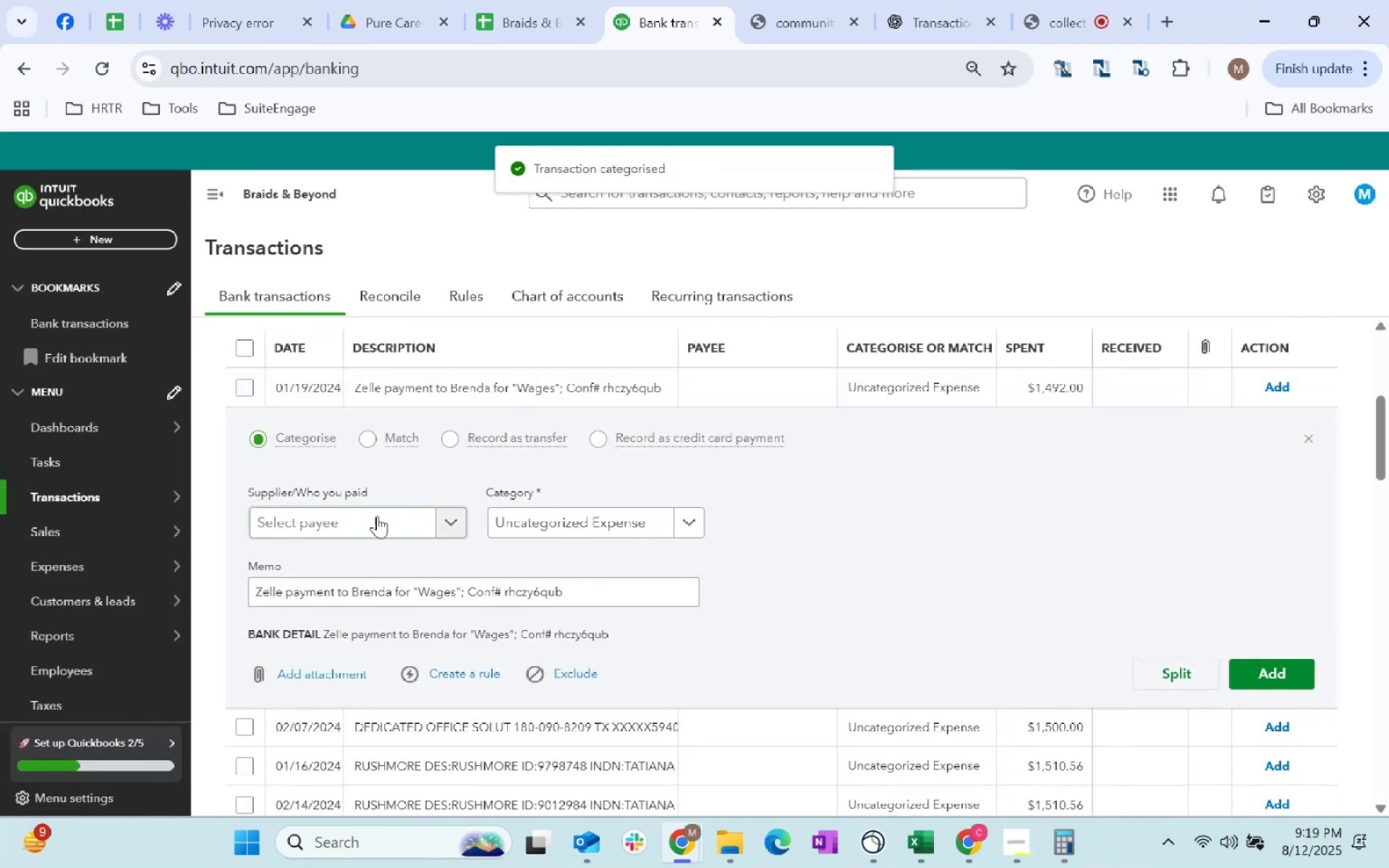 
left_click([368, 519])
 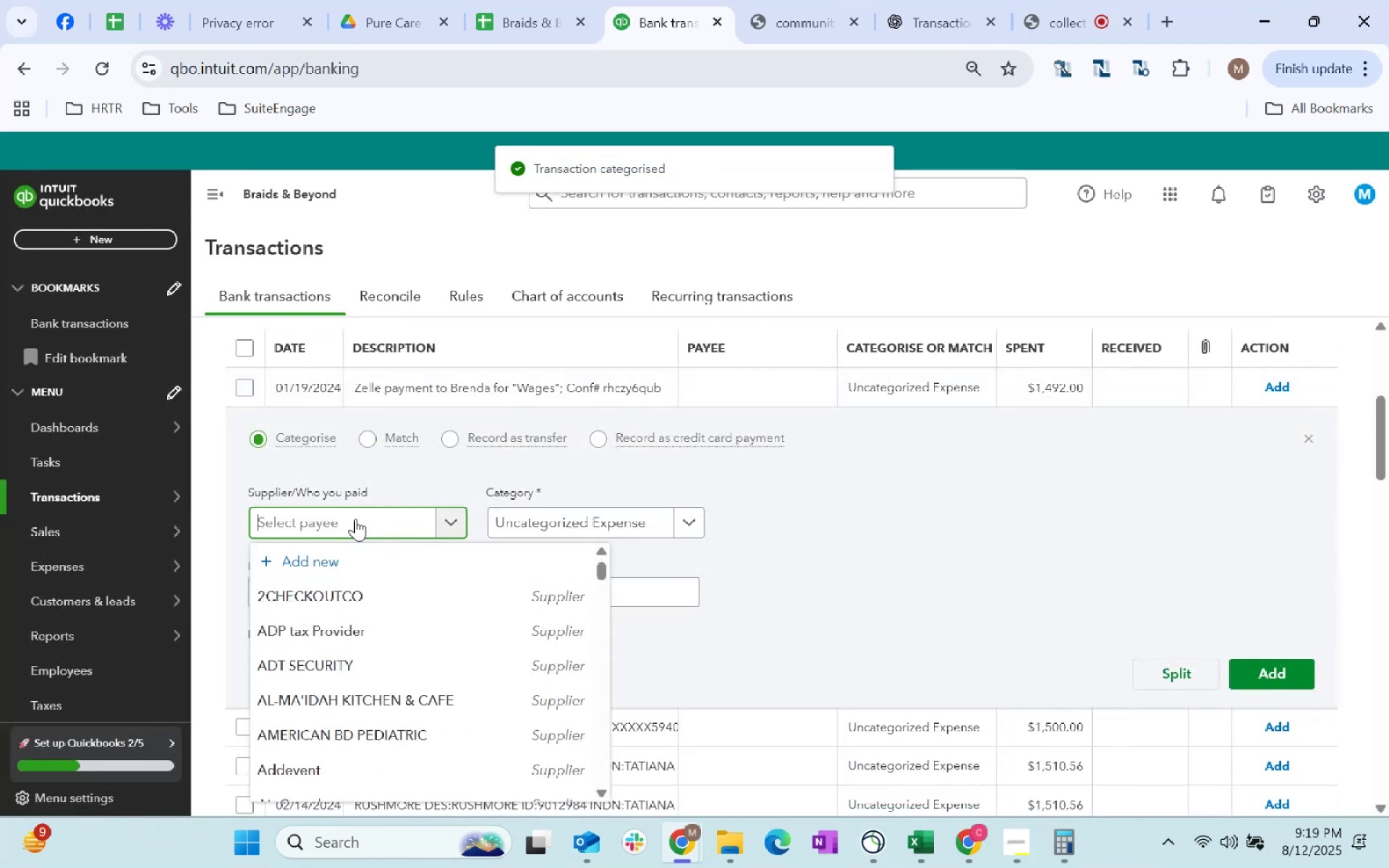 
type(bren)
key(Tab)
 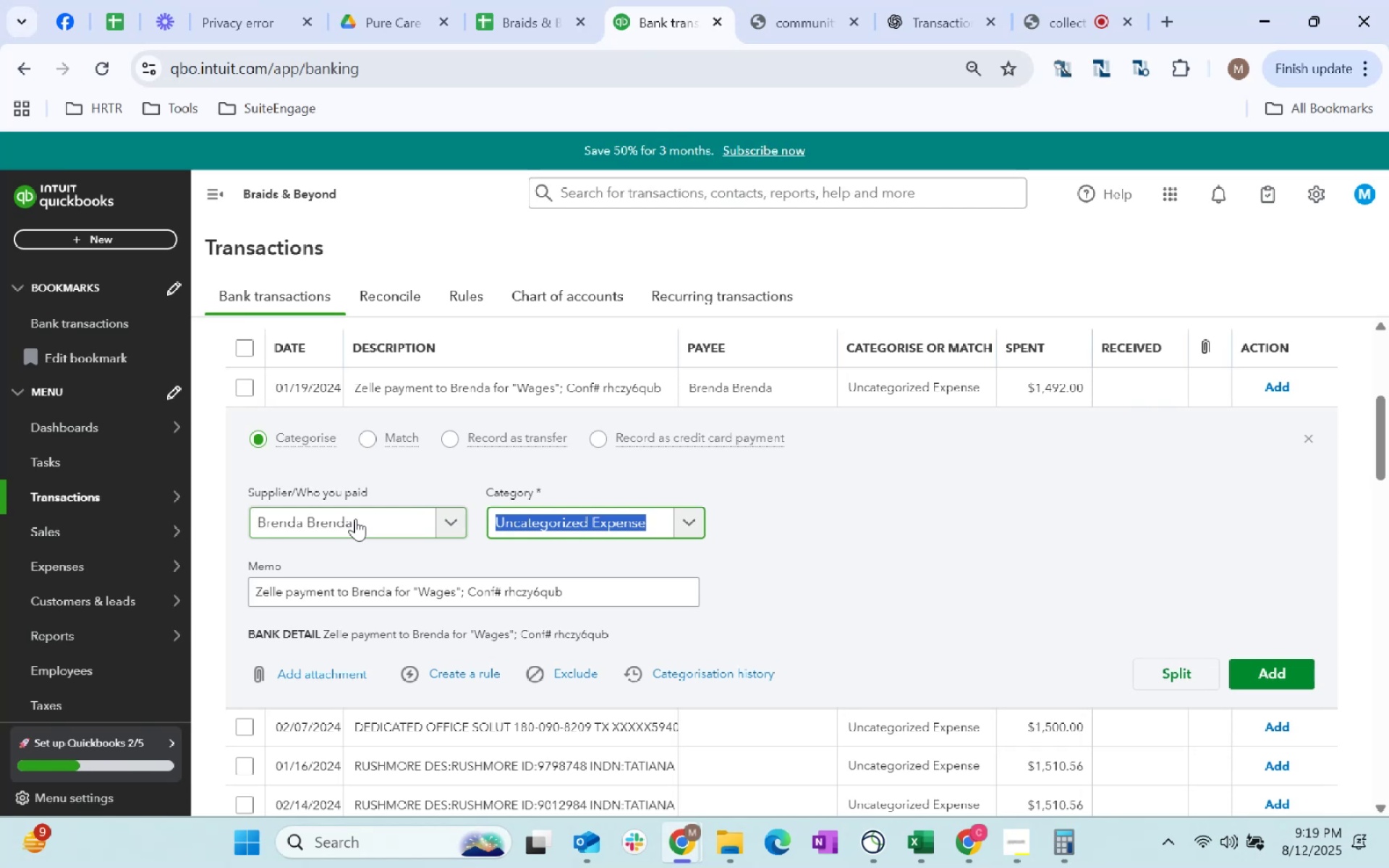 
wait(6.99)
 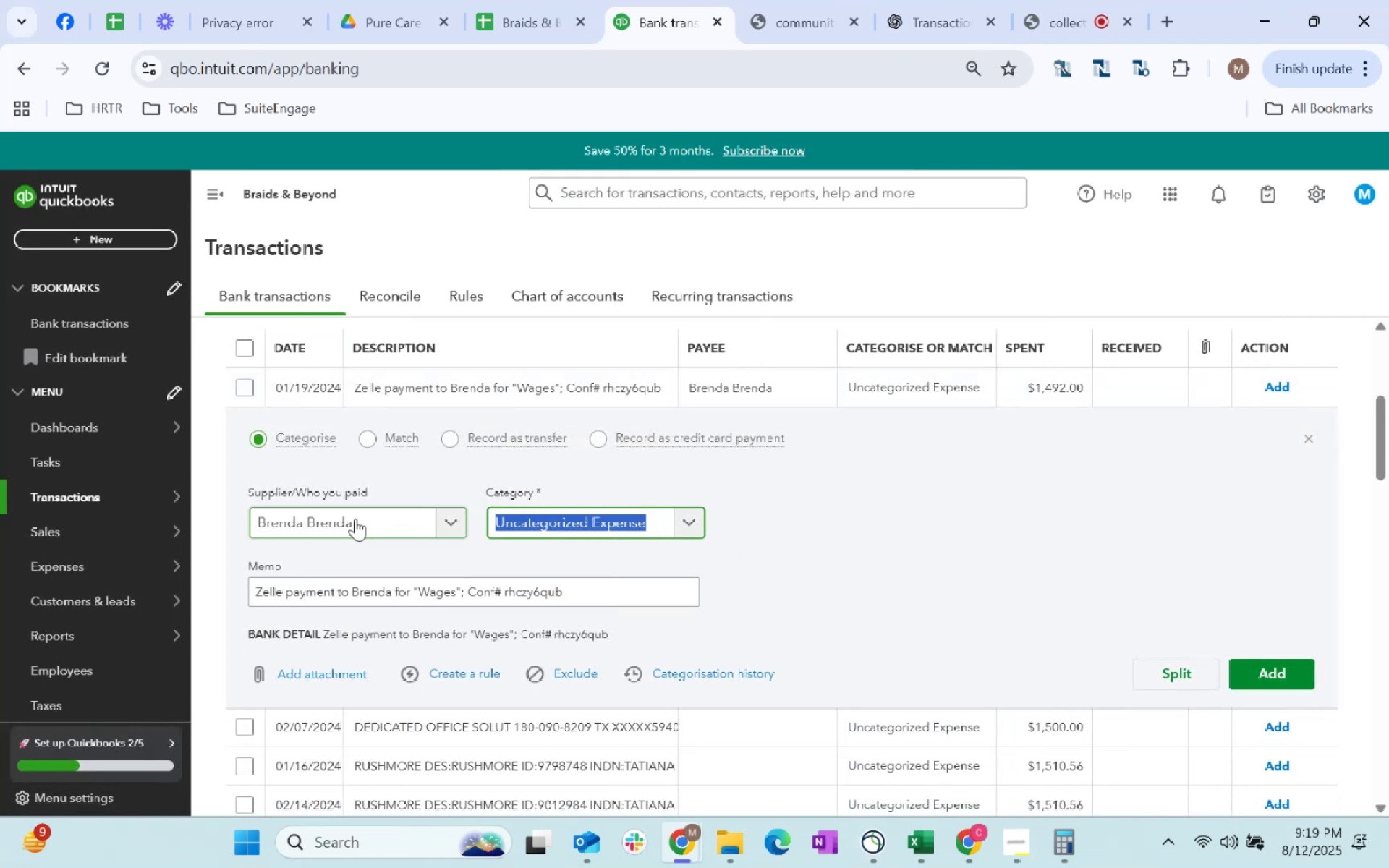 
type(wage)
key(Tab)
 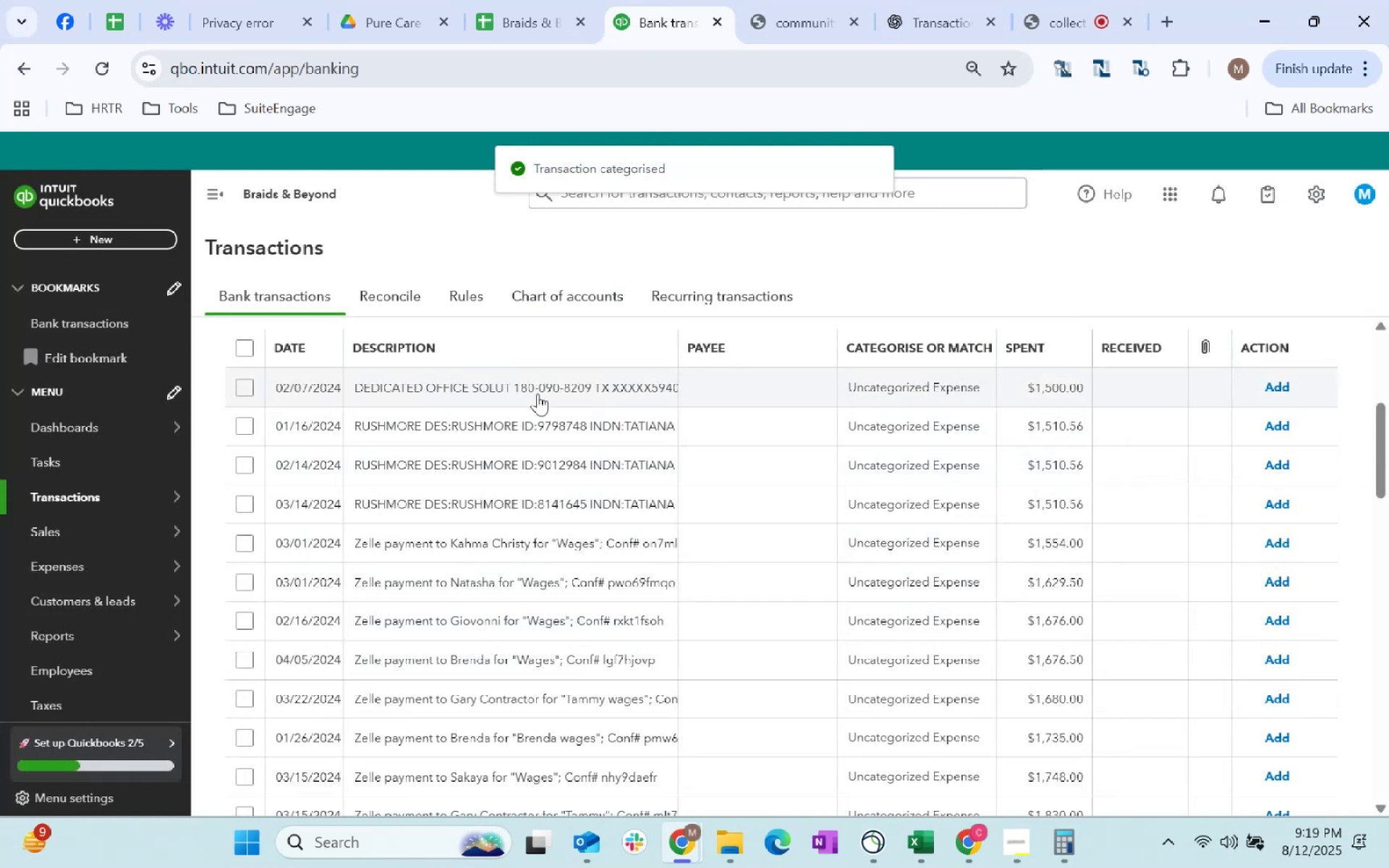 
wait(5.12)
 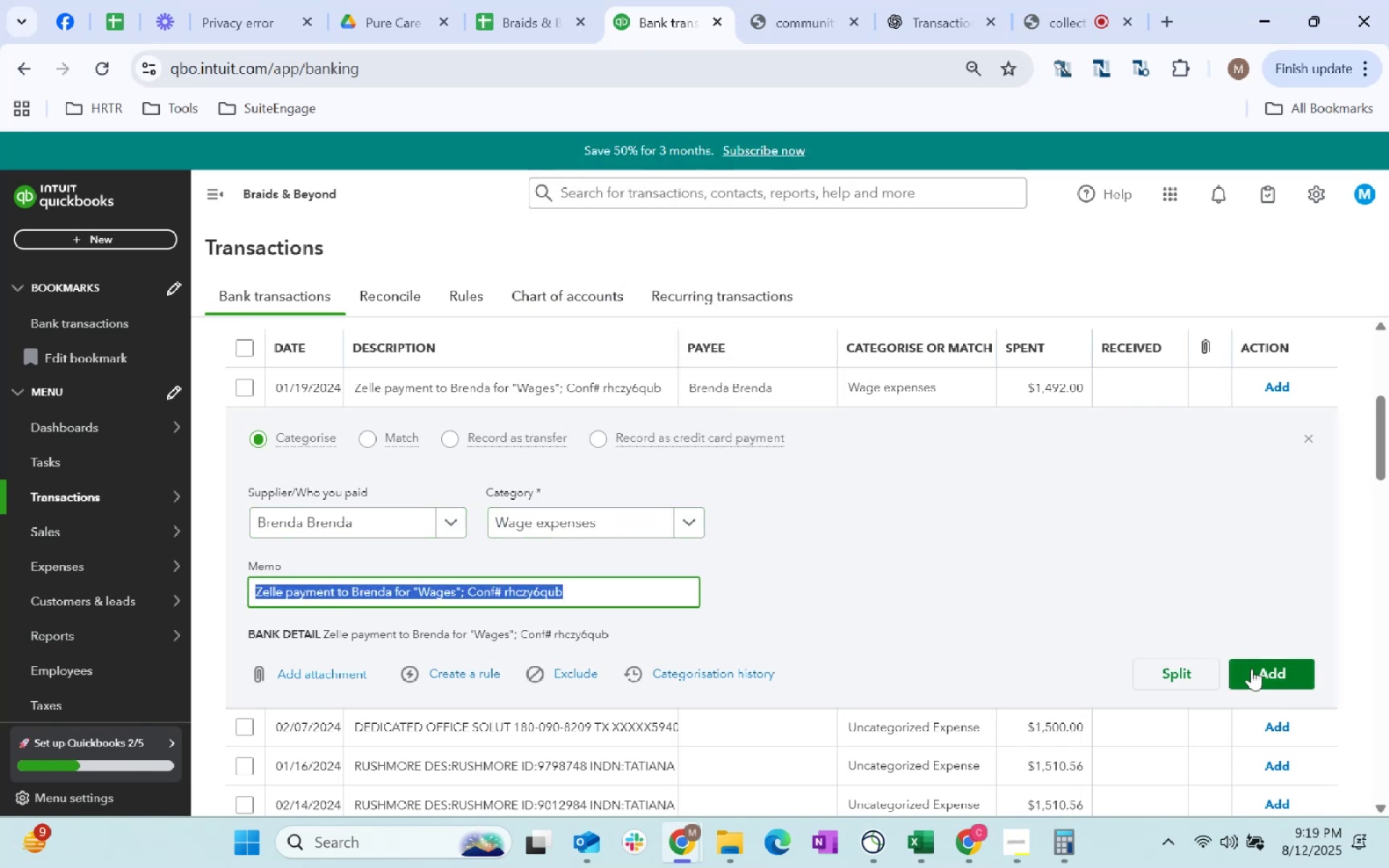 
left_click([538, 393])
 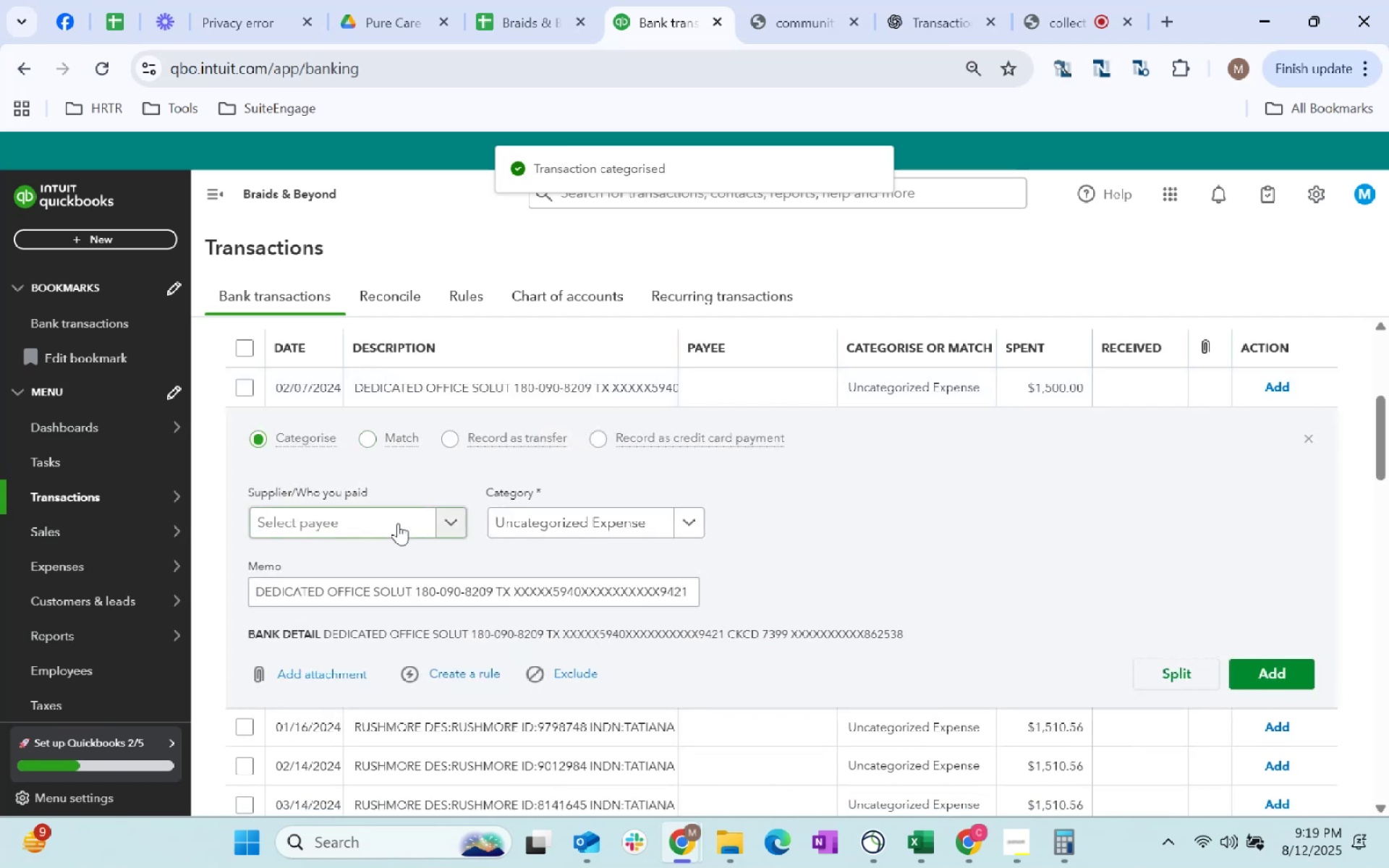 
left_click([592, 522])
 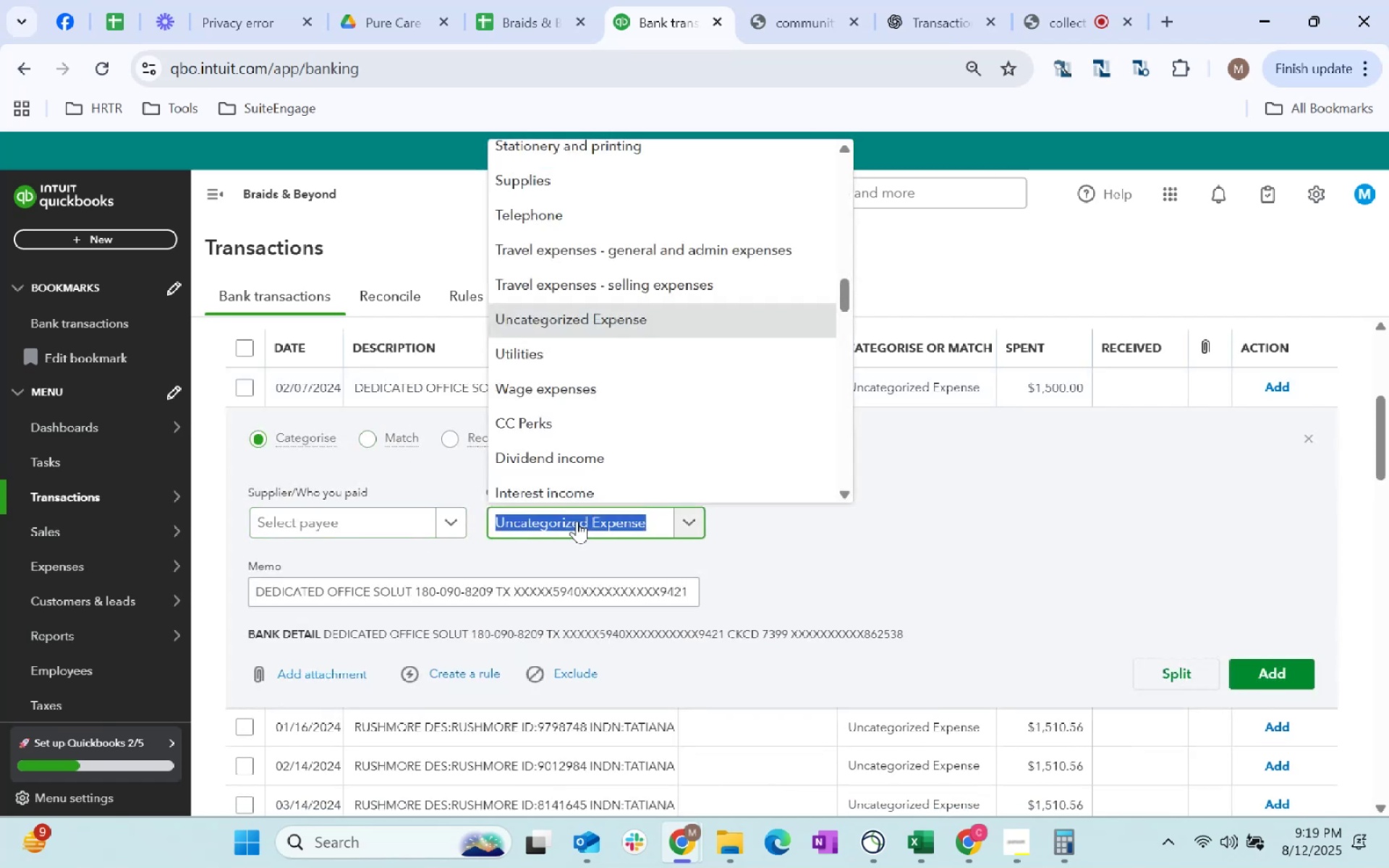 
type(office)
key(Tab)
 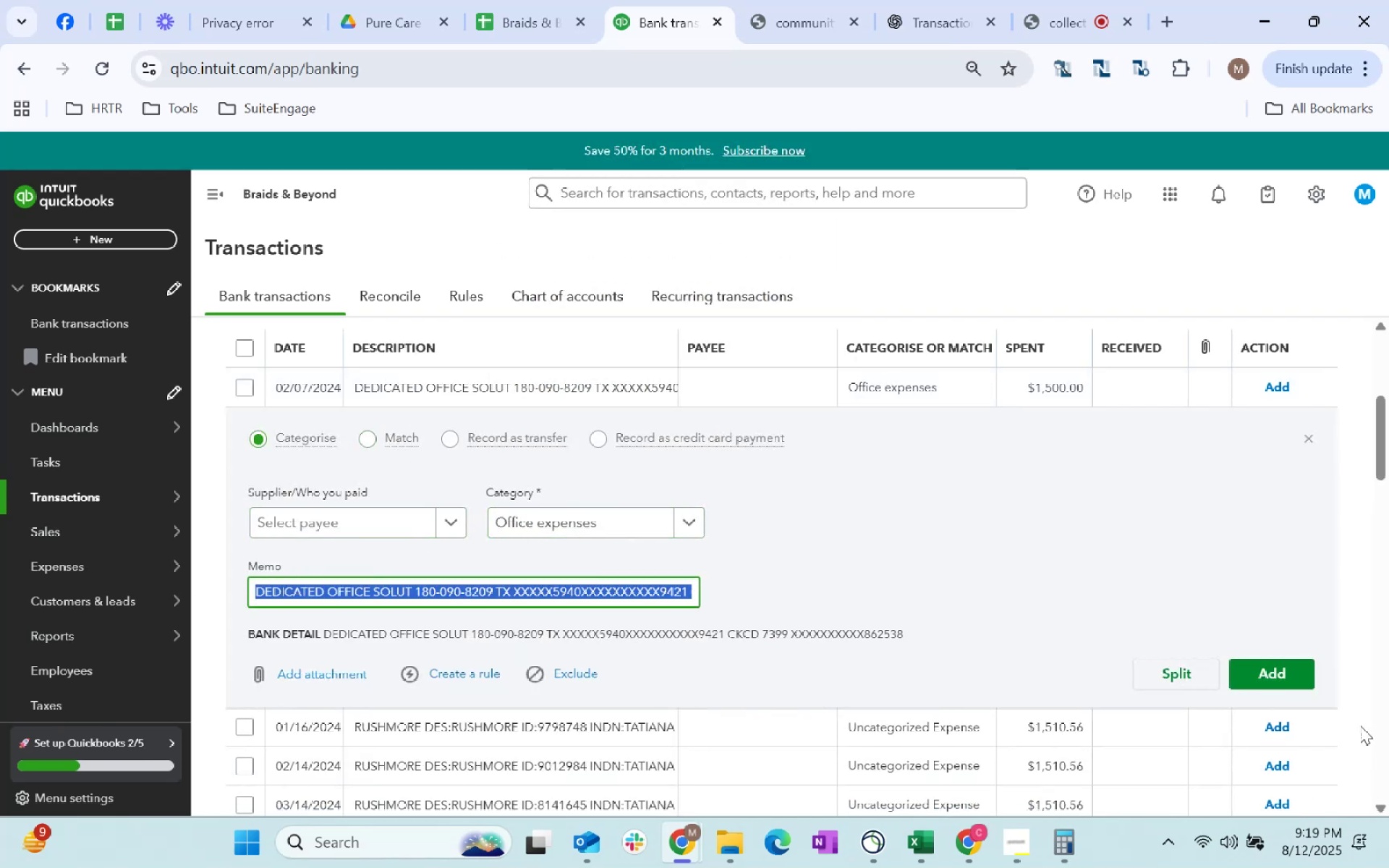 
left_click([1281, 692])
 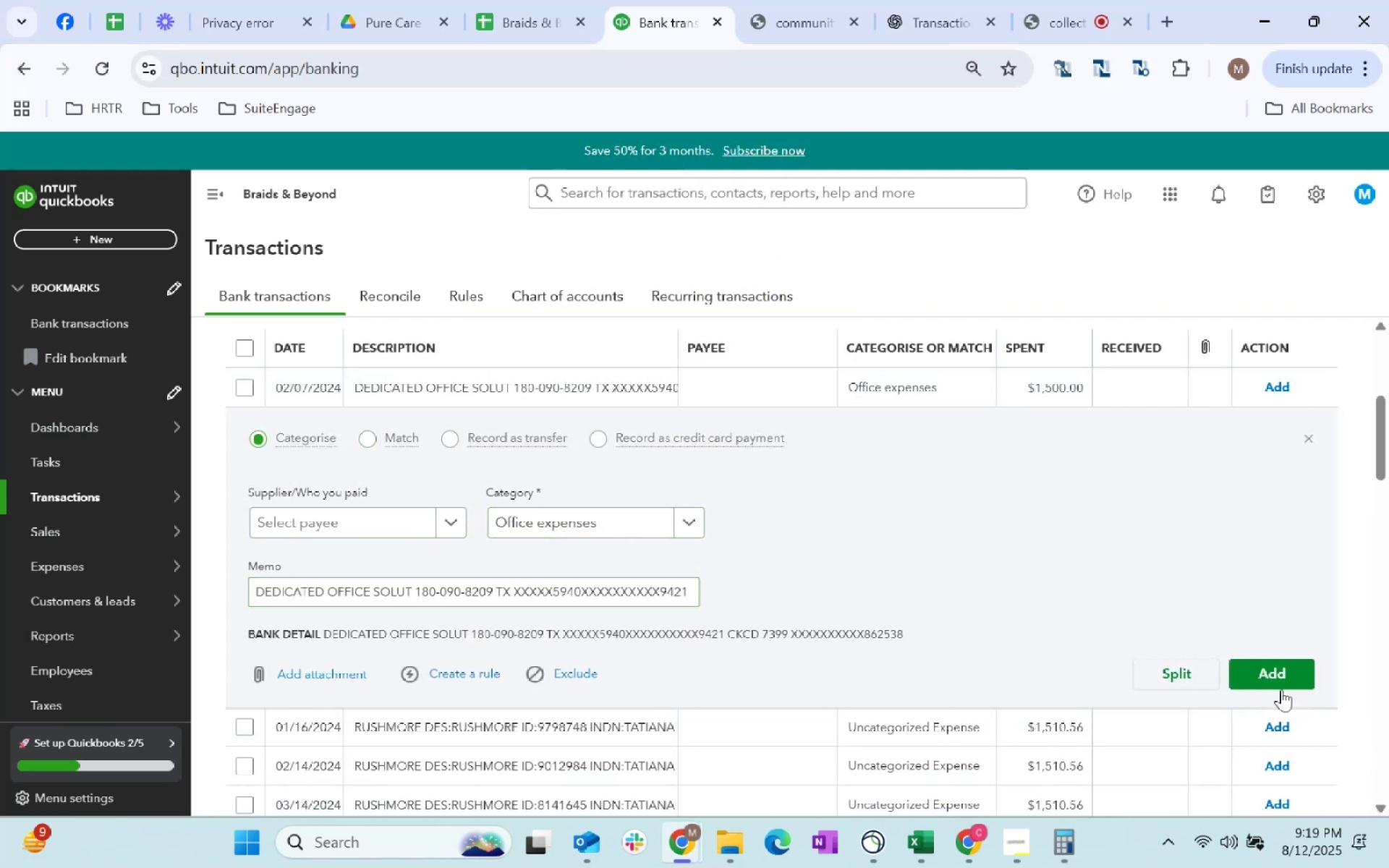 
double_click([1281, 688])
 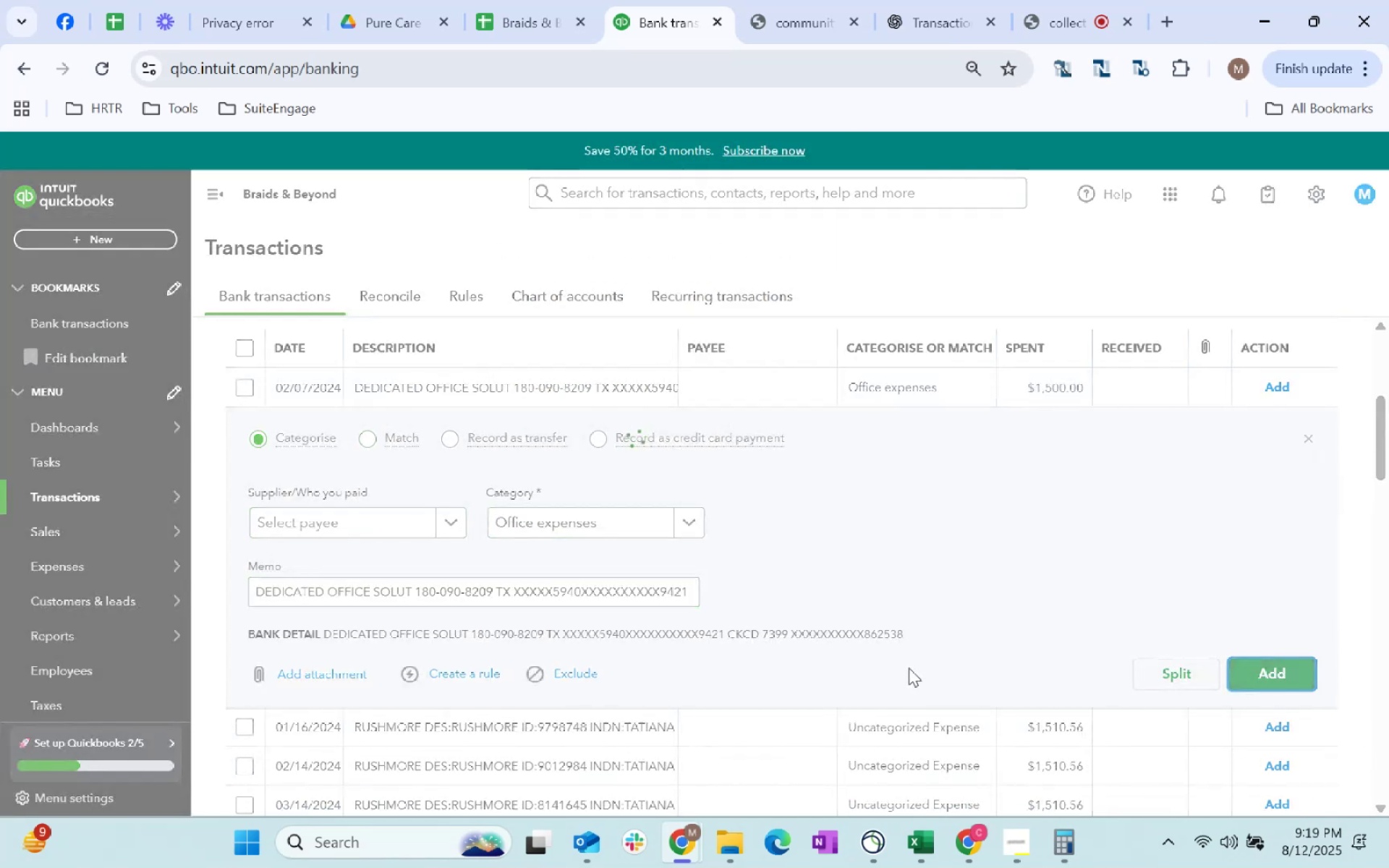 
scroll: coordinate [892, 502], scroll_direction: up, amount: 16.0
 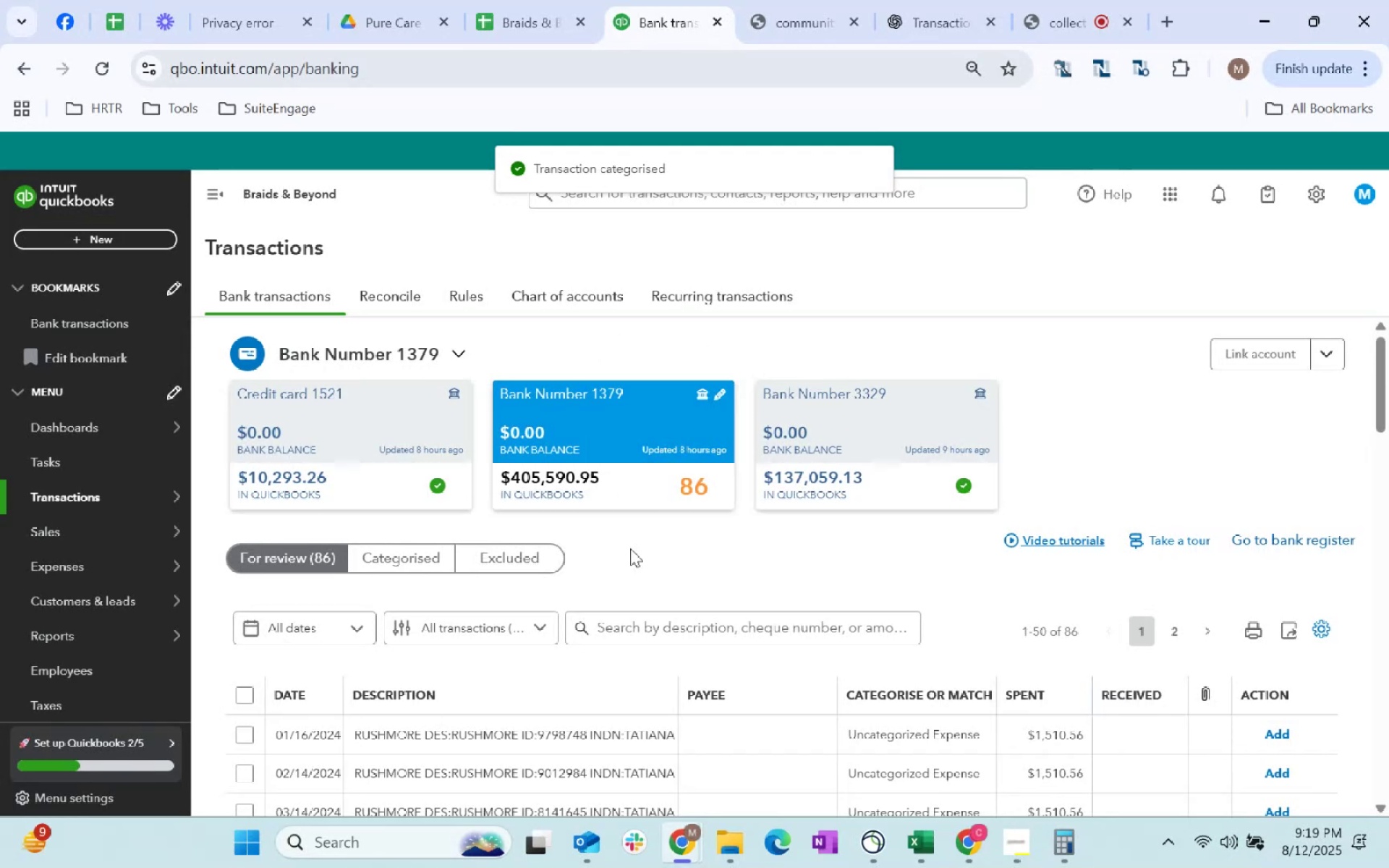 
scroll: coordinate [654, 617], scroll_direction: down, amount: 3.0
 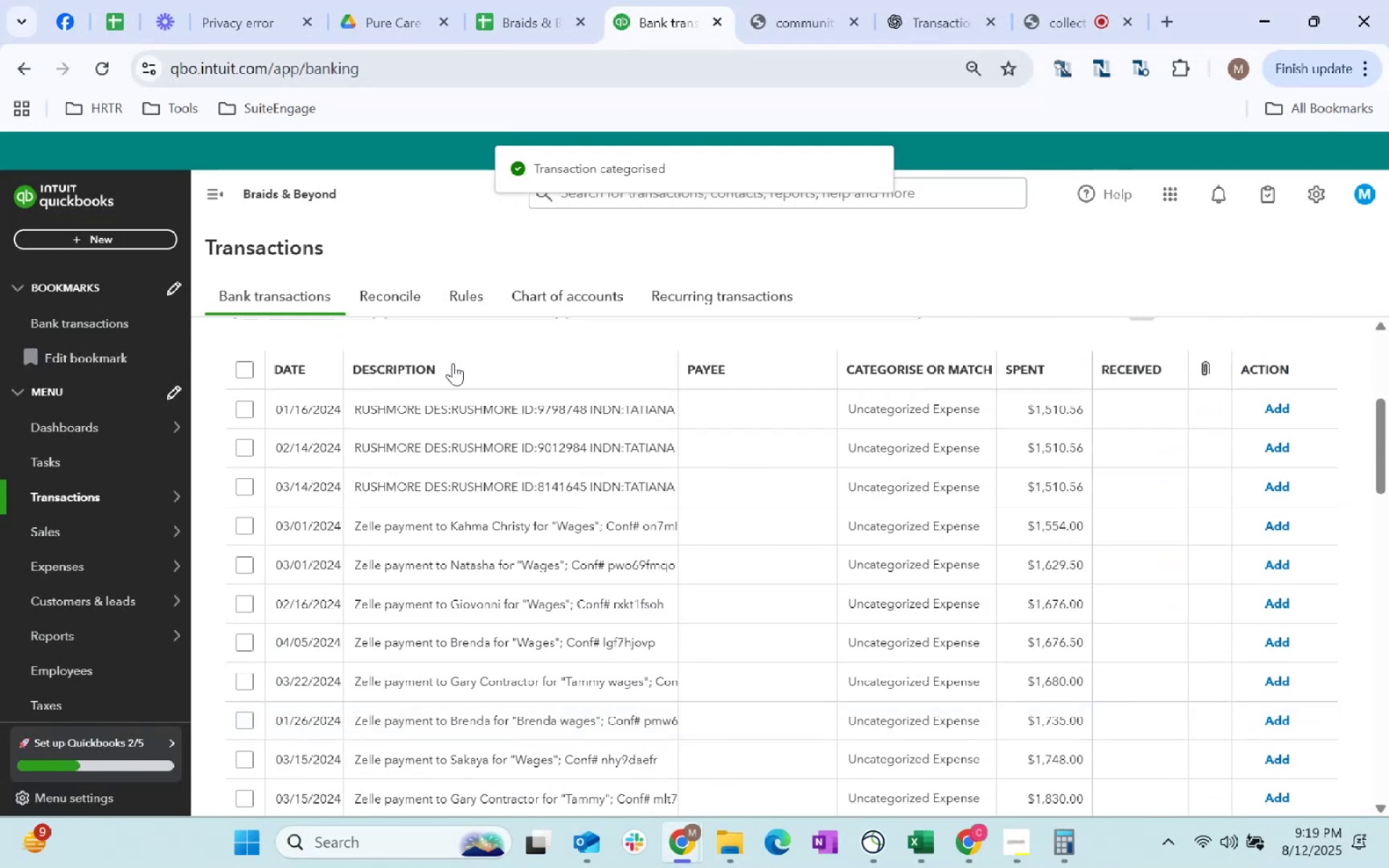 
left_click([481, 417])
 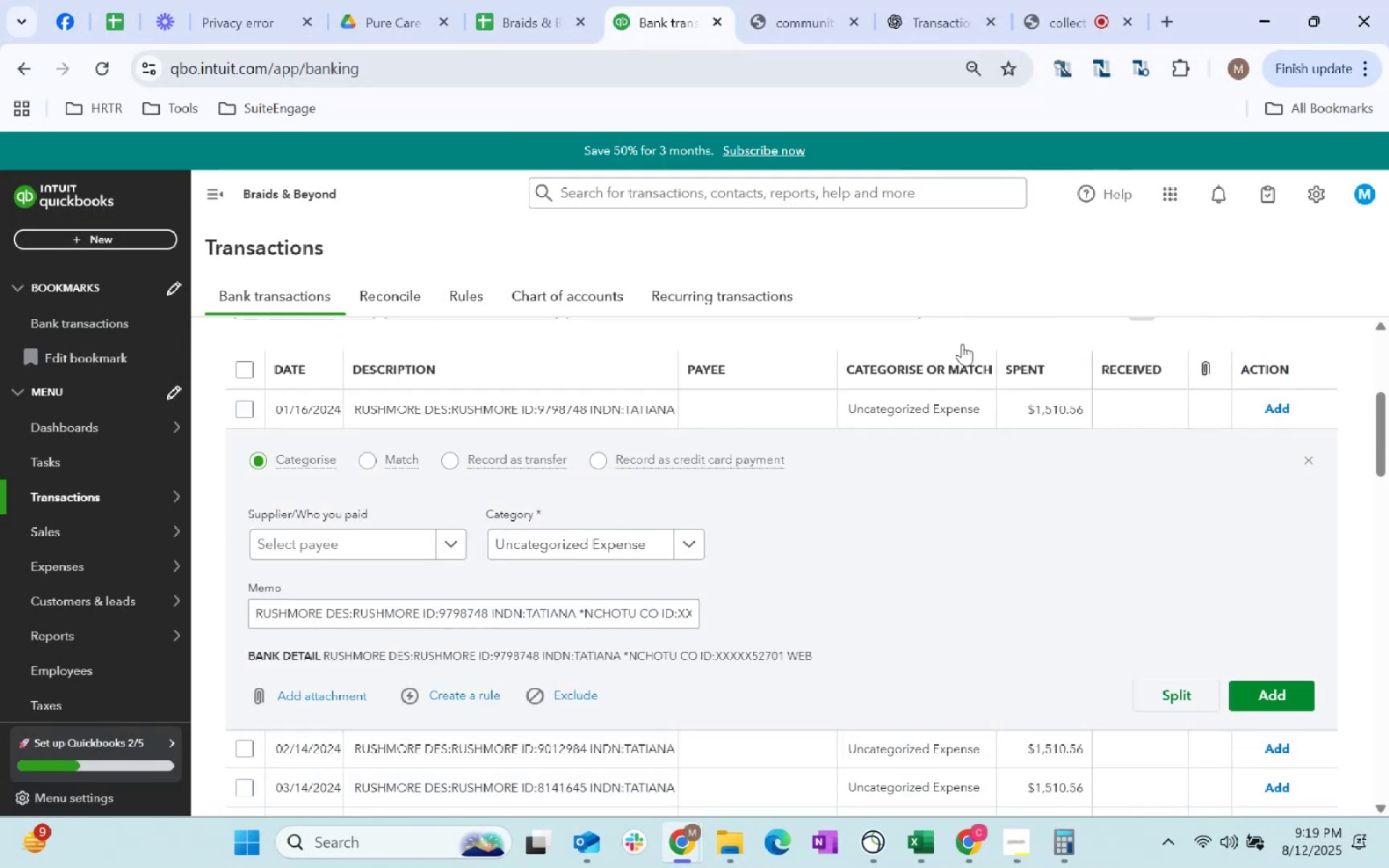 
key(Alt+AltLeft)
 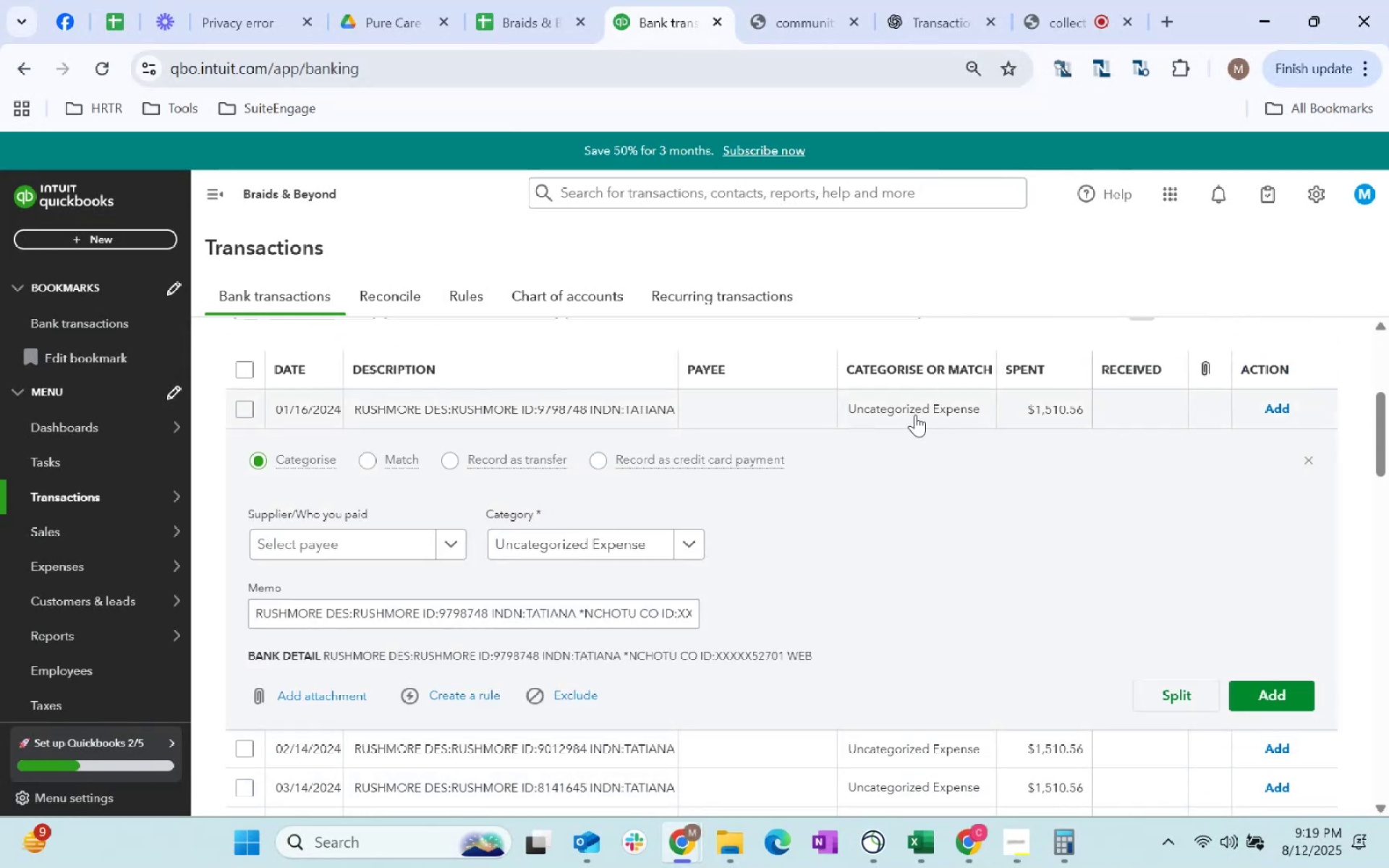 
key(Alt+Tab)
 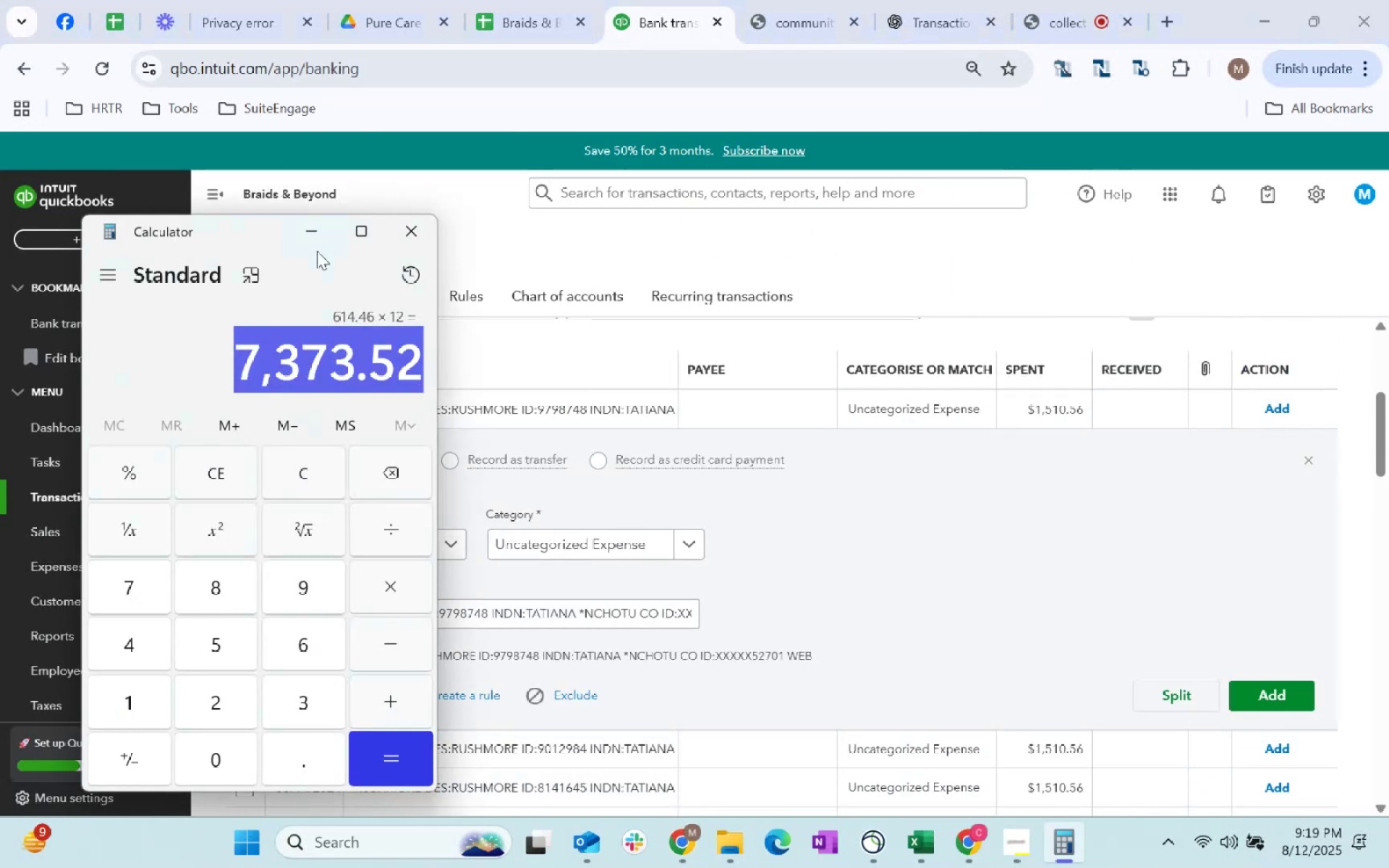 
key(Alt+AltLeft)
 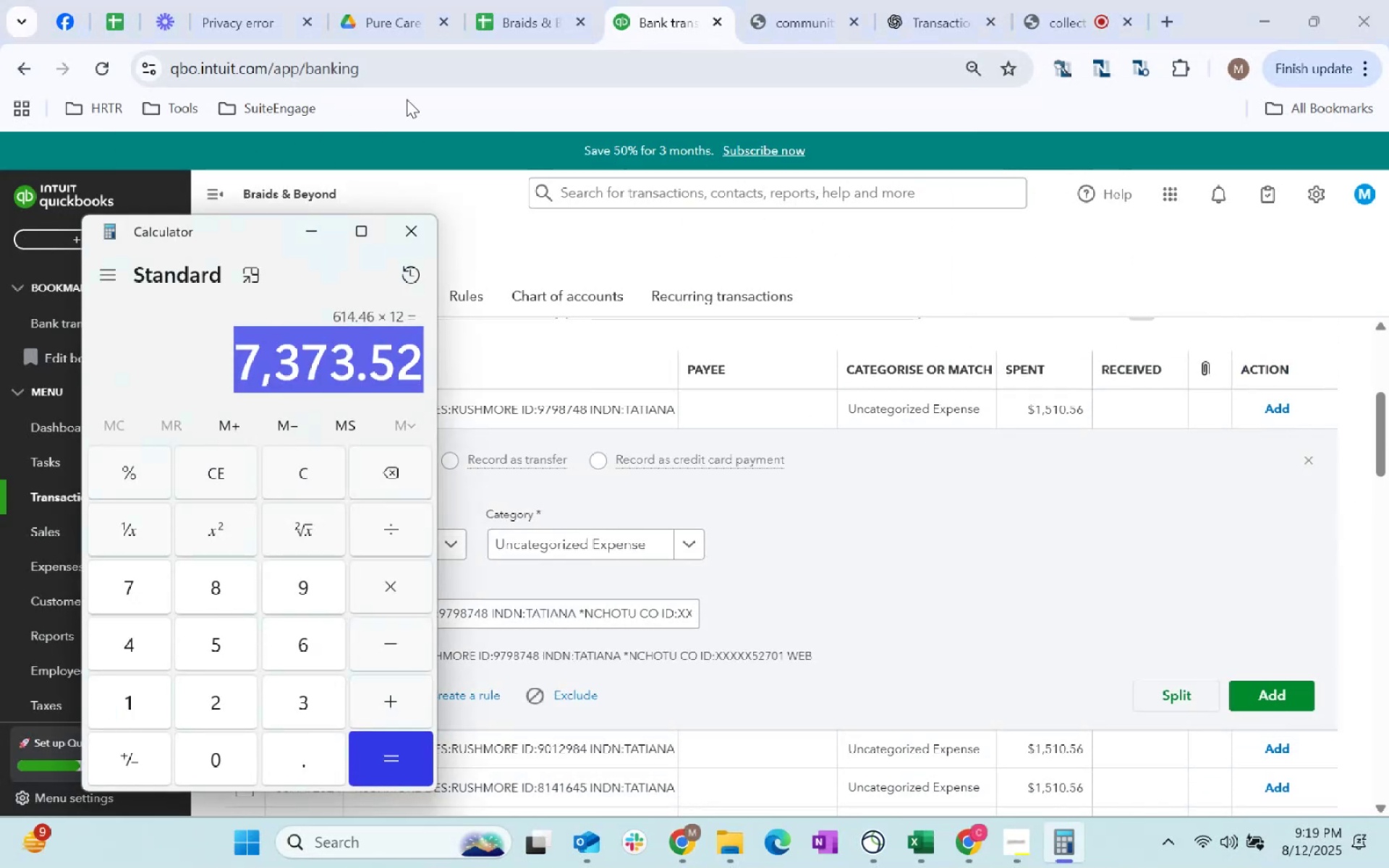 
key(Tab)
key(Tab)
key(Tab)
type(rushmore)
 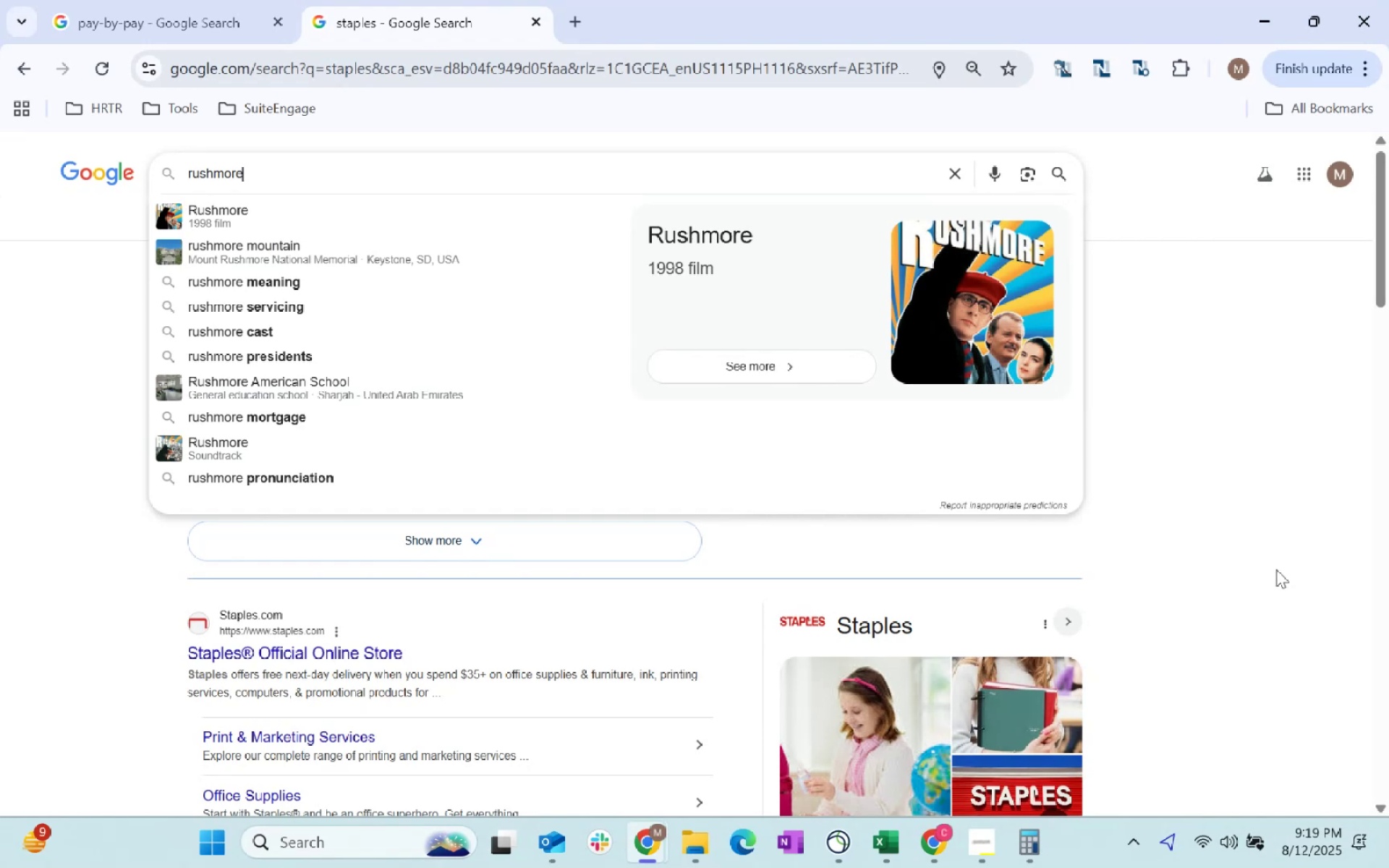 
hold_key(key=AltLeft, duration=0.41)
 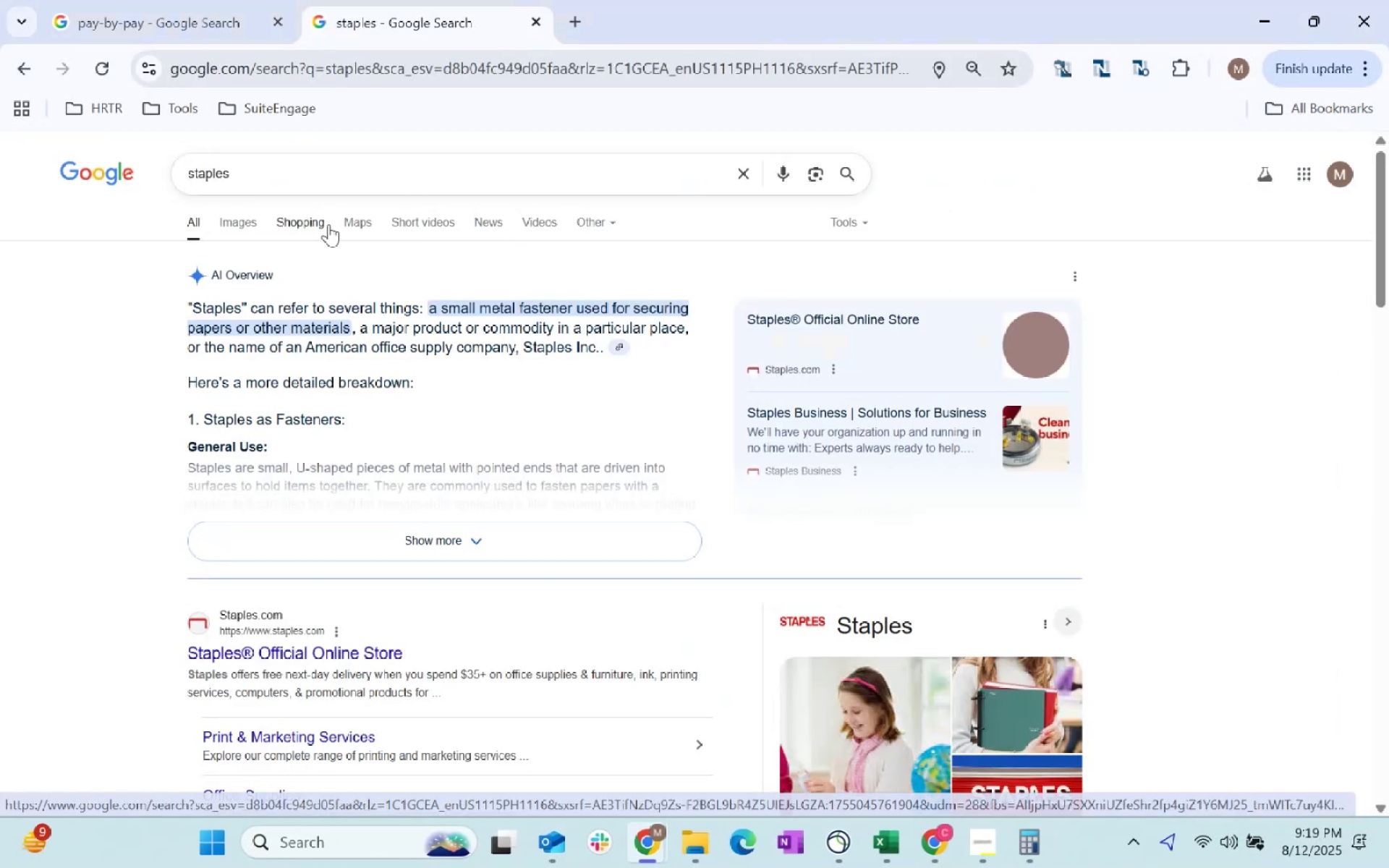 
left_click_drag(start_coordinate=[259, 171], to_coordinate=[0, 174])
 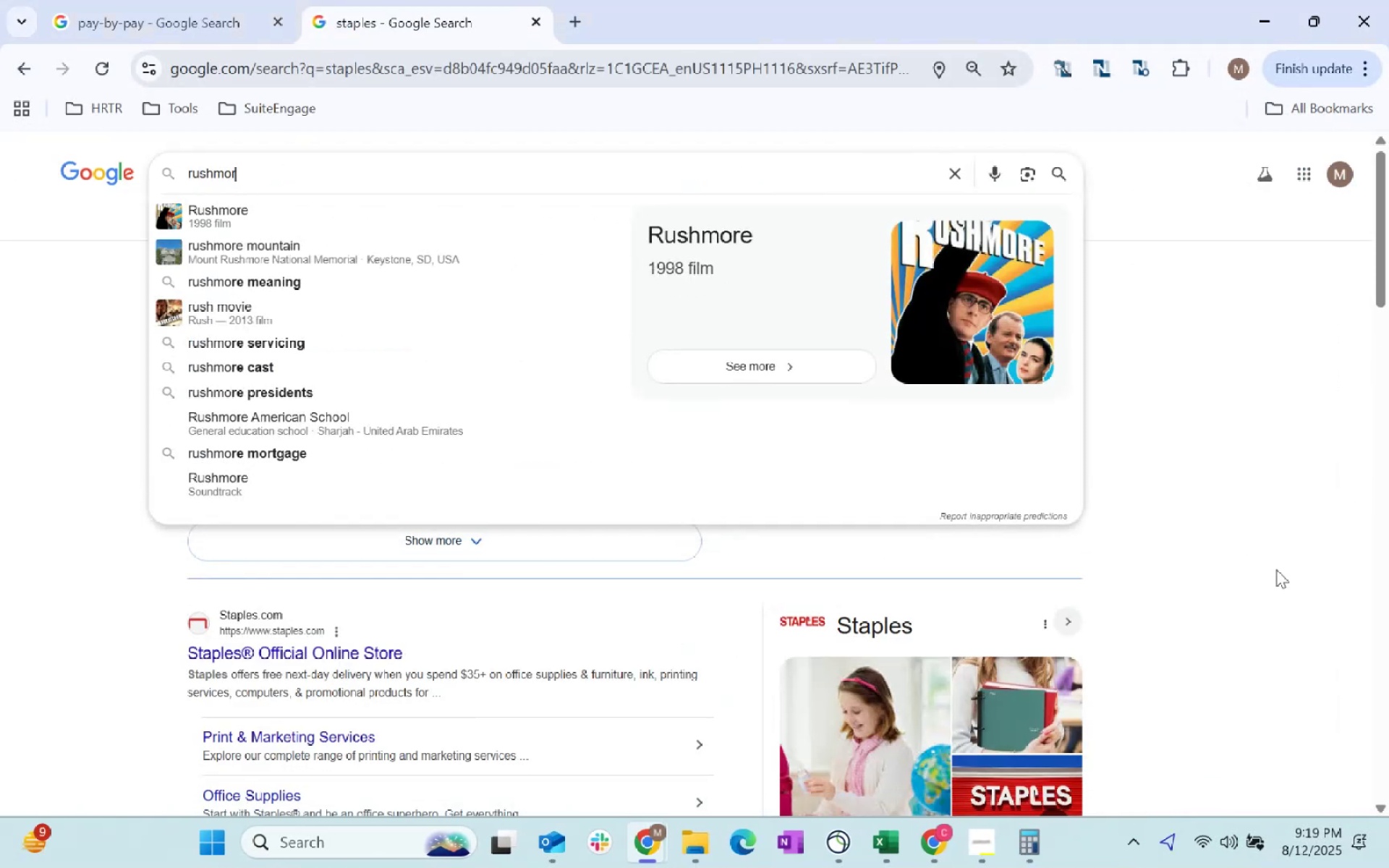 
key(Enter)
 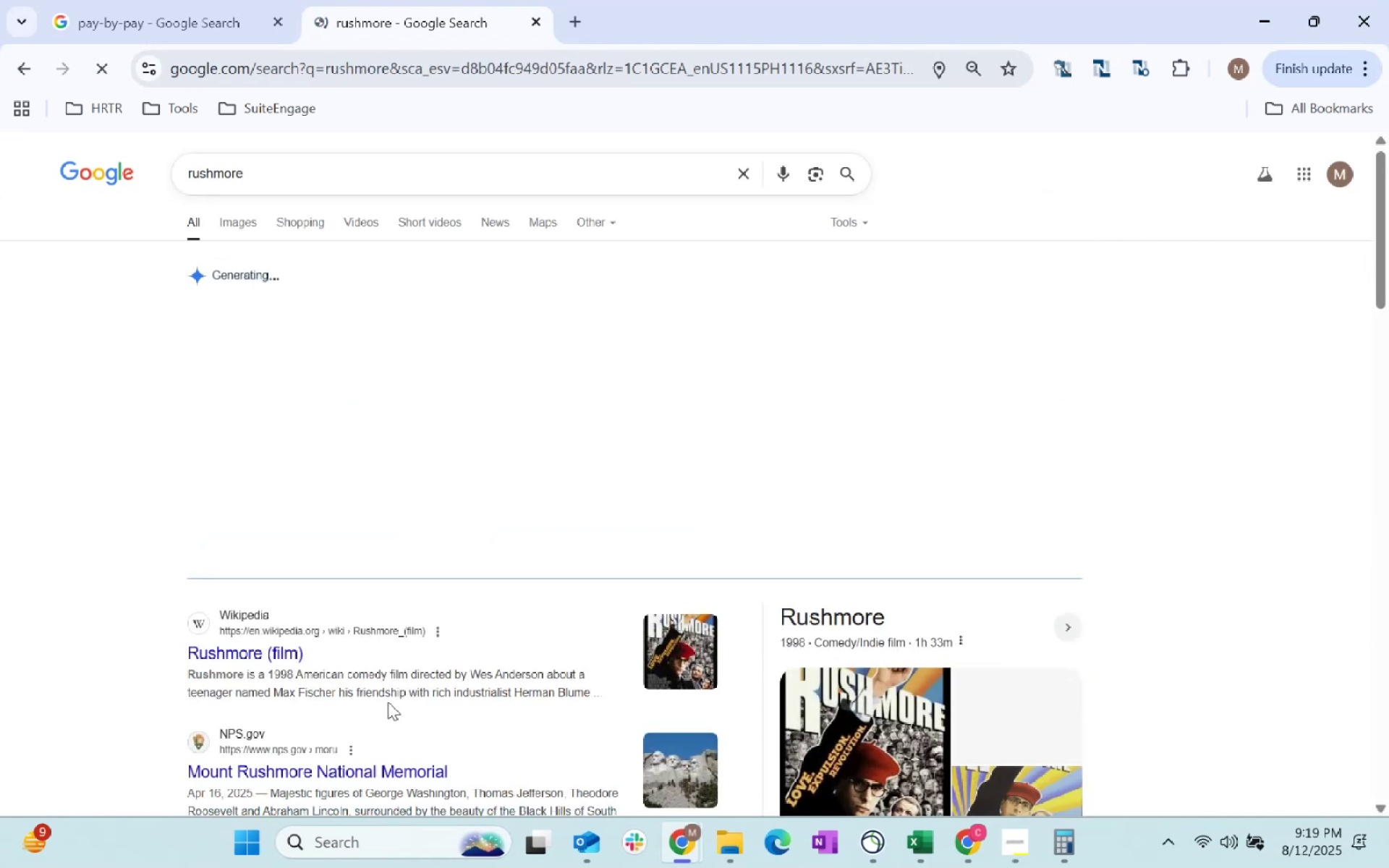 
scroll: coordinate [388, 702], scroll_direction: down, amount: 2.0
 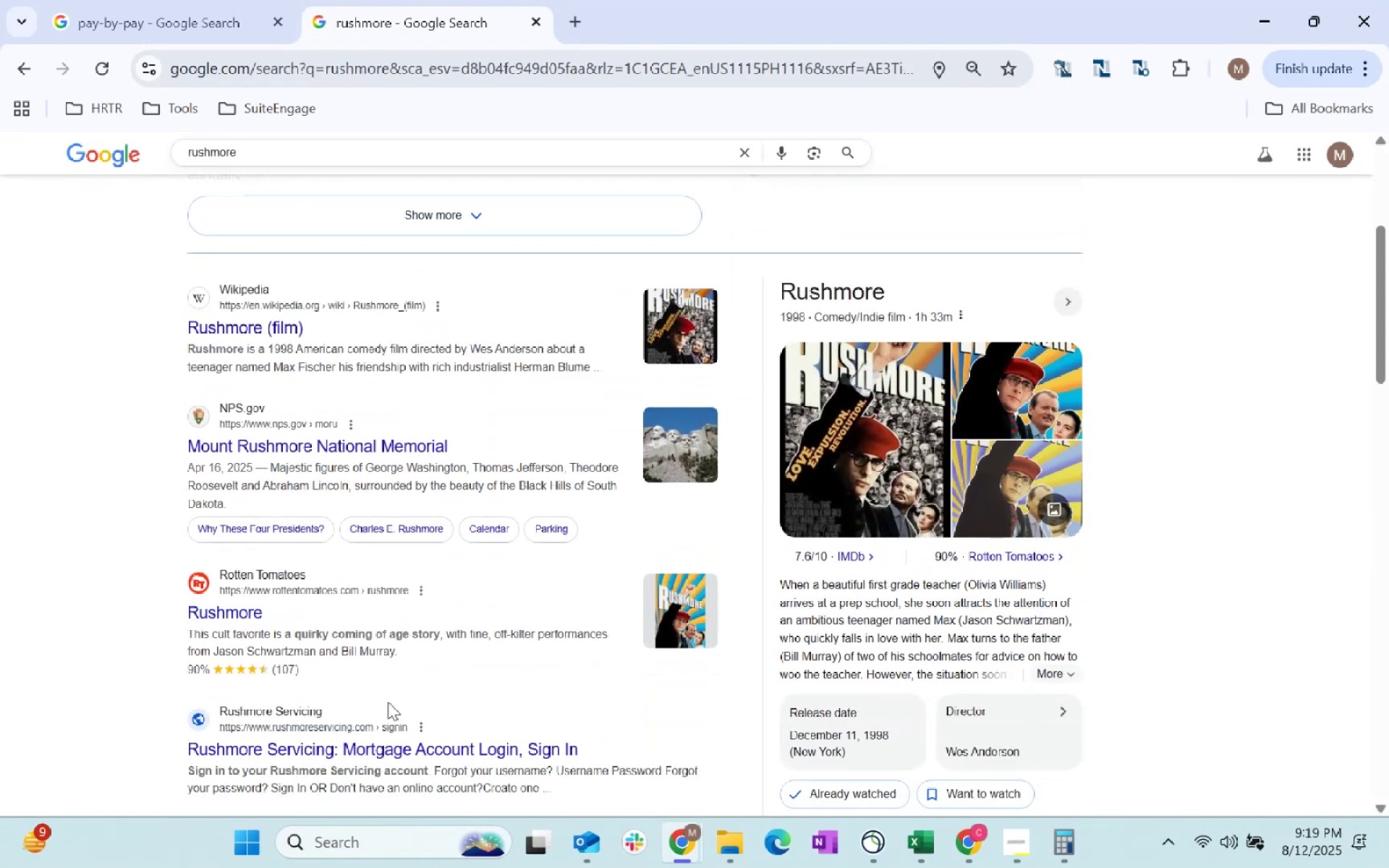 
key(Alt+AltLeft)
 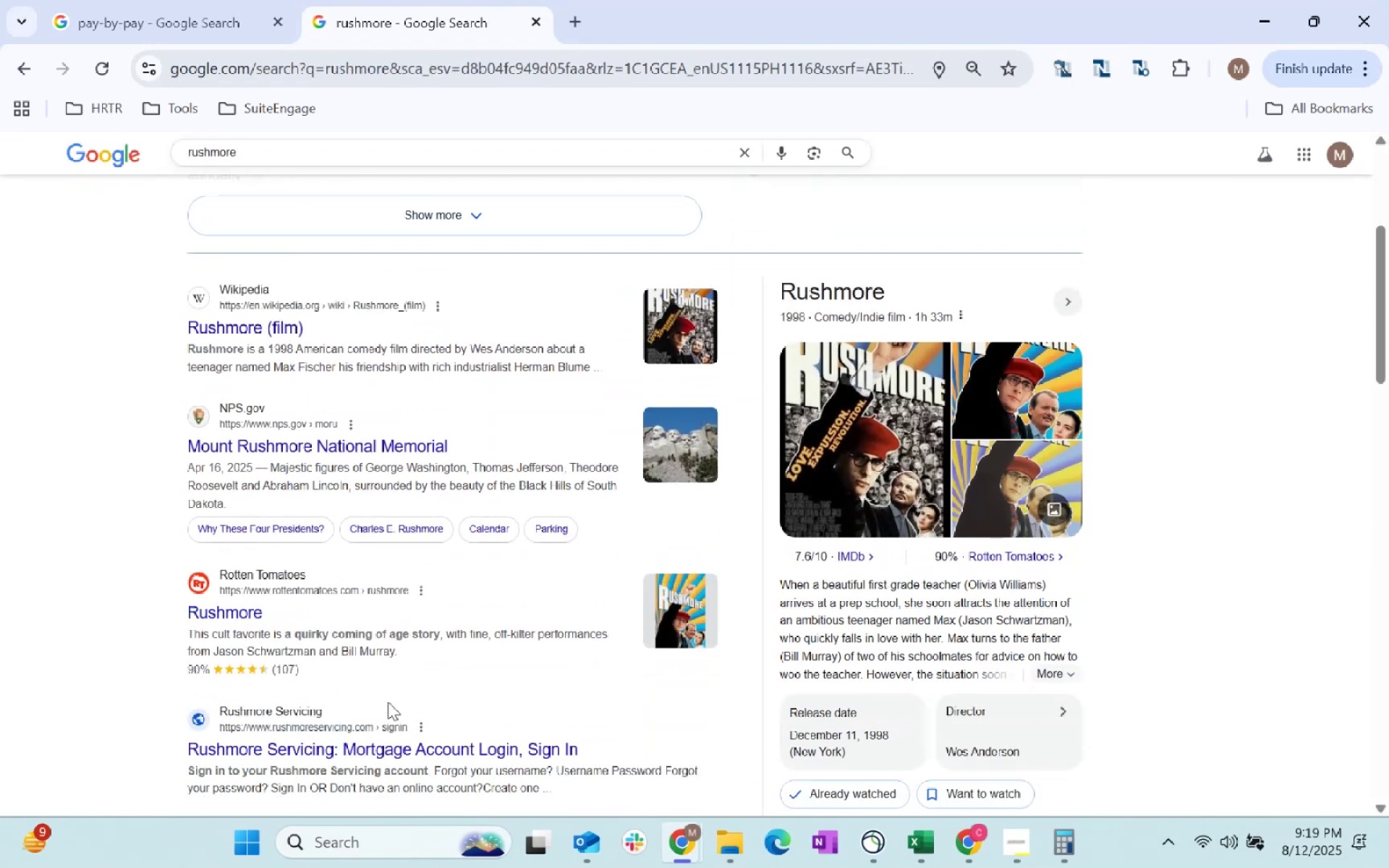 
key(Alt+Tab)
 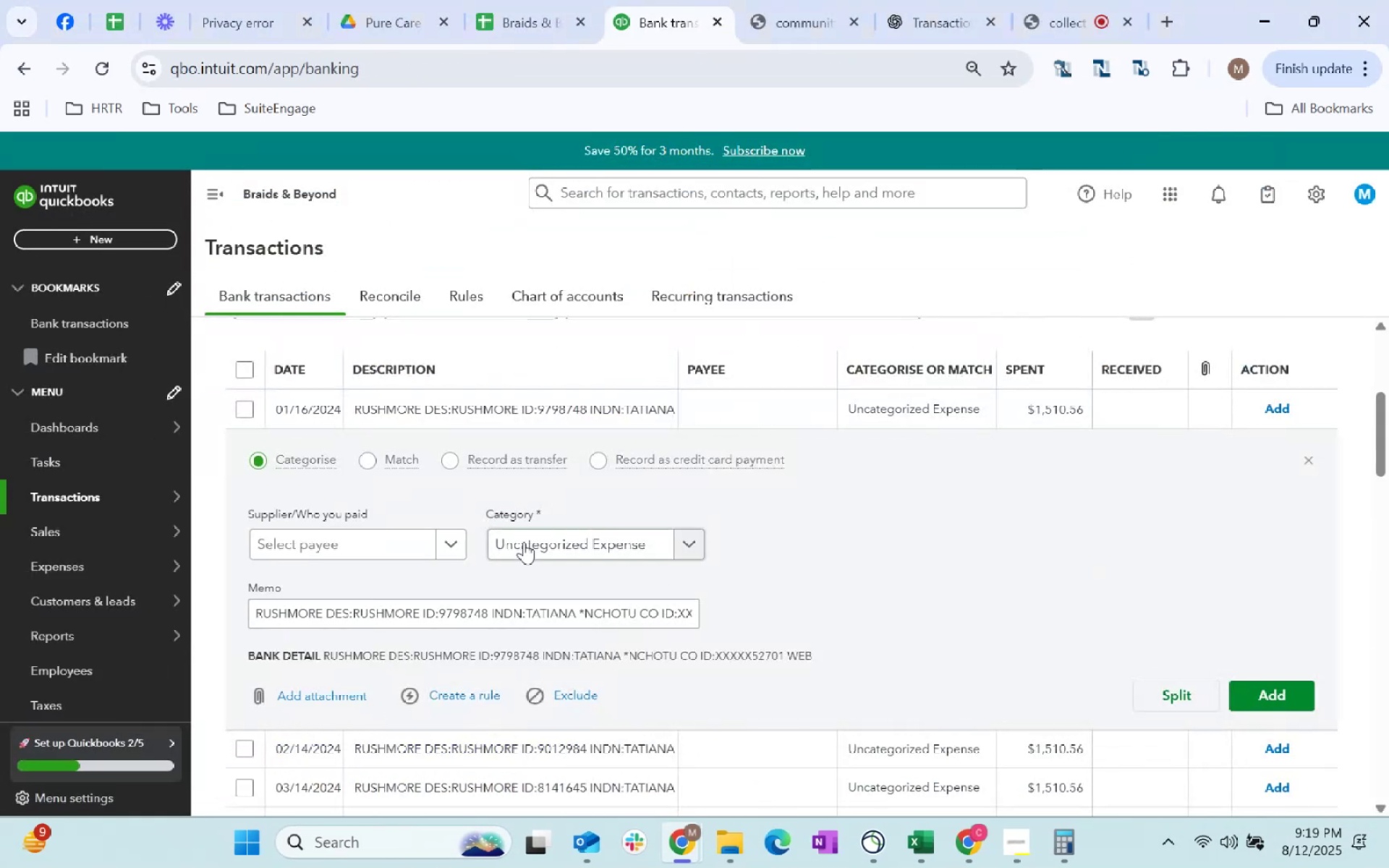 
left_click([528, 542])
 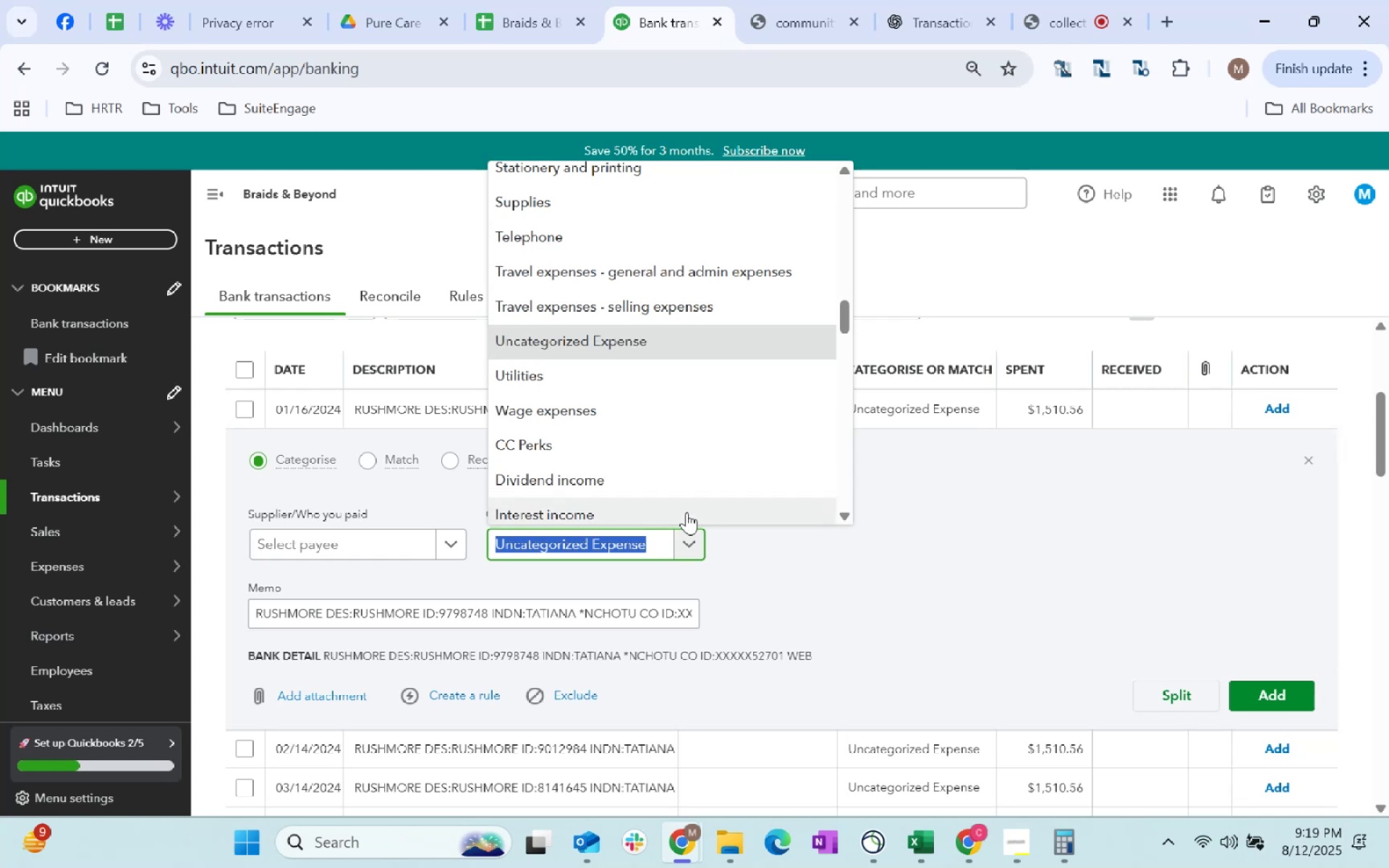 
scroll: coordinate [687, 512], scroll_direction: up, amount: 1.0
 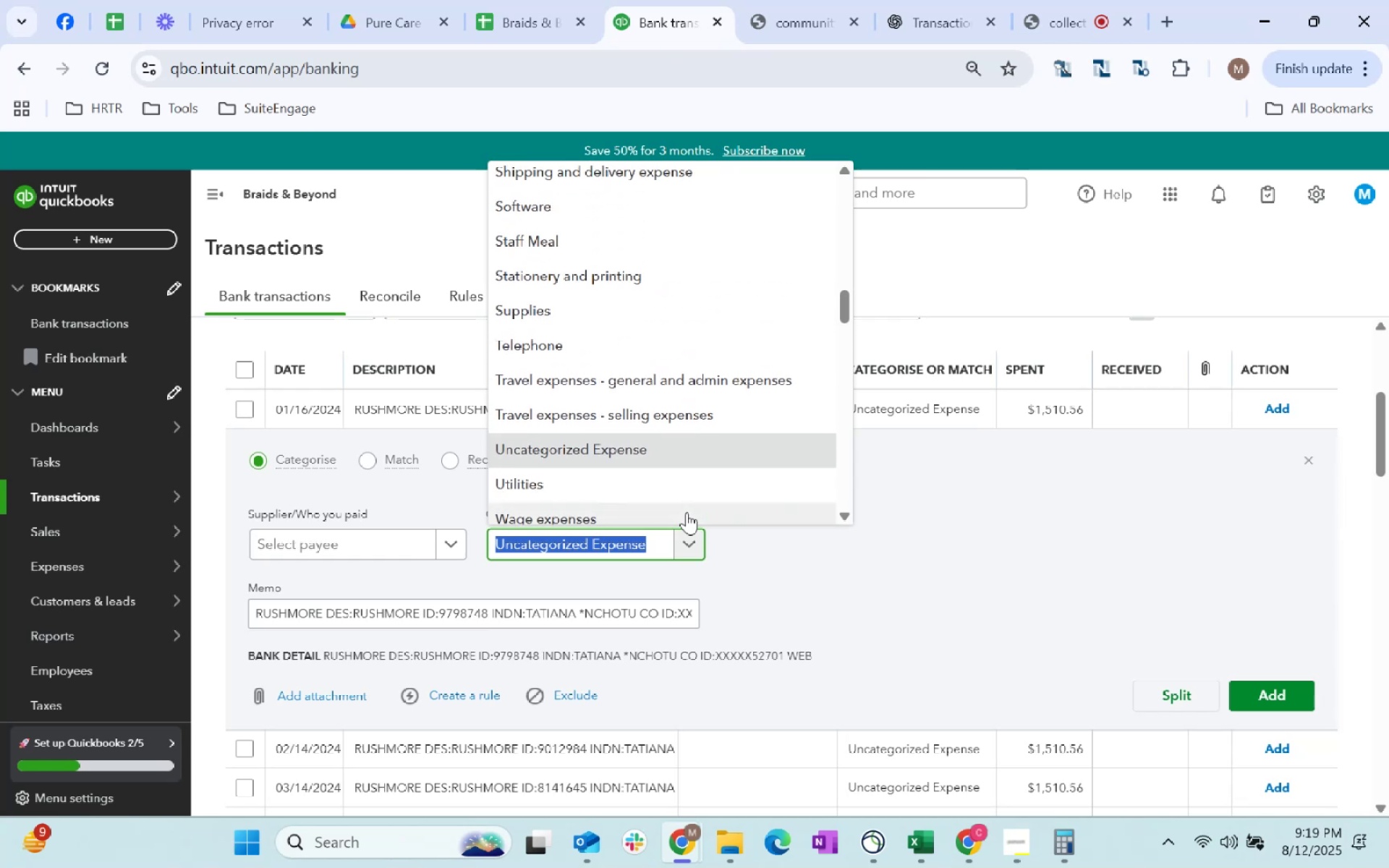 
scroll: coordinate [687, 512], scroll_direction: down, amount: 1.0
 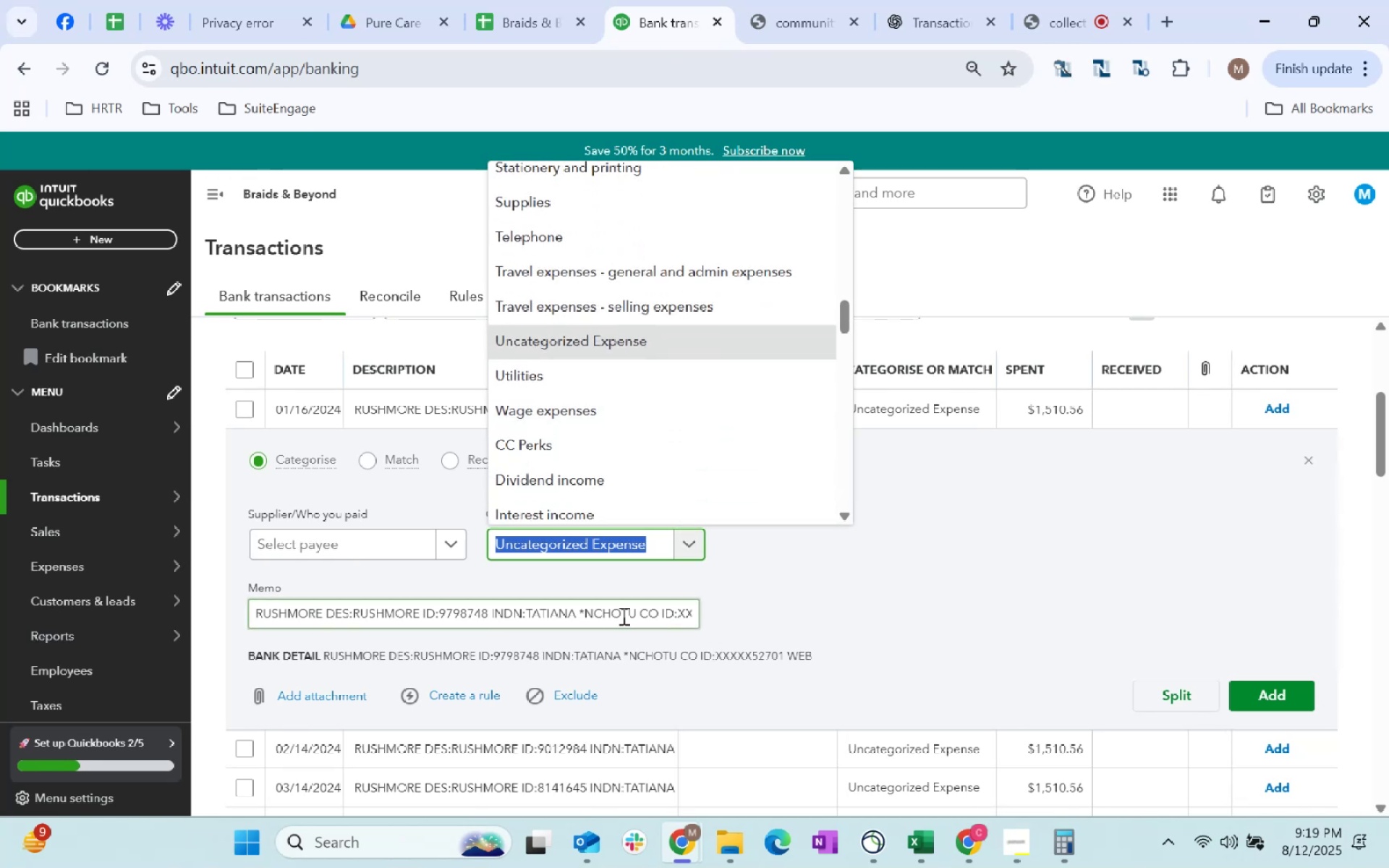 
key(P)
 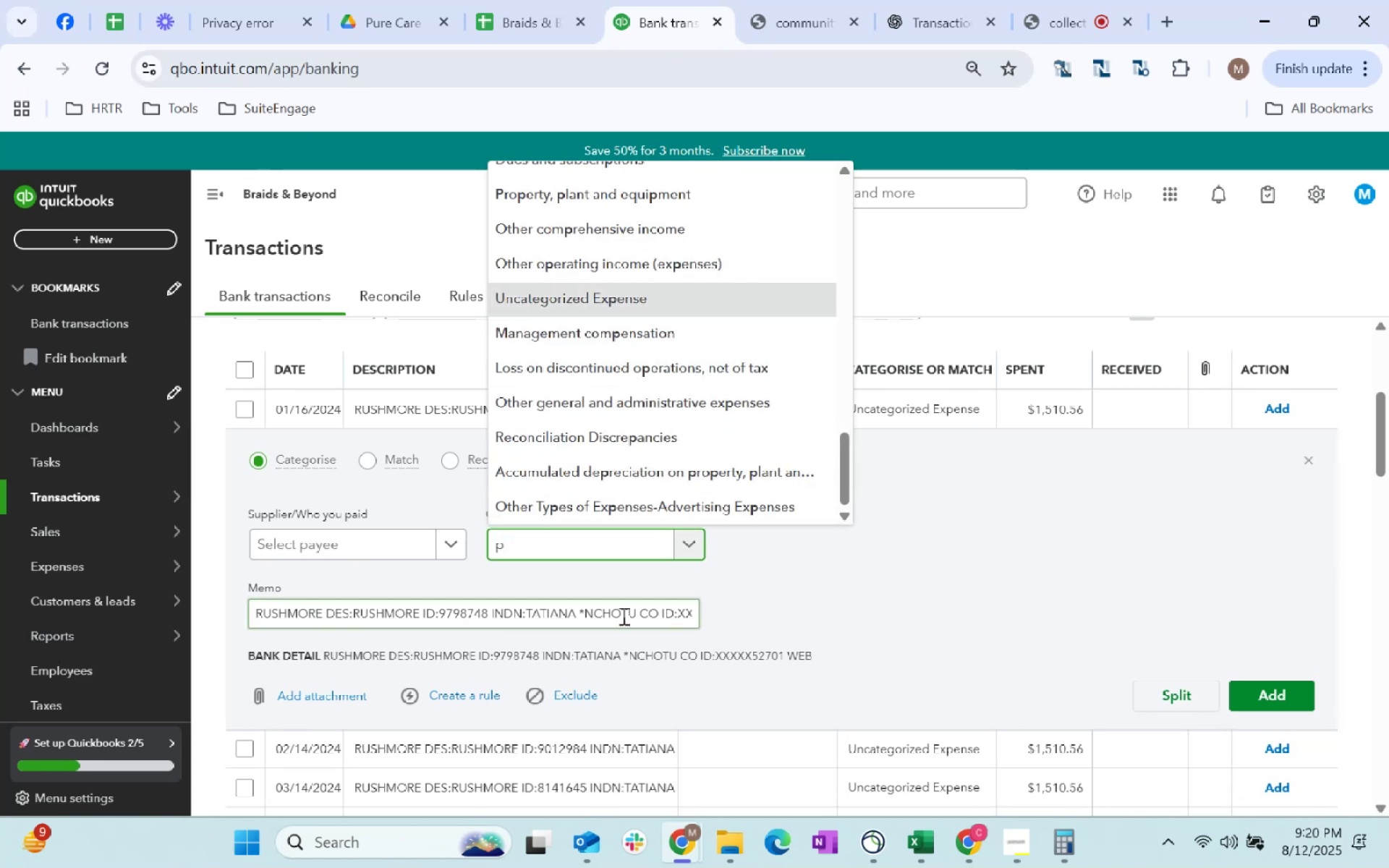 
key(Backspace)
type(payro)
 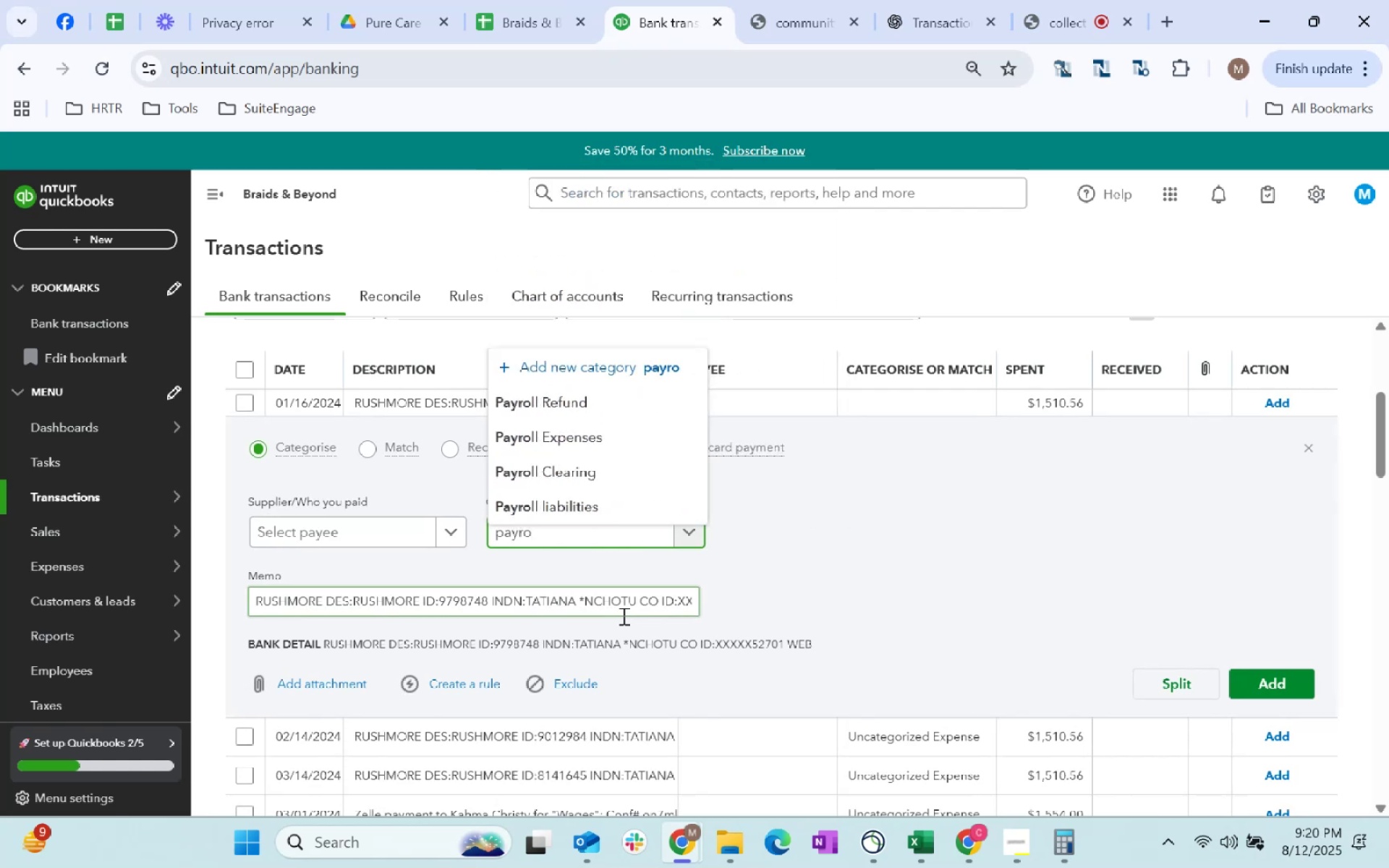 
key(ArrowDown)
 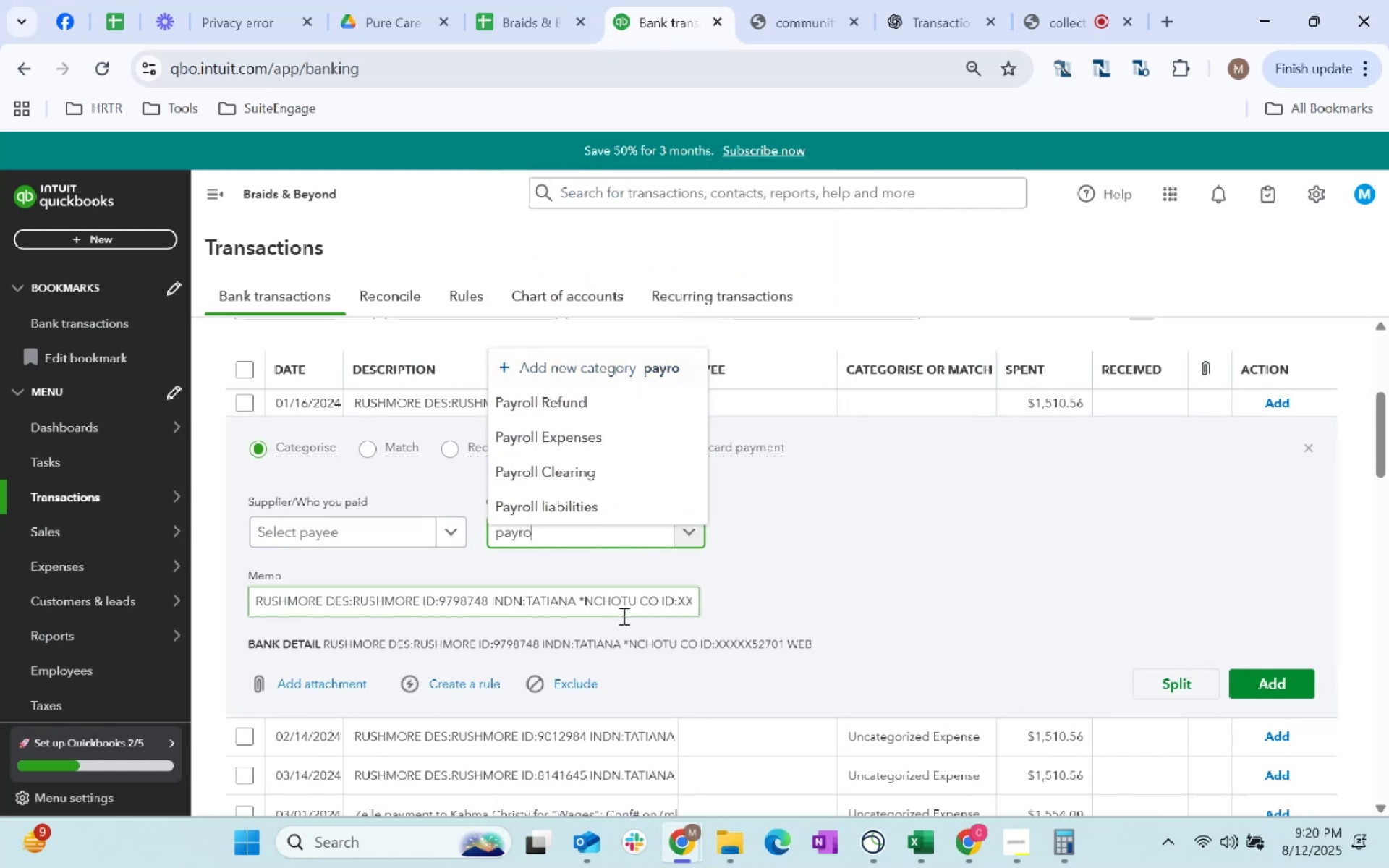 
key(ArrowDown)
 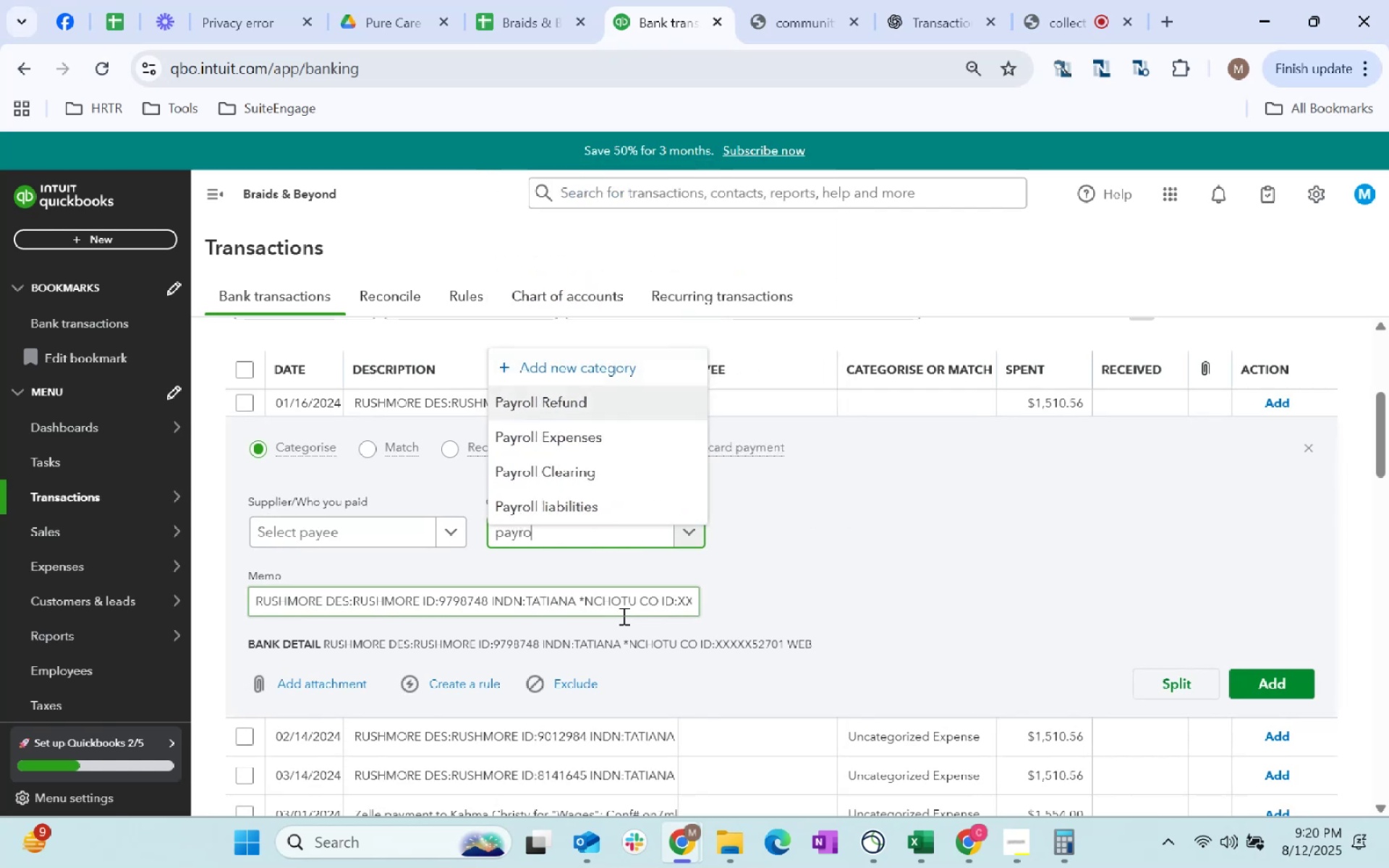 
key(ArrowDown)
 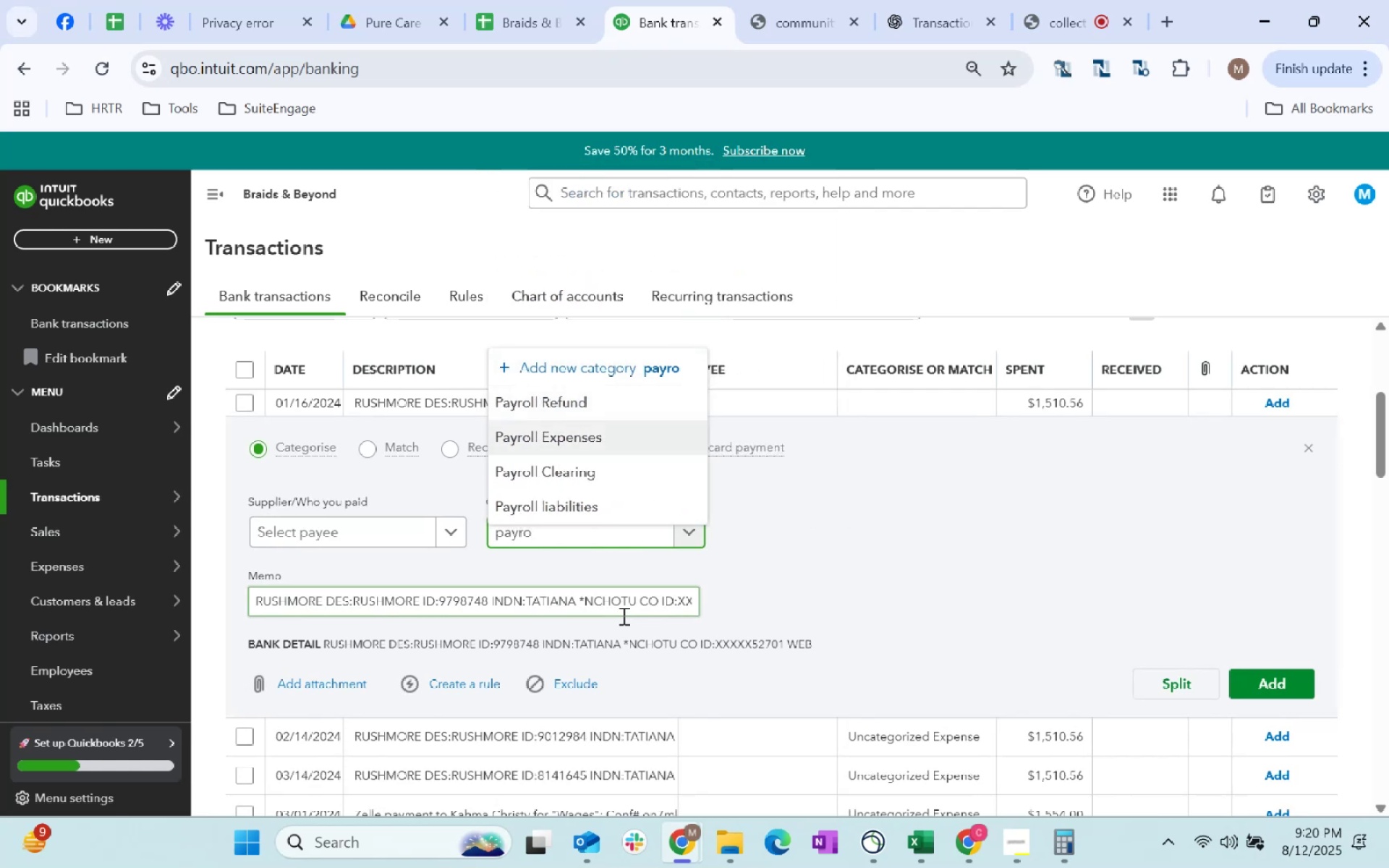 
key(Tab)
 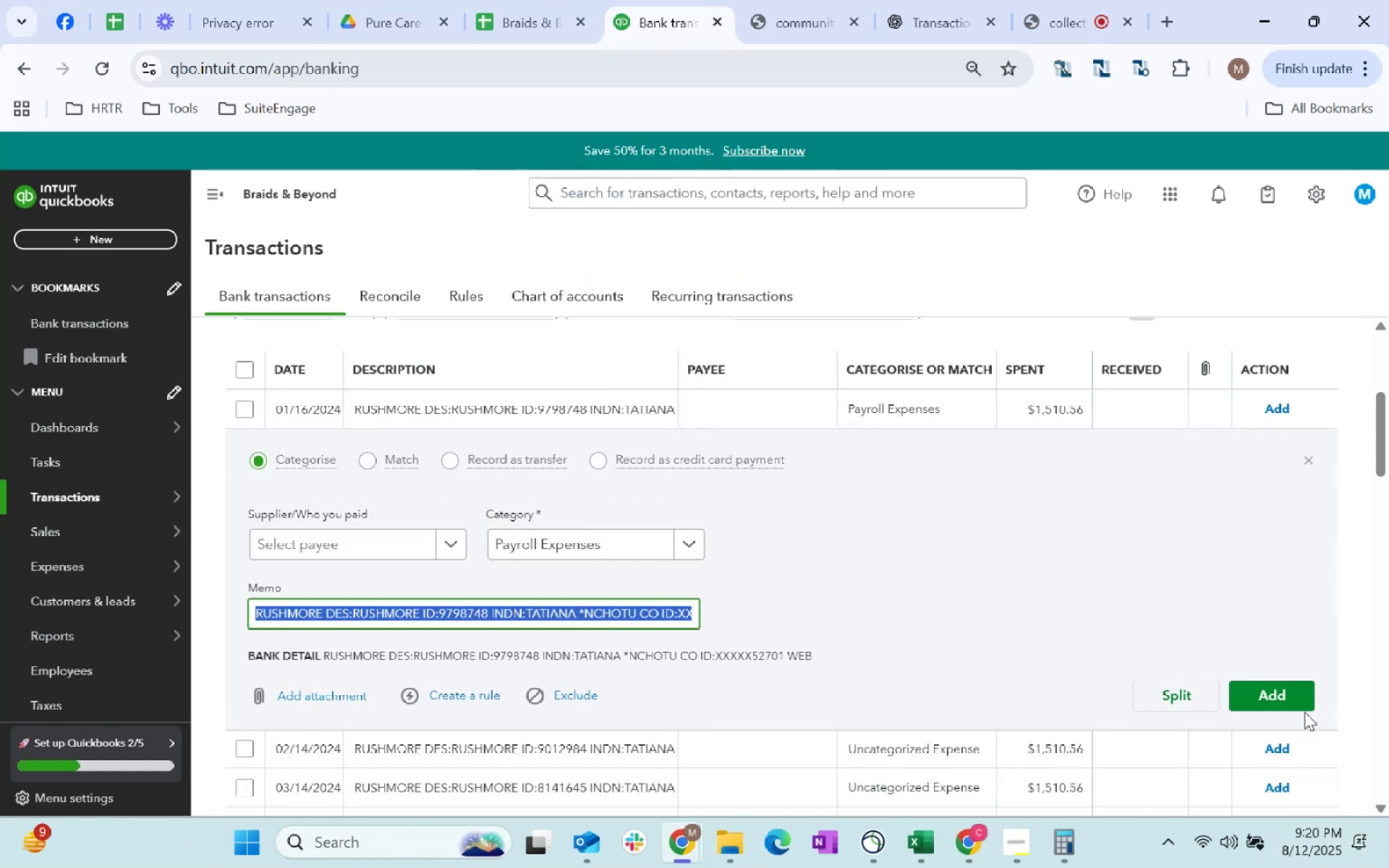 
left_click([1287, 705])
 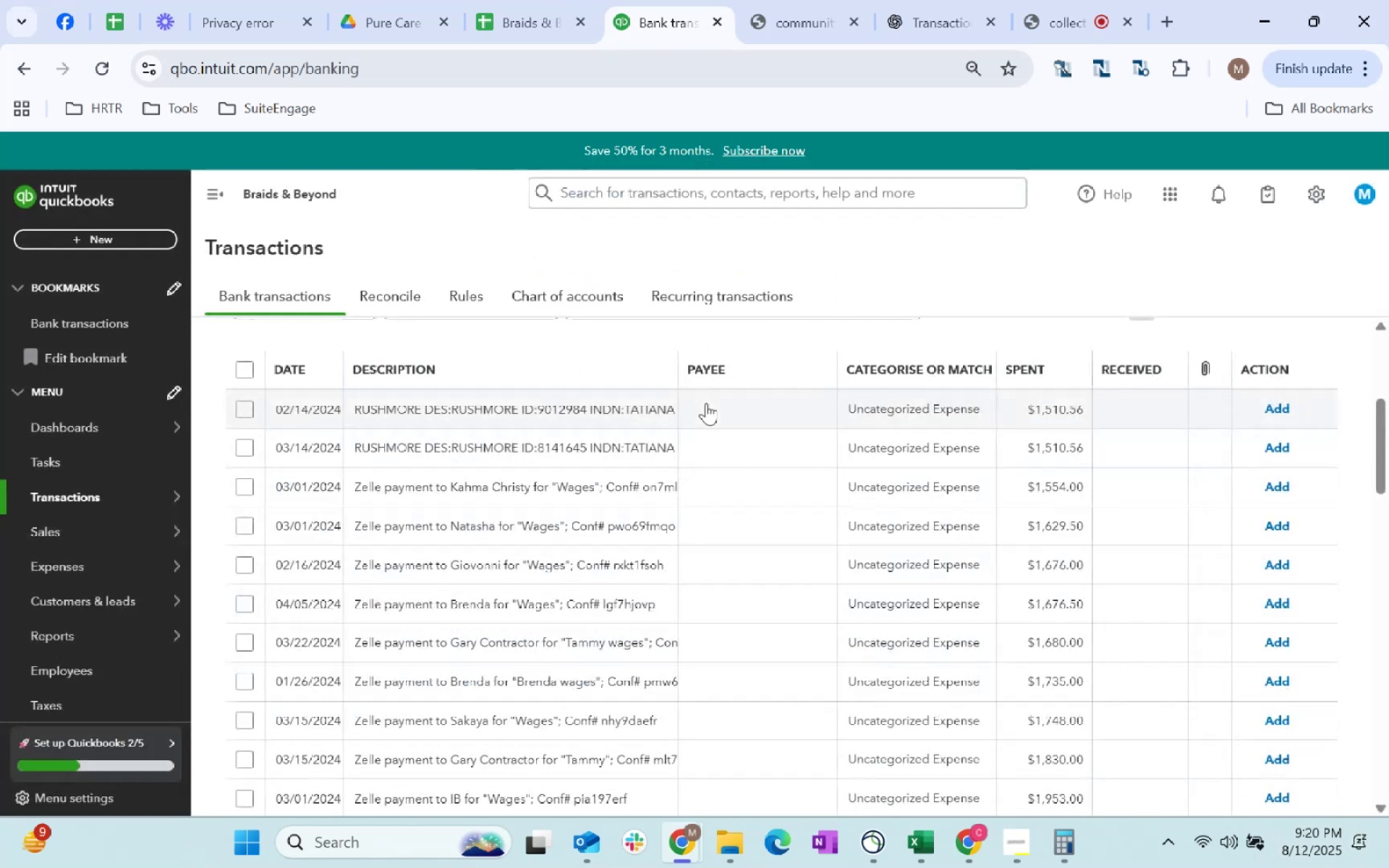 
left_click([747, 407])
 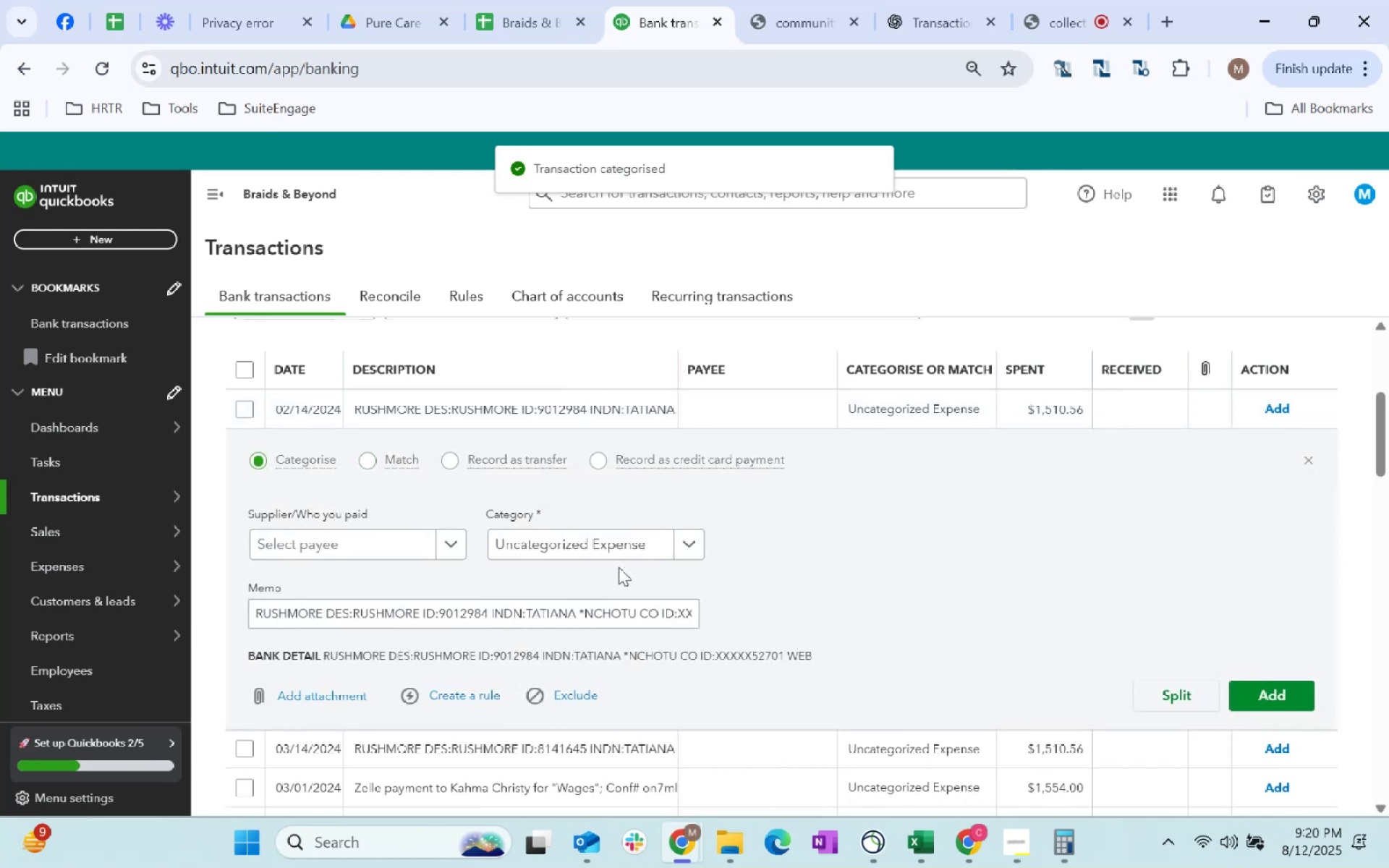 
left_click([594, 544])
 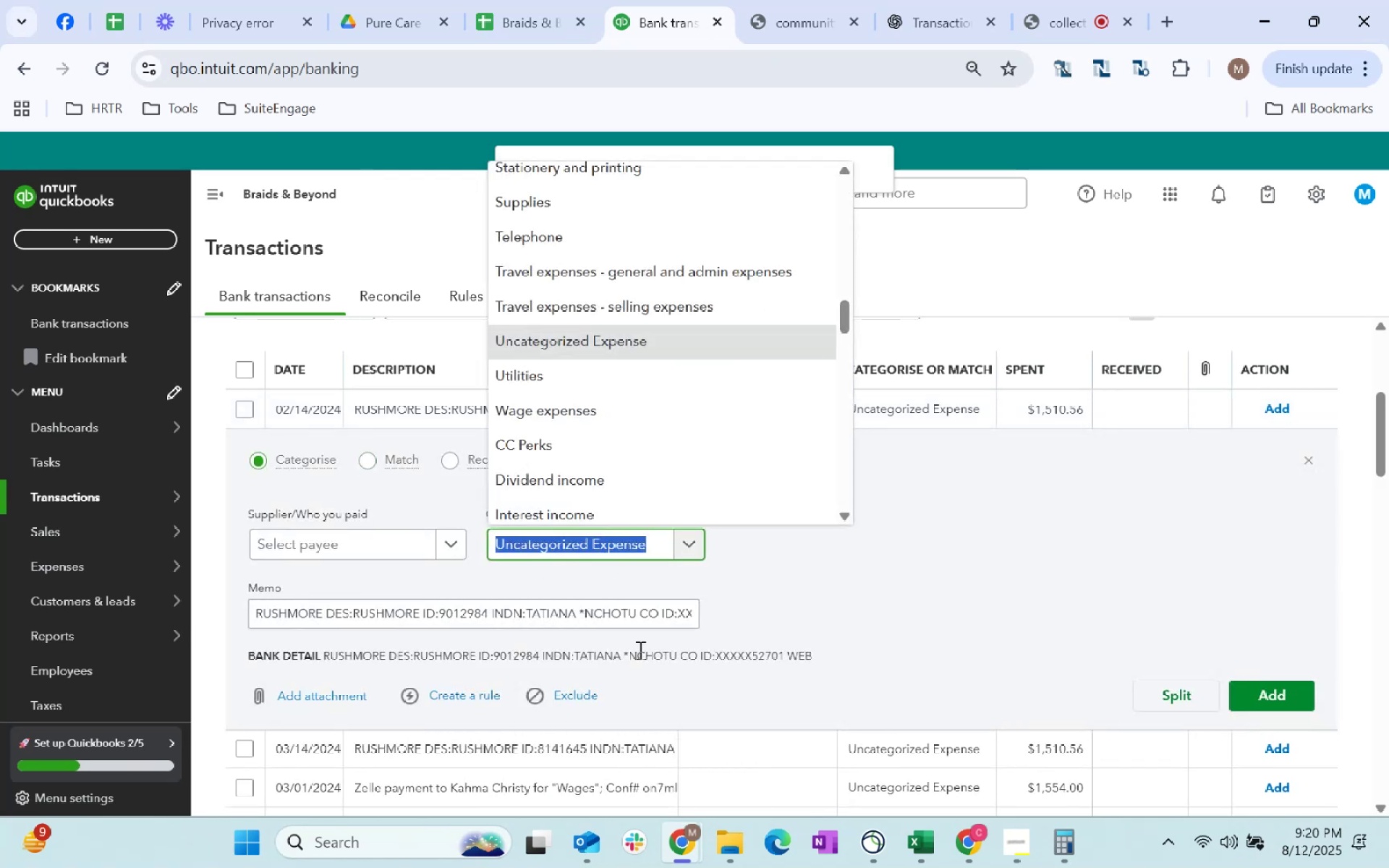 
type(payroll ex)
key(Tab)
 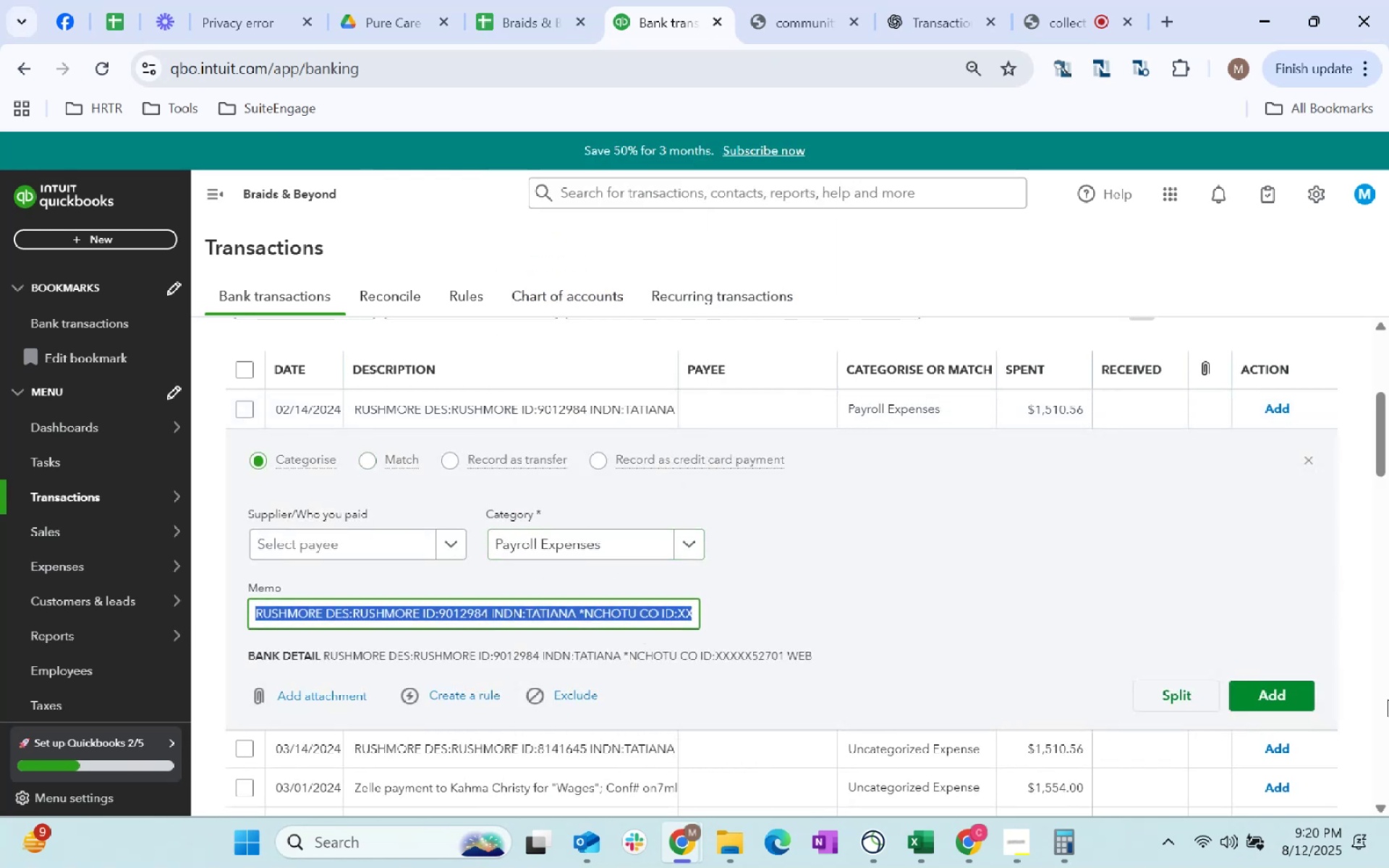 
left_click([1311, 694])
 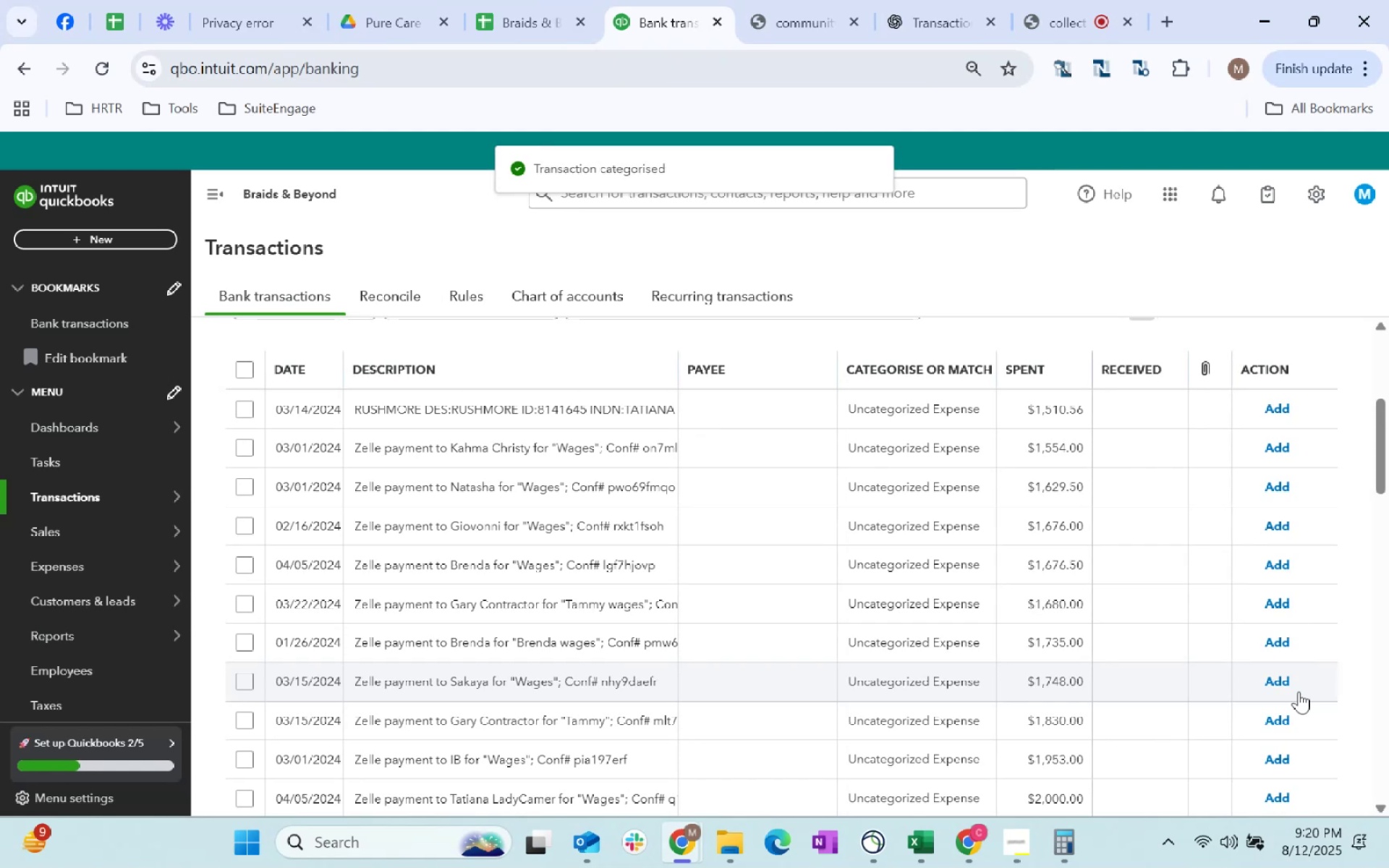 
wait(7.13)
 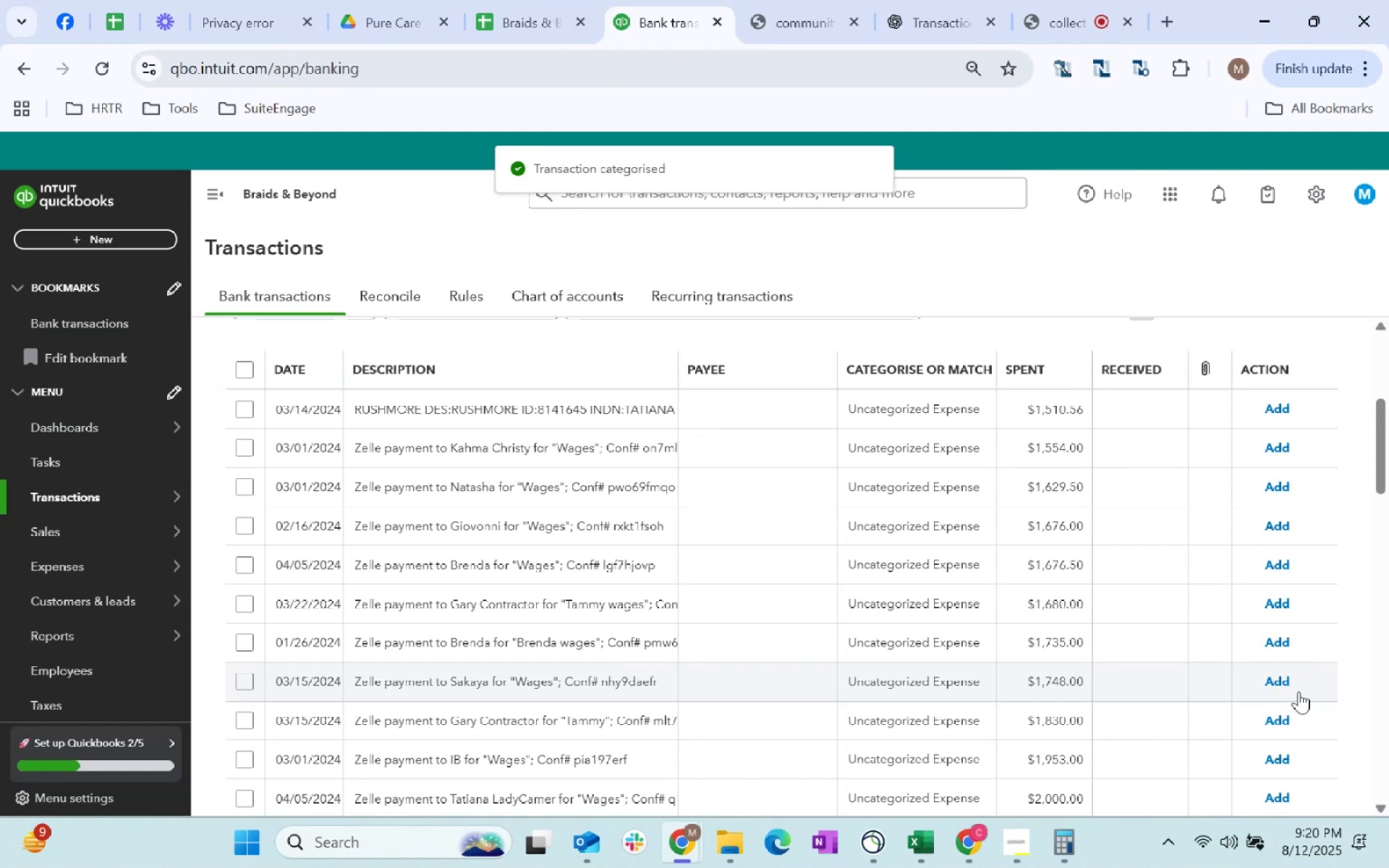 
left_click([556, 414])
 